 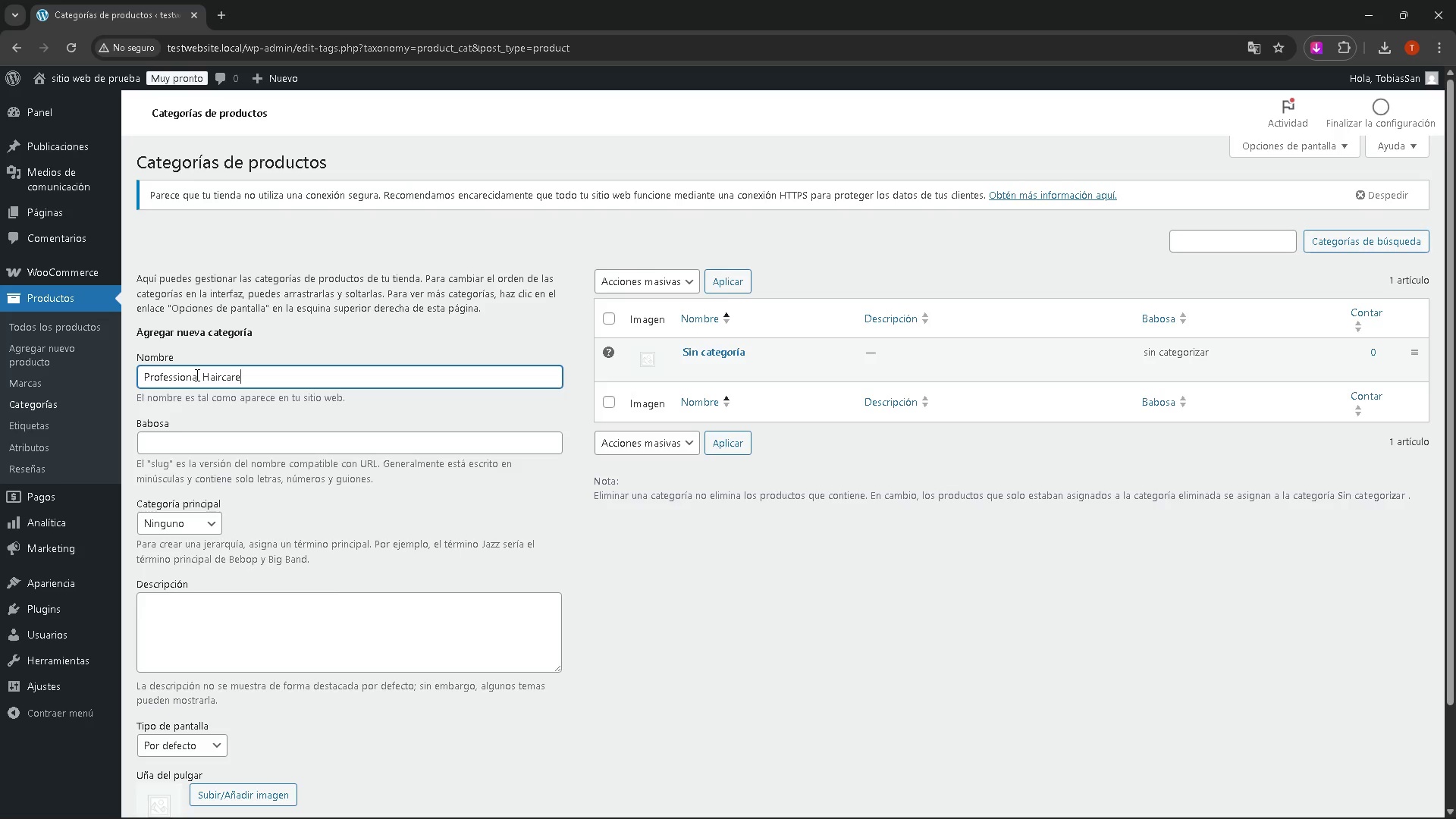 
key(Enter)
 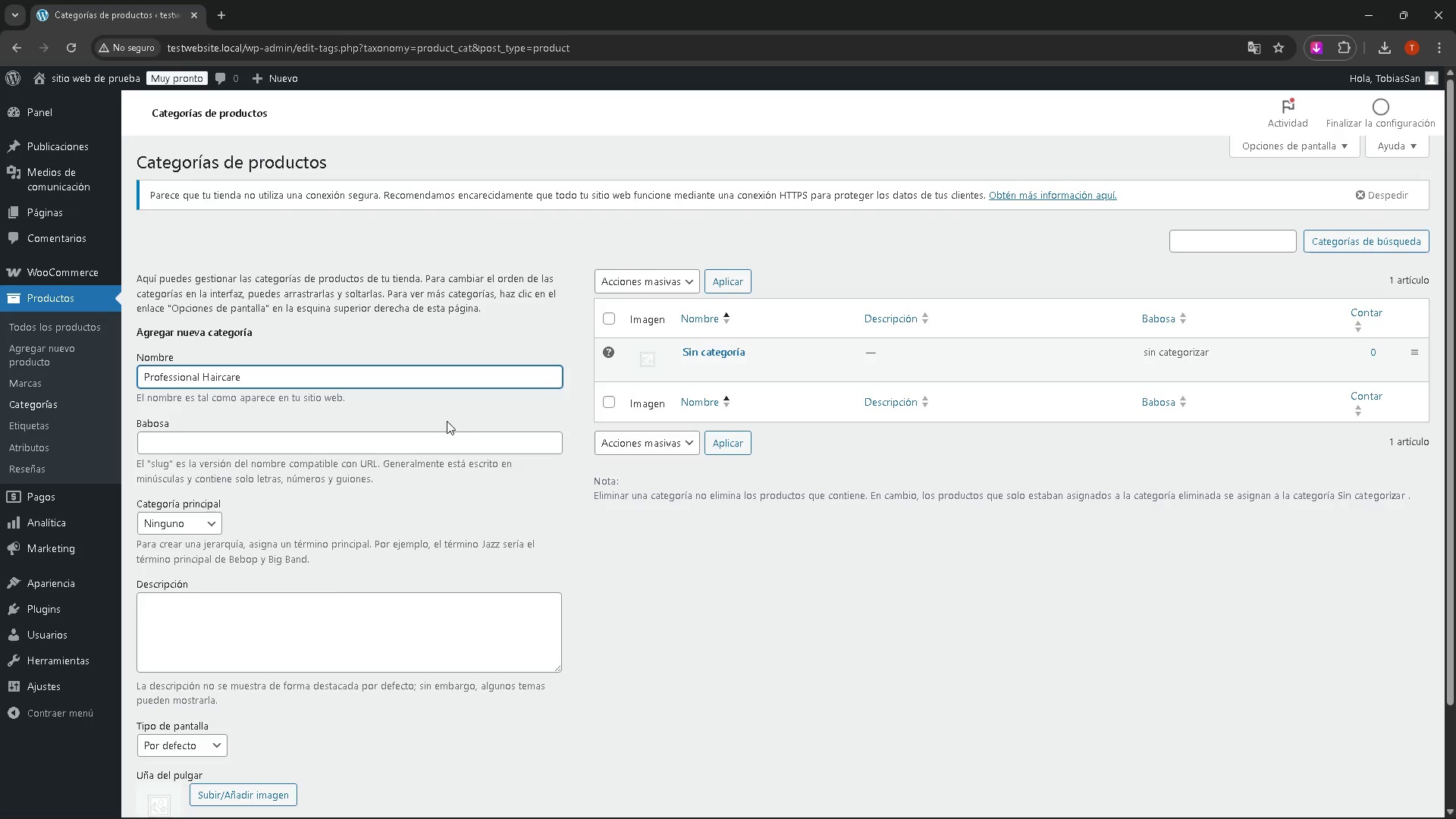 
left_click([447, 421])
 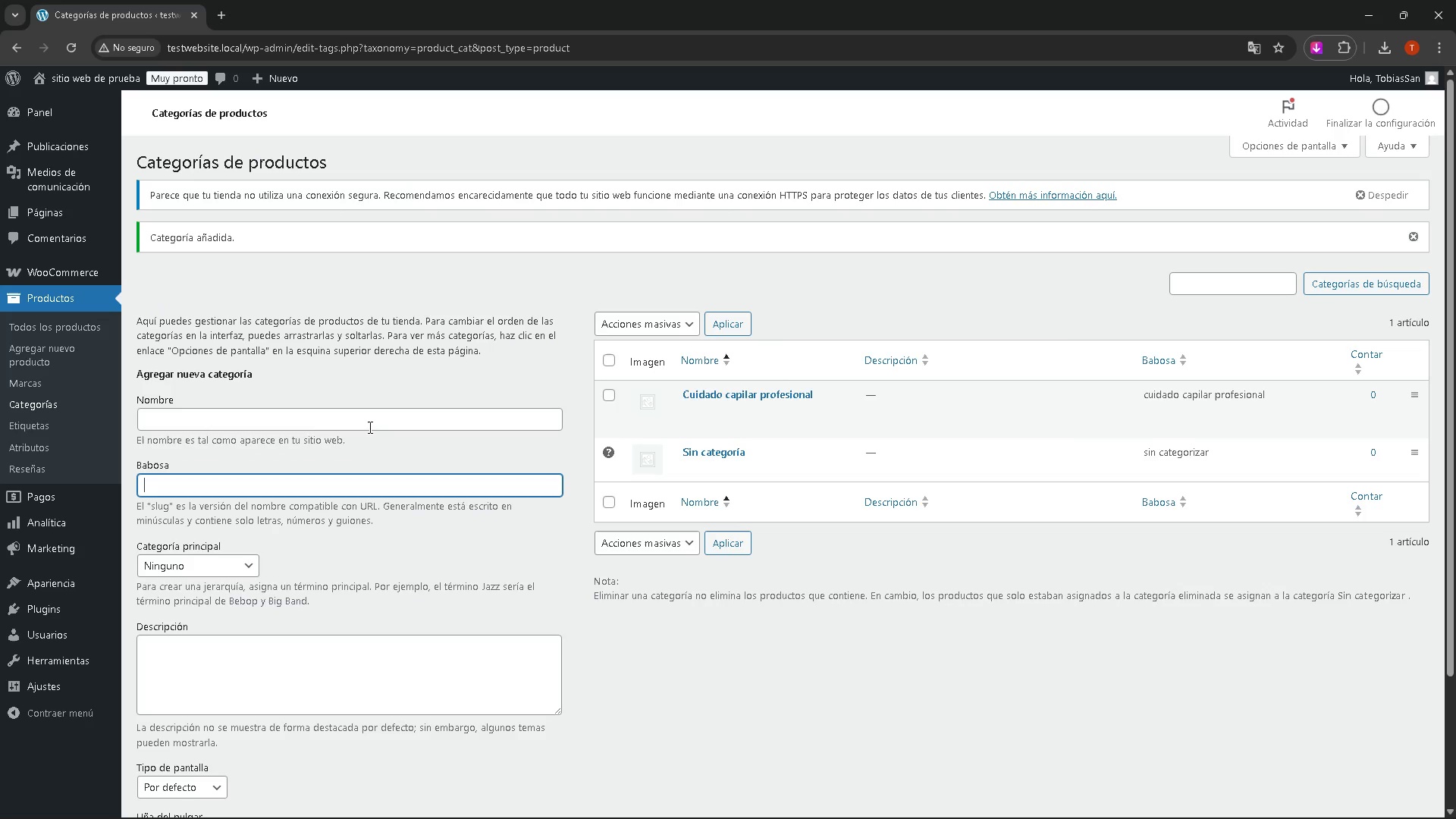 
left_click([368, 427])
 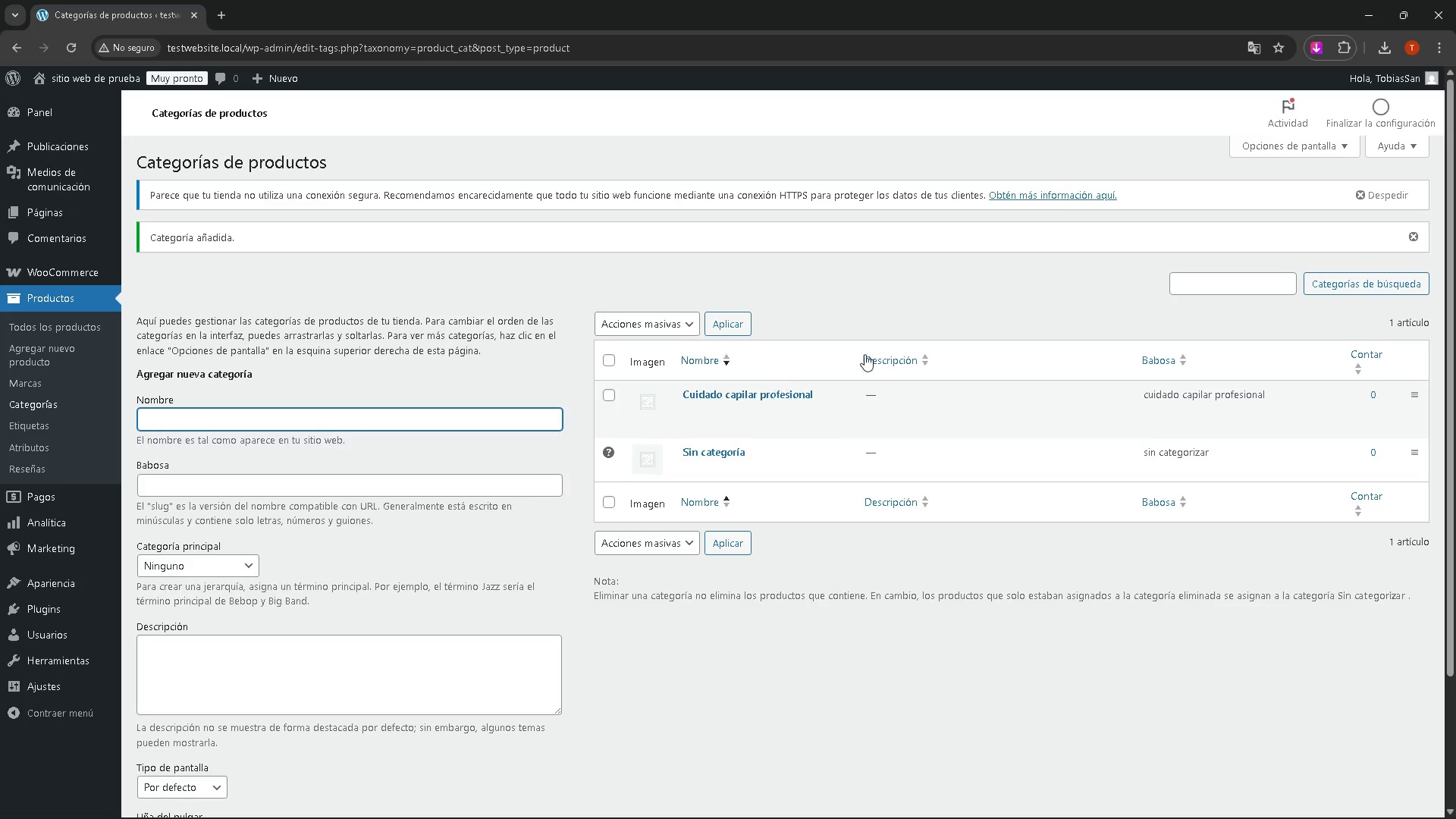 
left_click([1257, 48])
 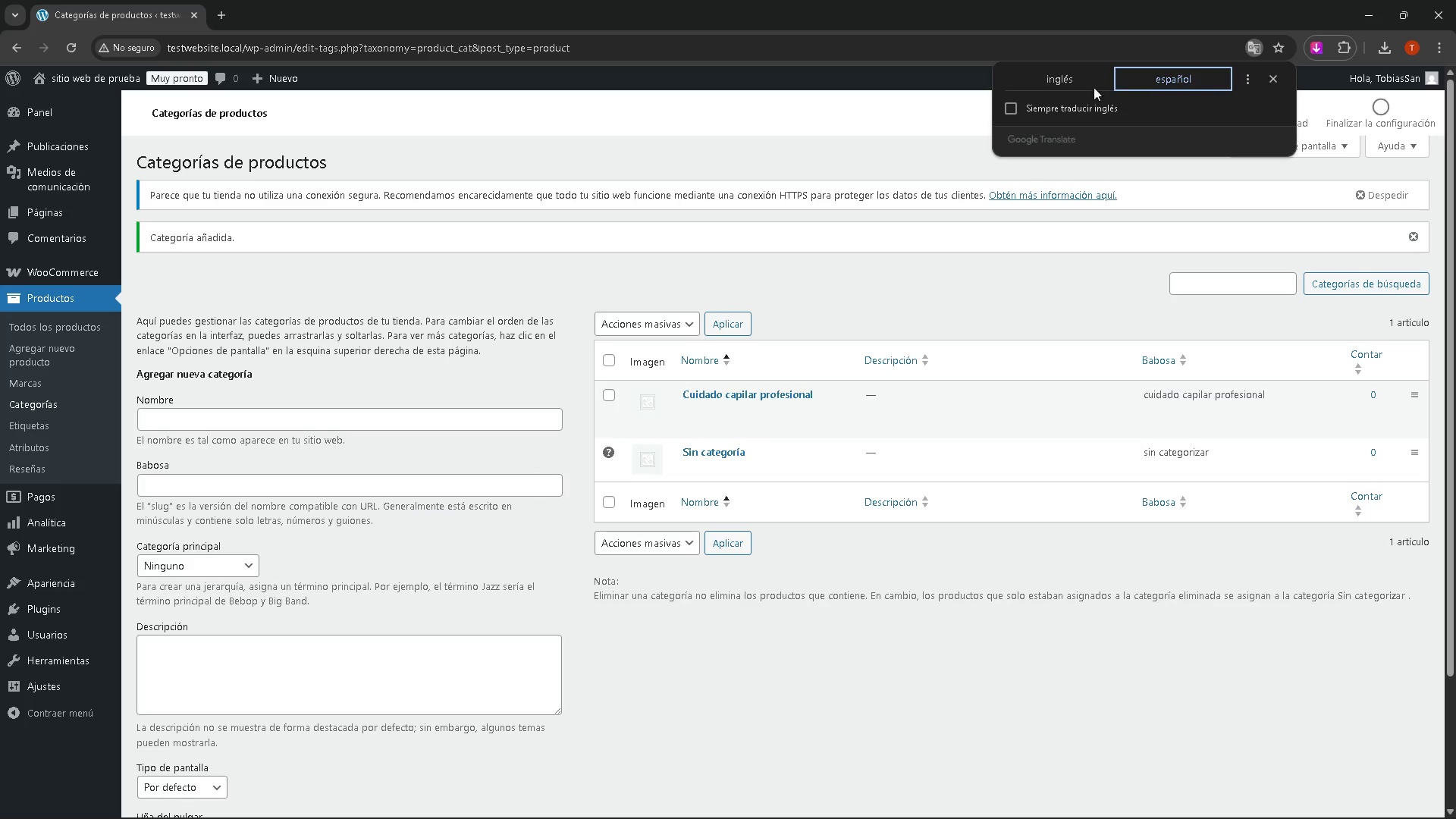 
left_click([1068, 78])
 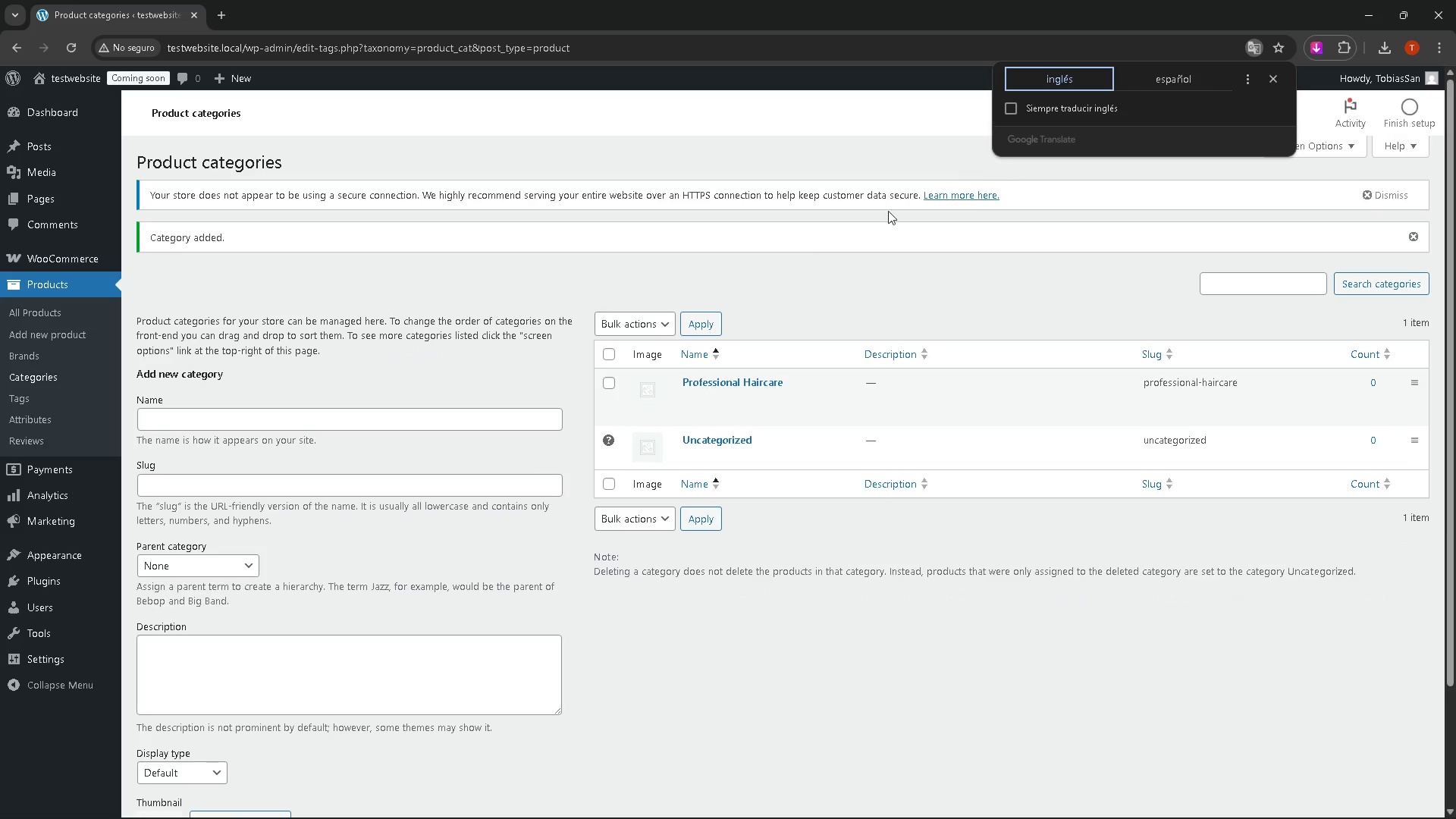 
left_click([779, 270])
 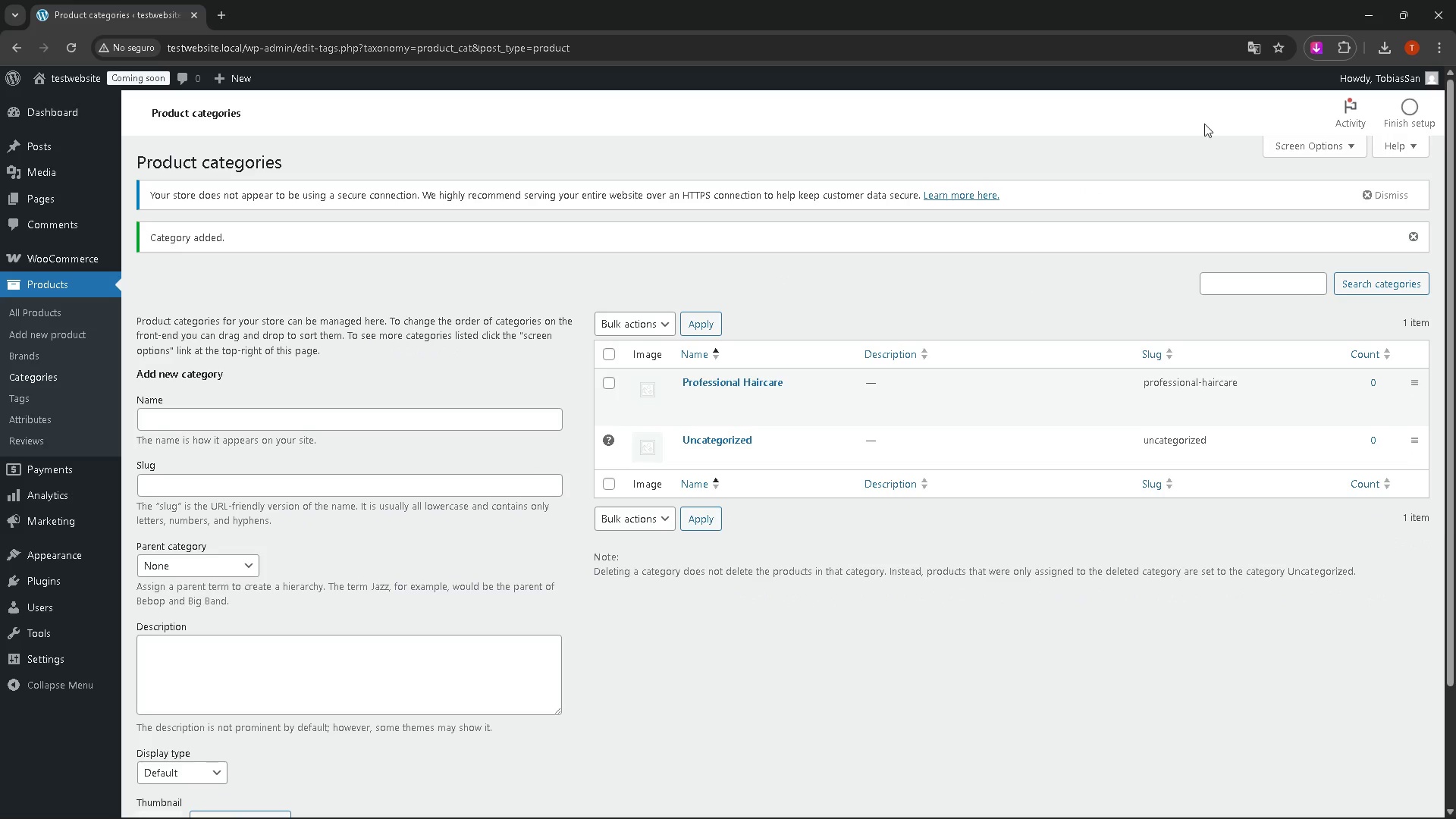 
scroll: coordinate [438, 309], scroll_direction: down, amount: 4.0
 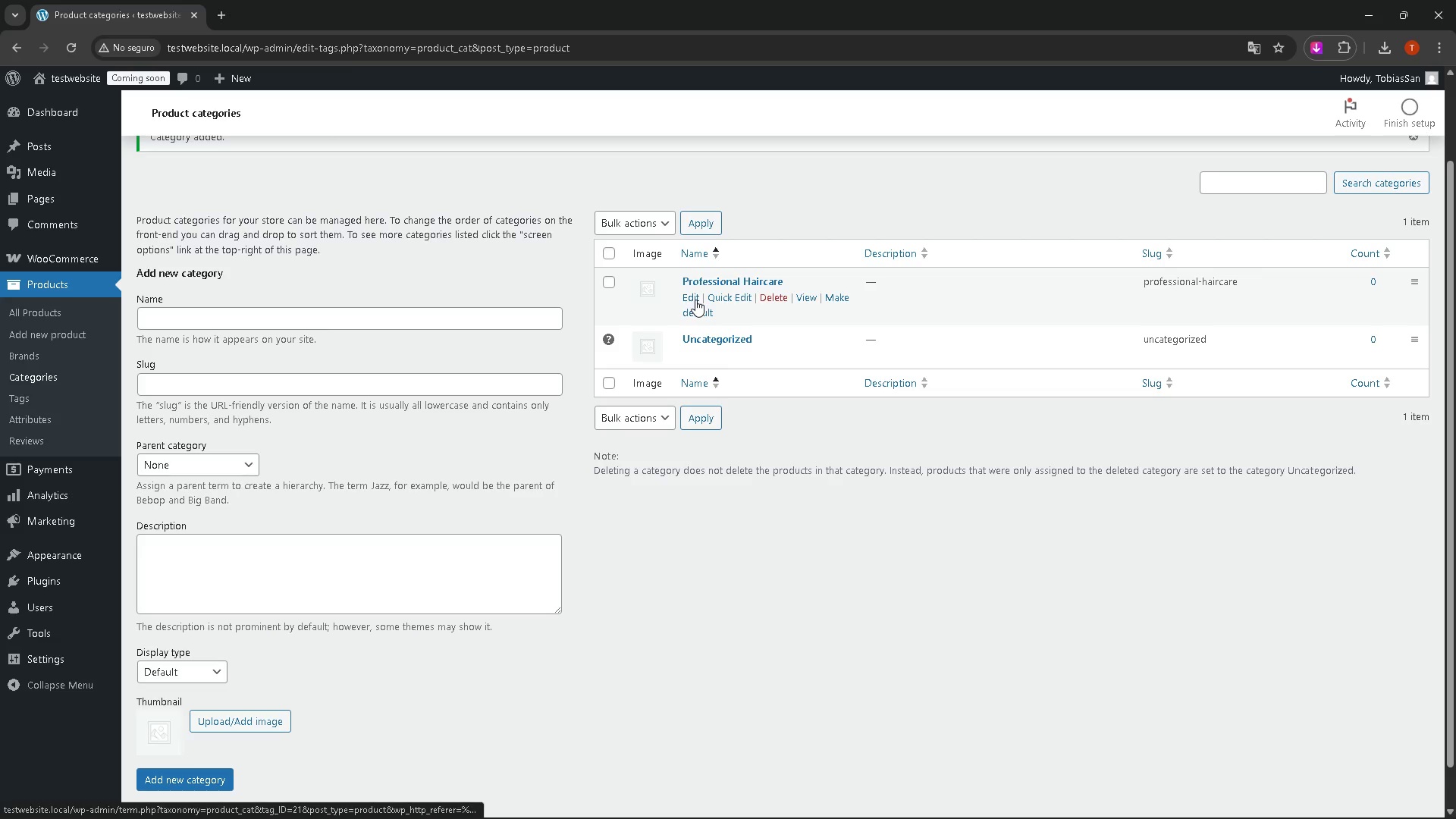 
left_click([690, 298])
 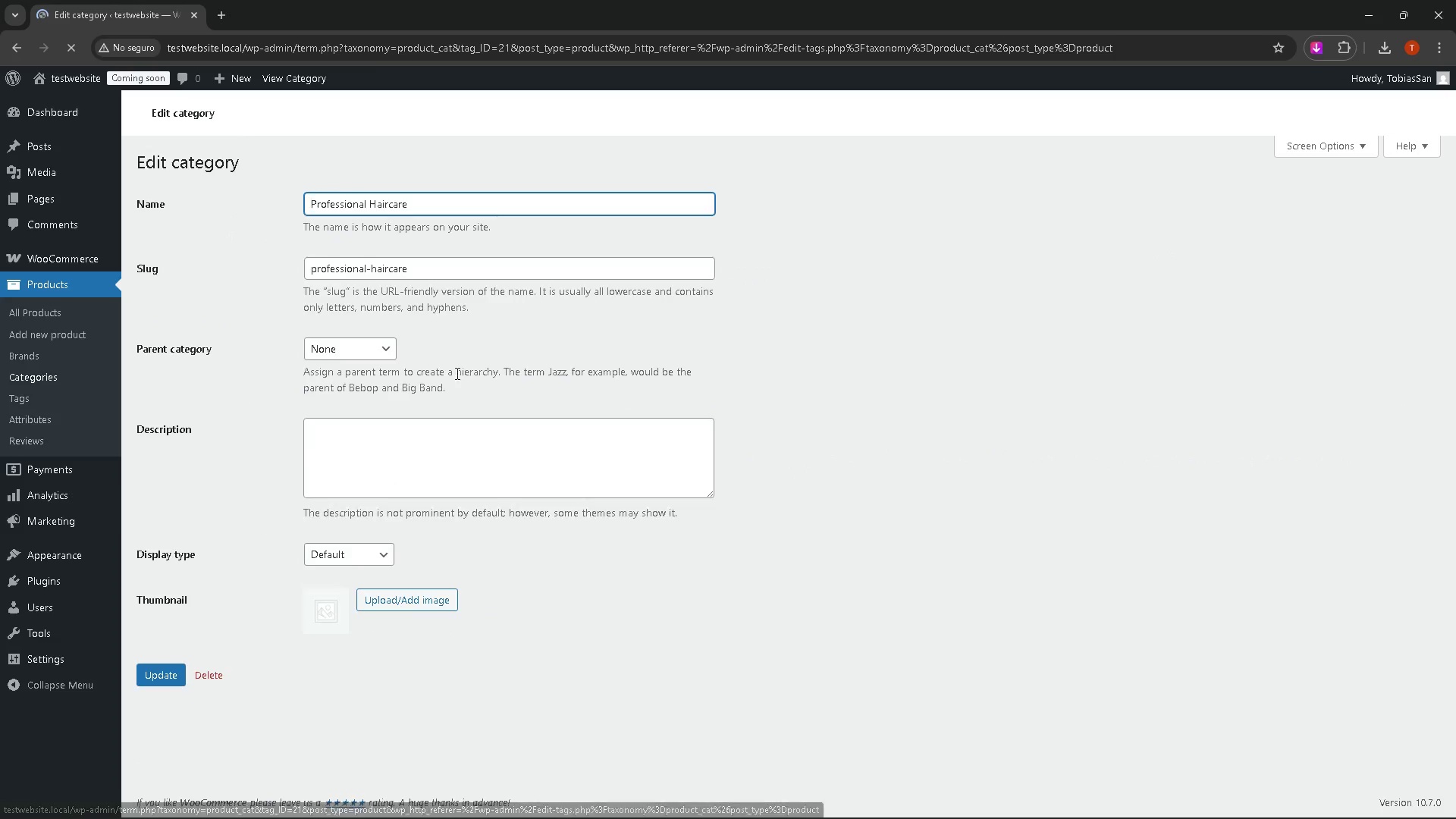 
scroll: coordinate [450, 372], scroll_direction: down, amount: 1.0
 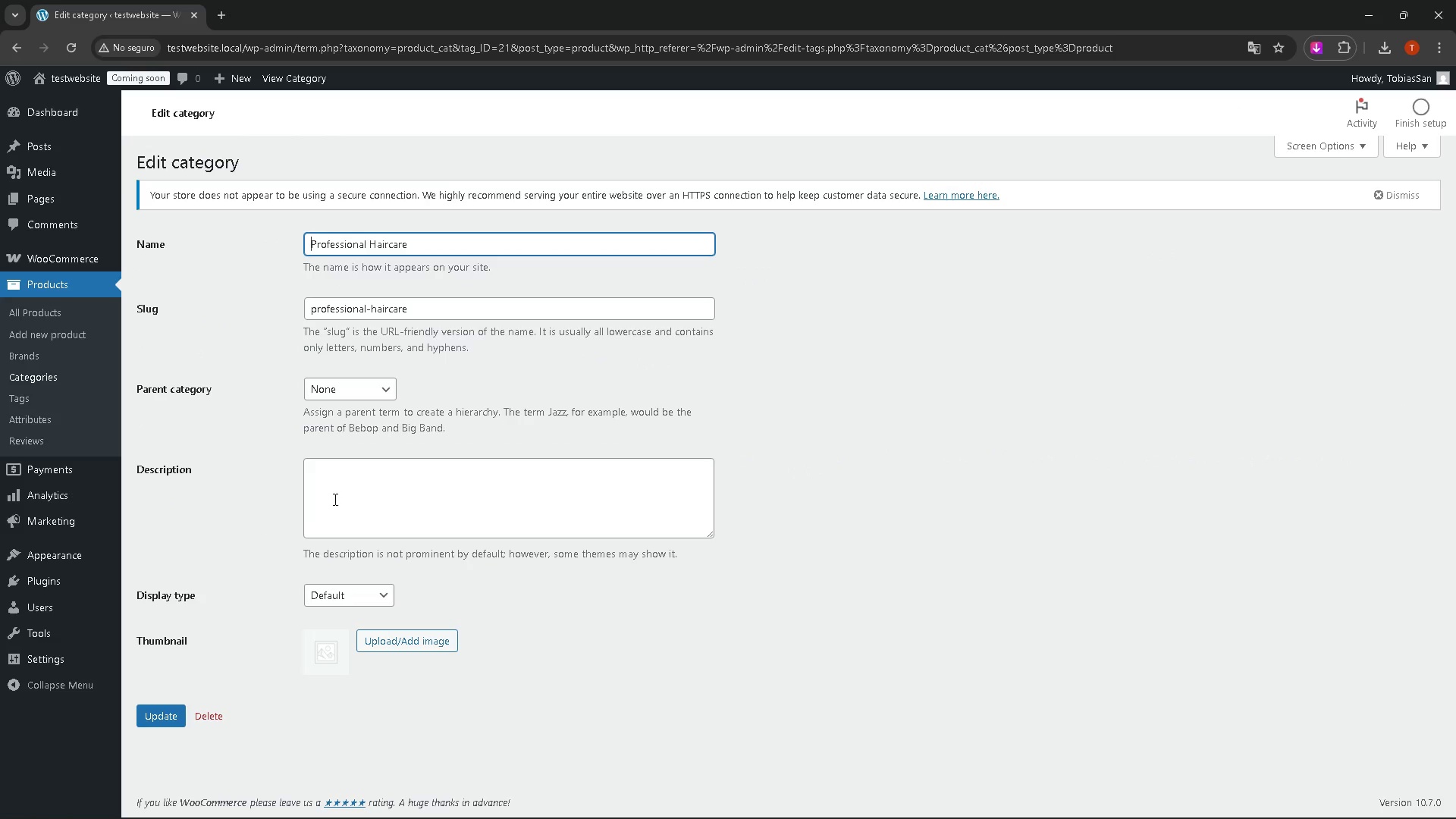 
wait(5.33)
 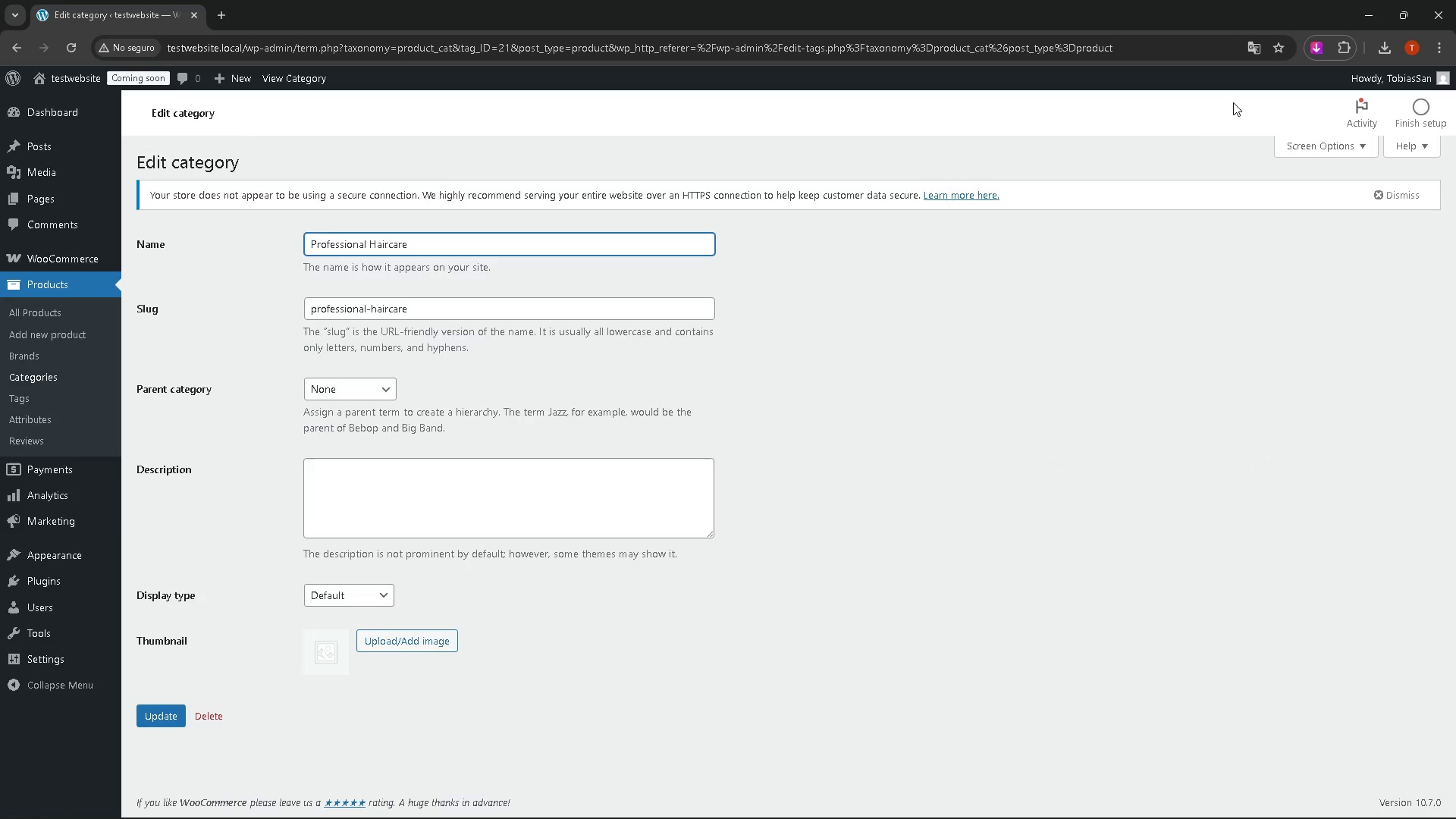 
left_click_drag(start_coordinate=[447, 247], to_coordinate=[297, 254])
 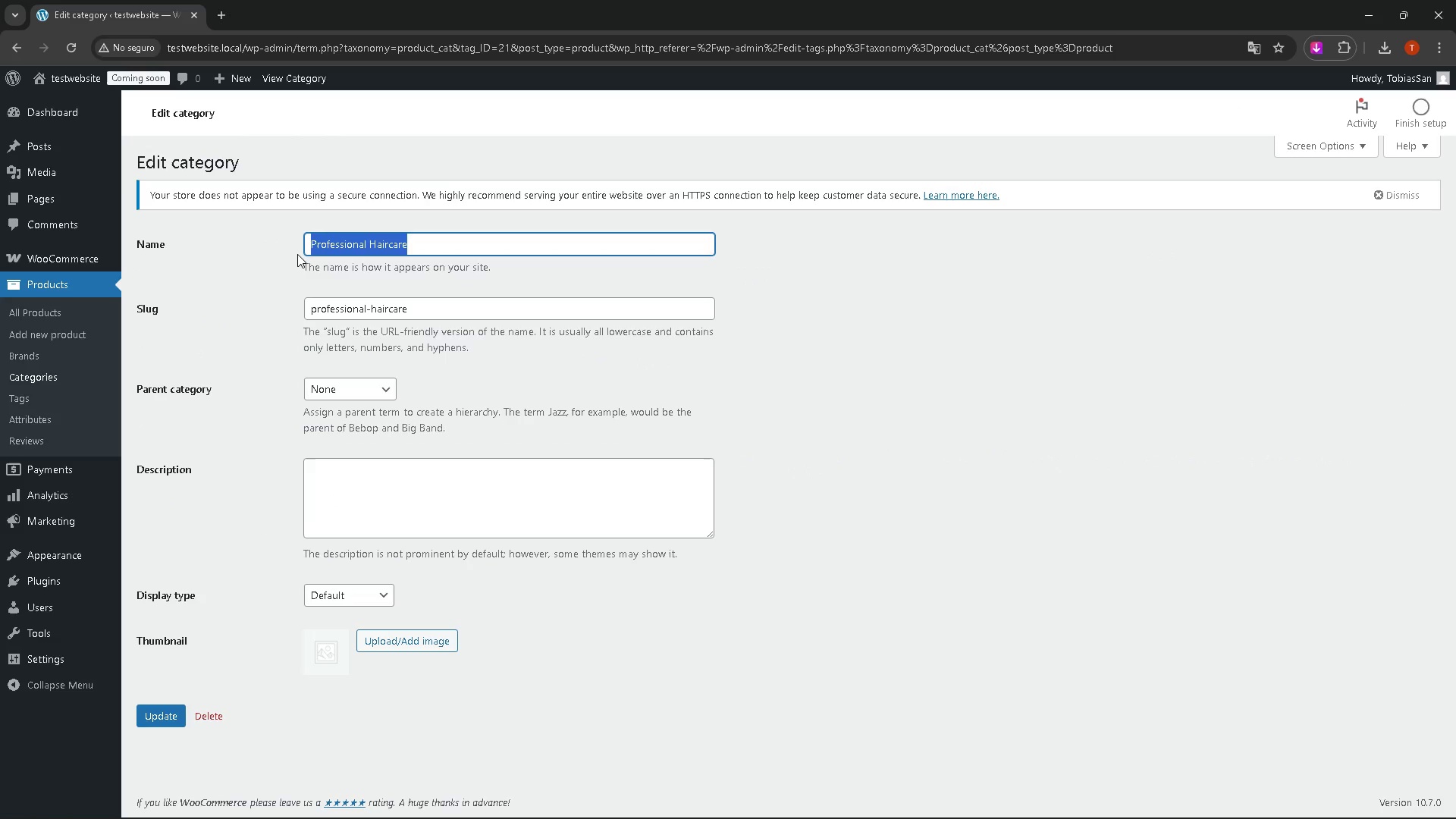 
key(Control+C)
 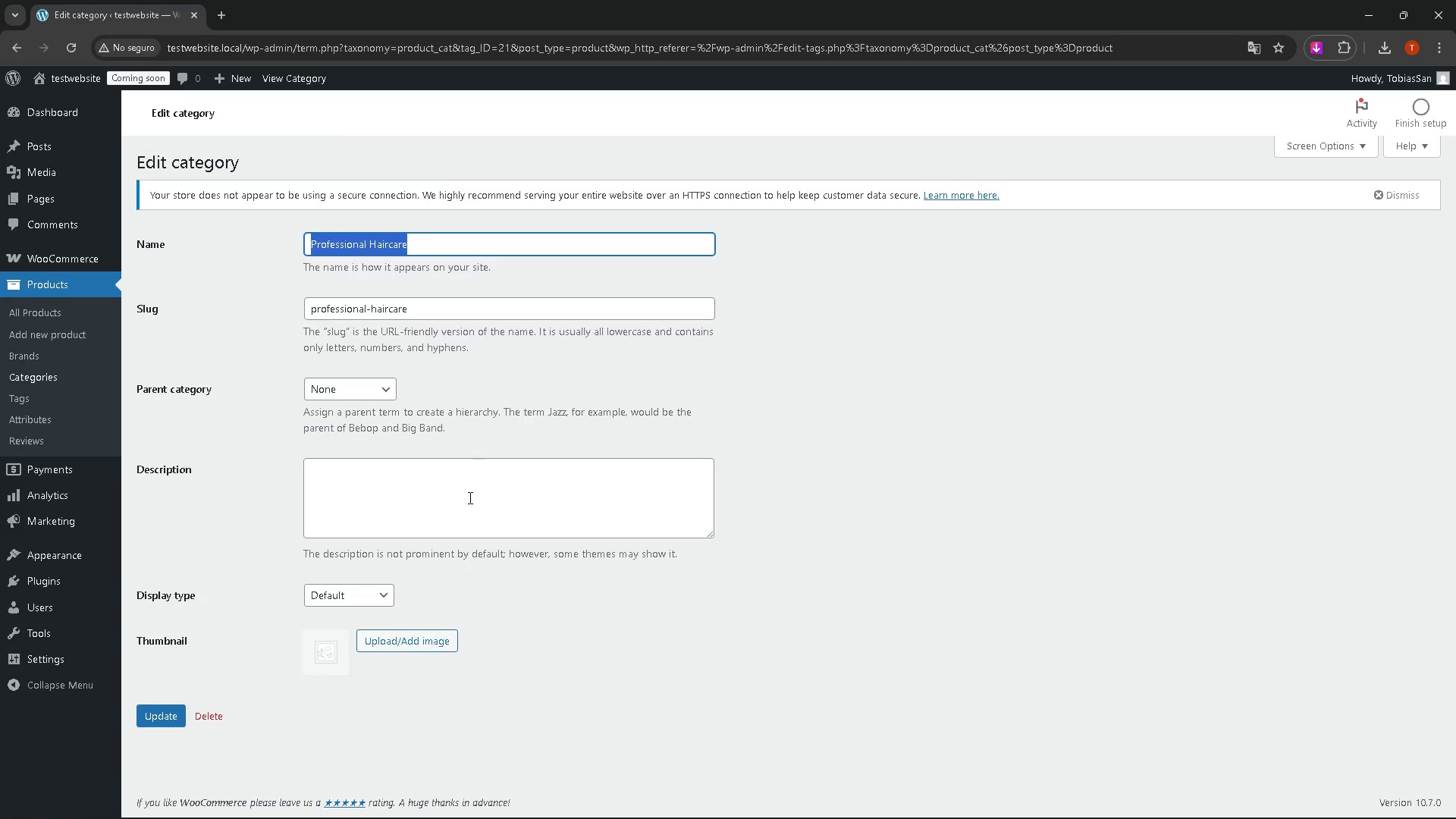 
left_click([469, 497])
 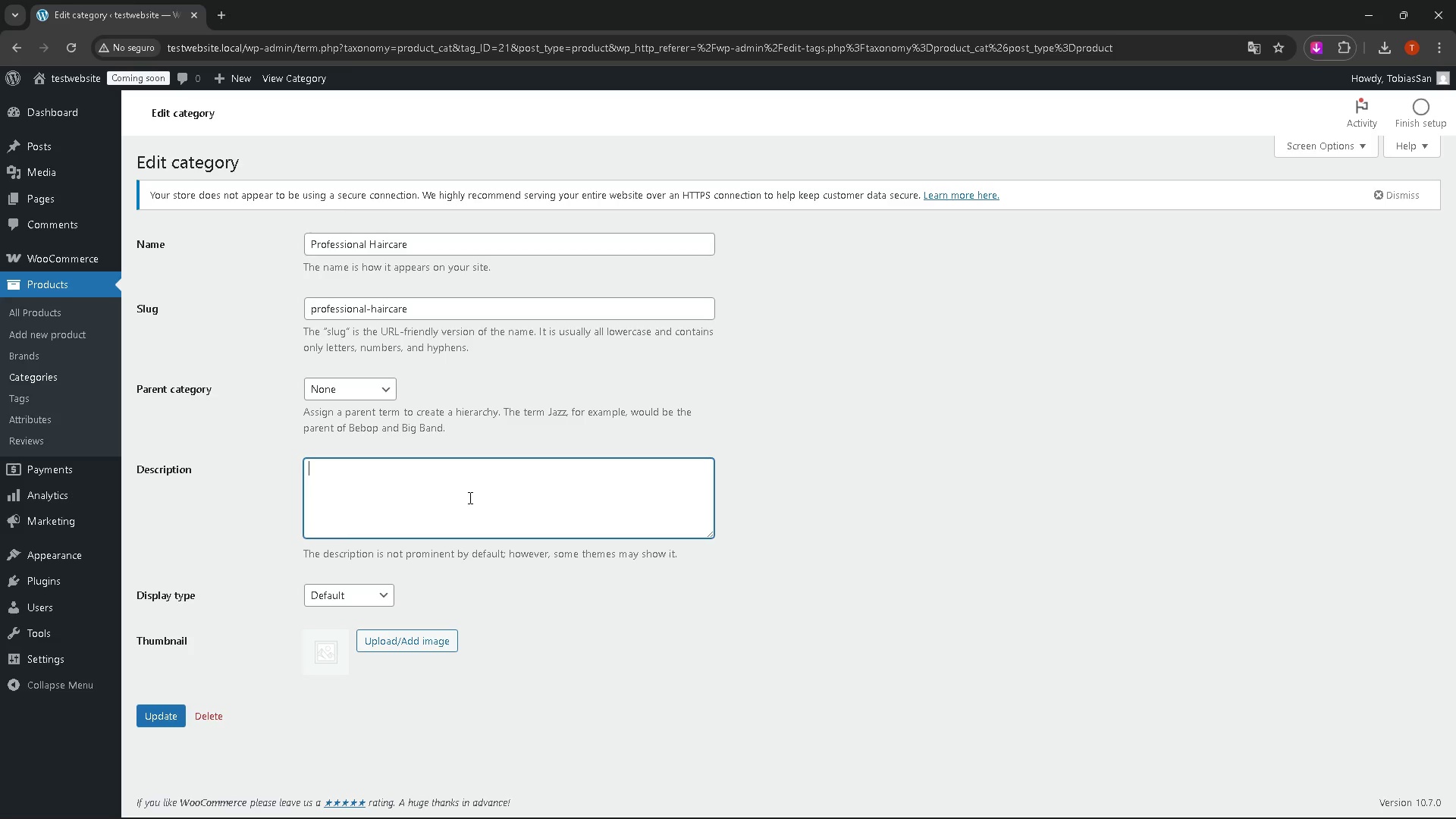 
key(Control+ControlLeft)
 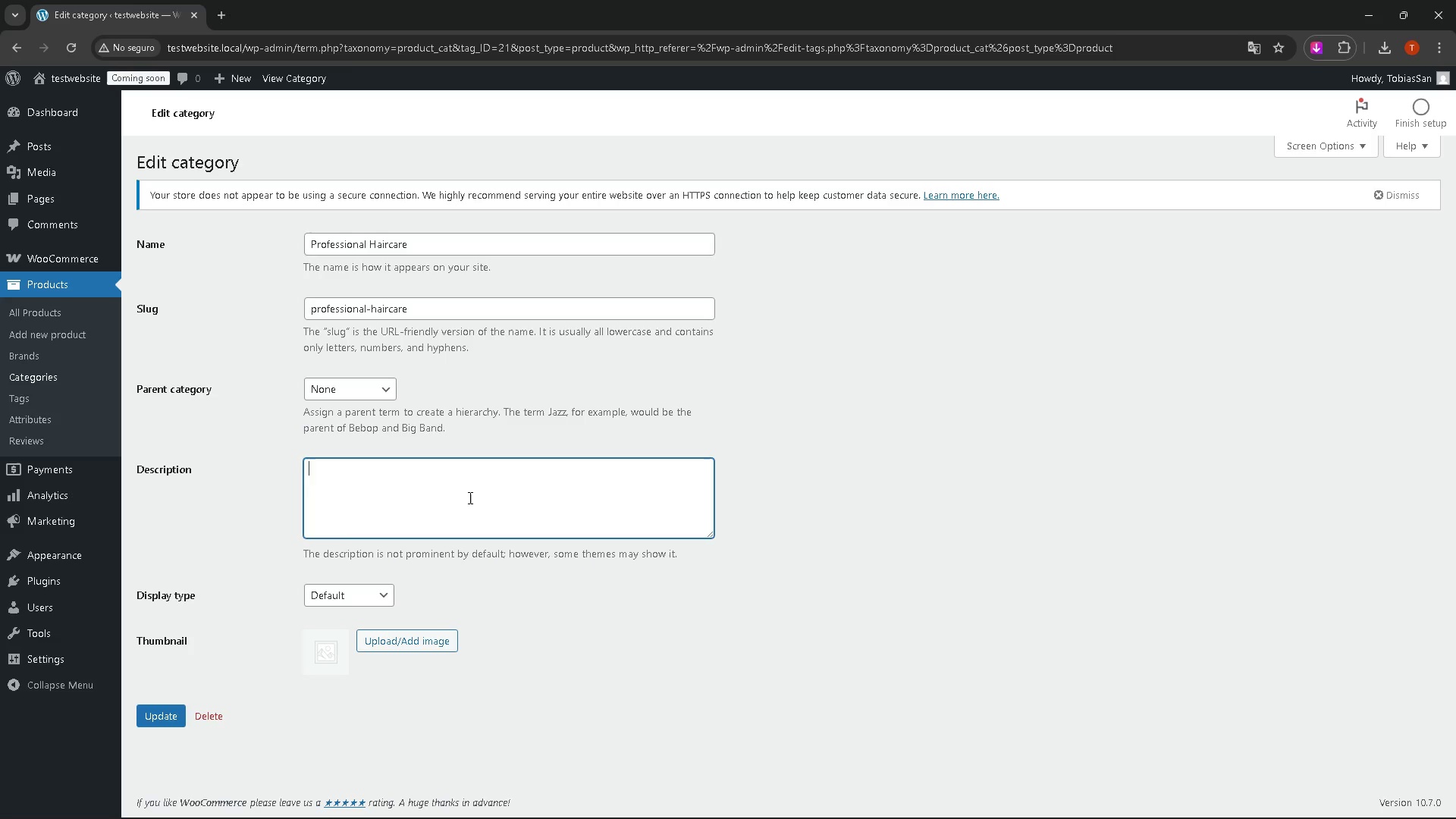 
key(Control+V)
 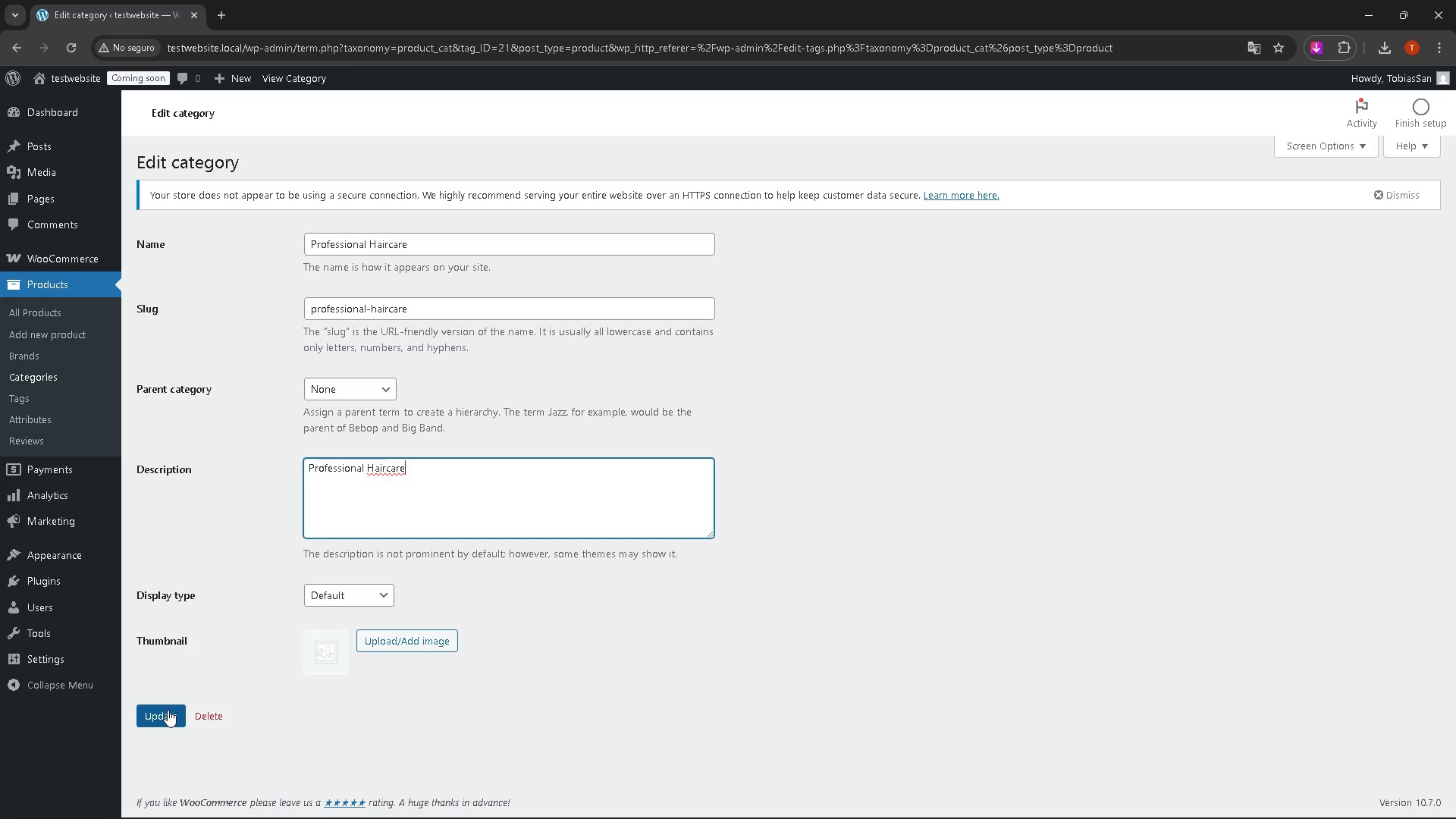 
left_click([168, 710])
 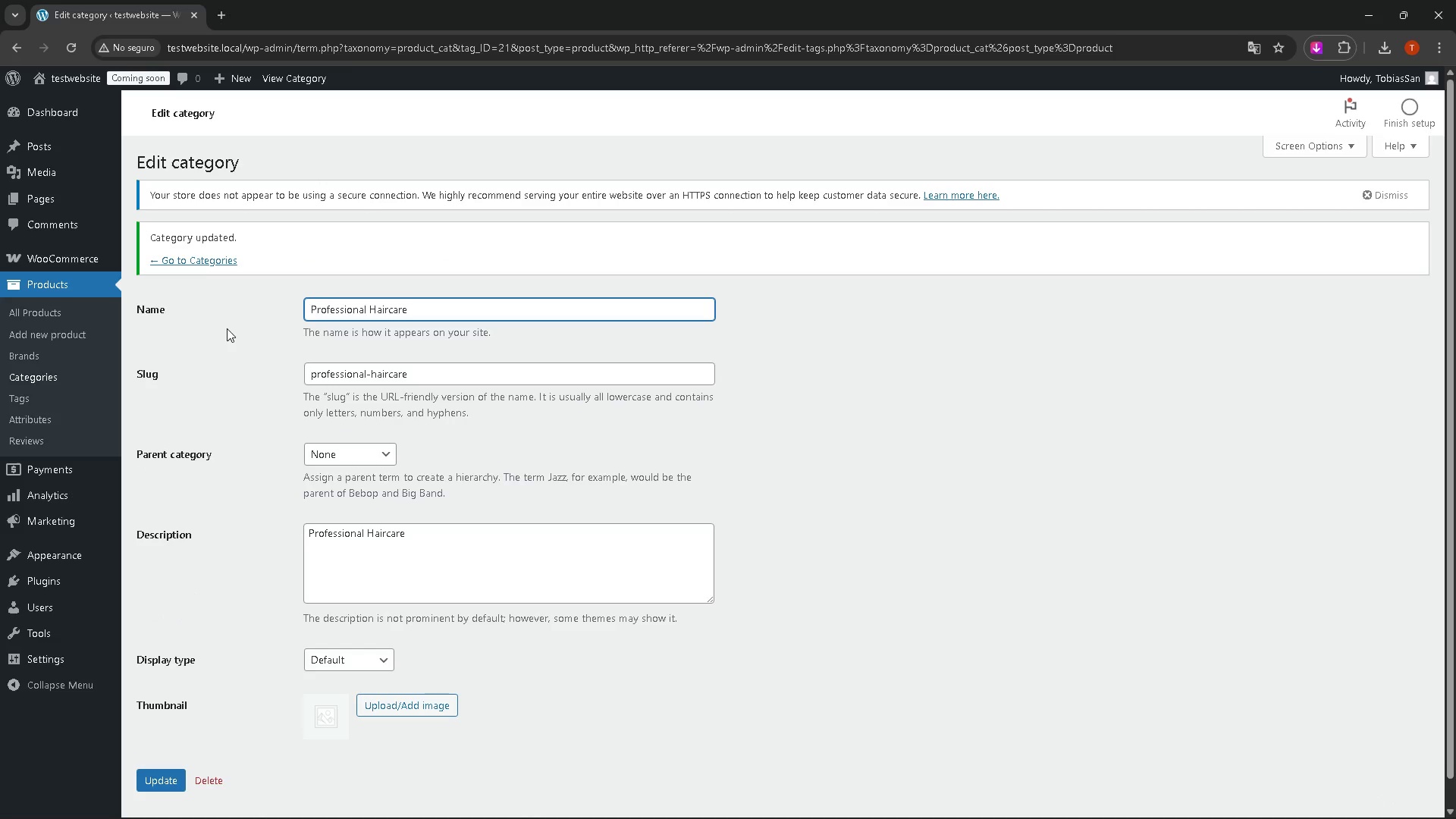 
wait(5.09)
 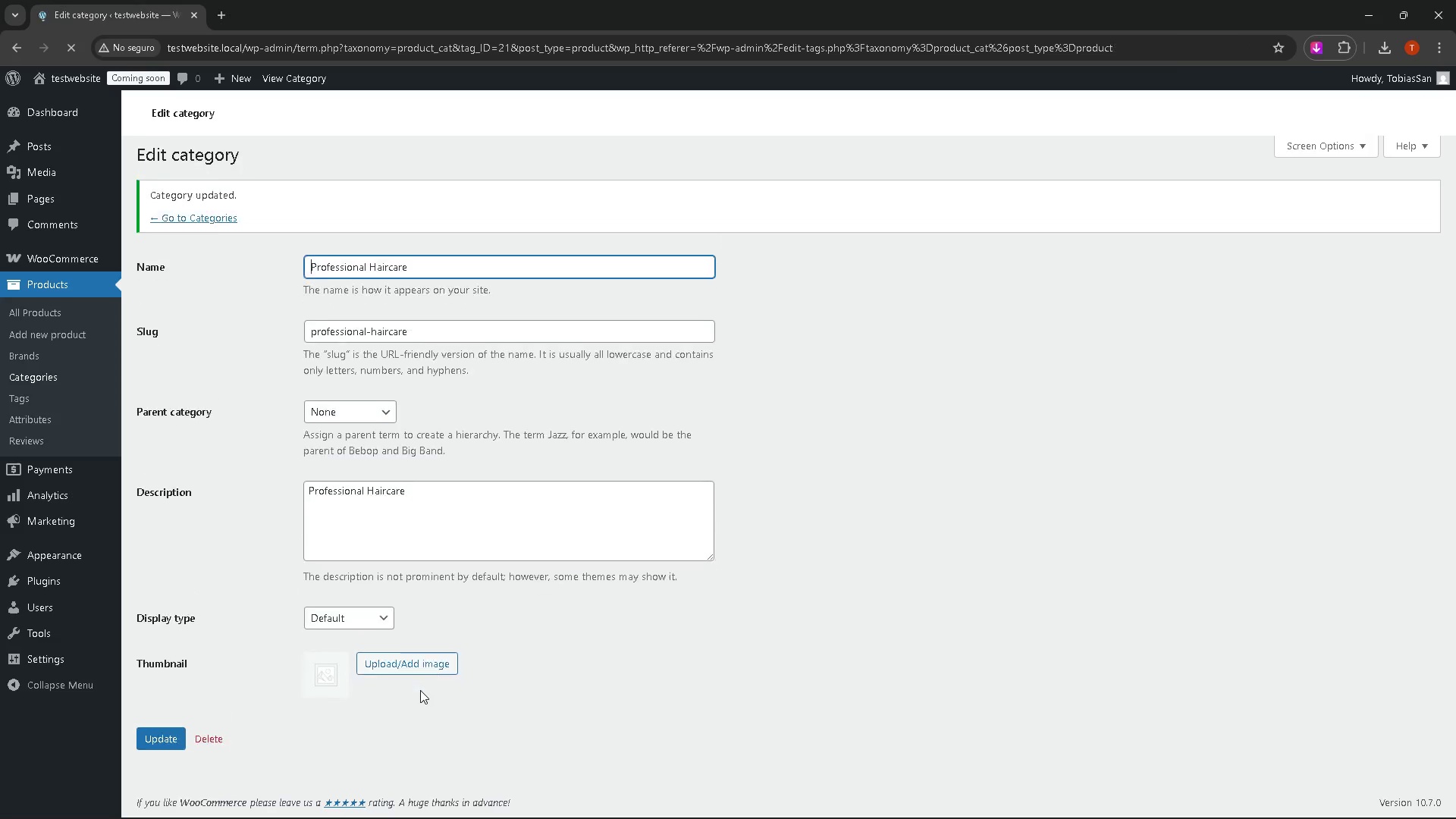 
left_click([188, 262])
 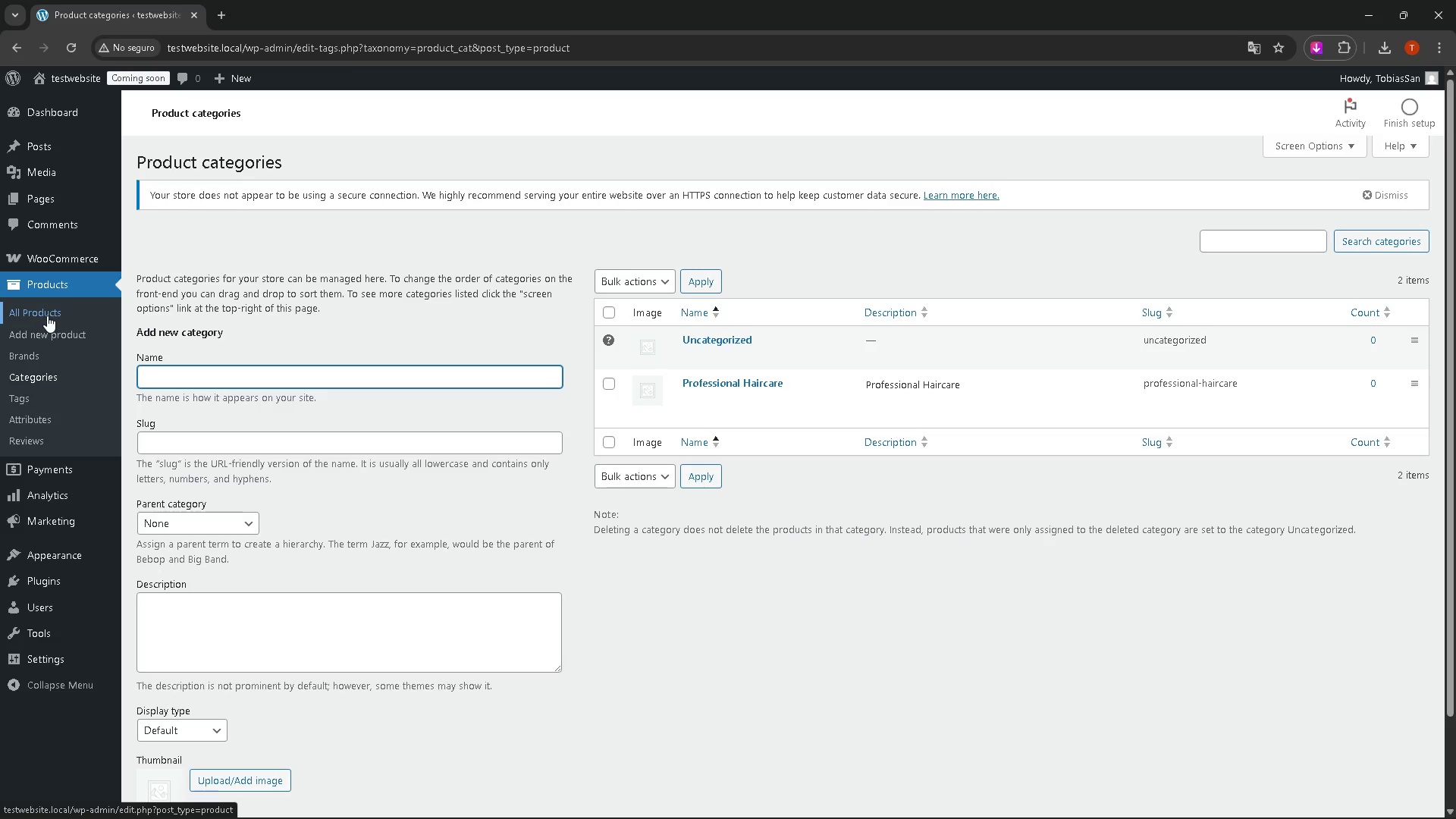 
left_click([60, 260])
 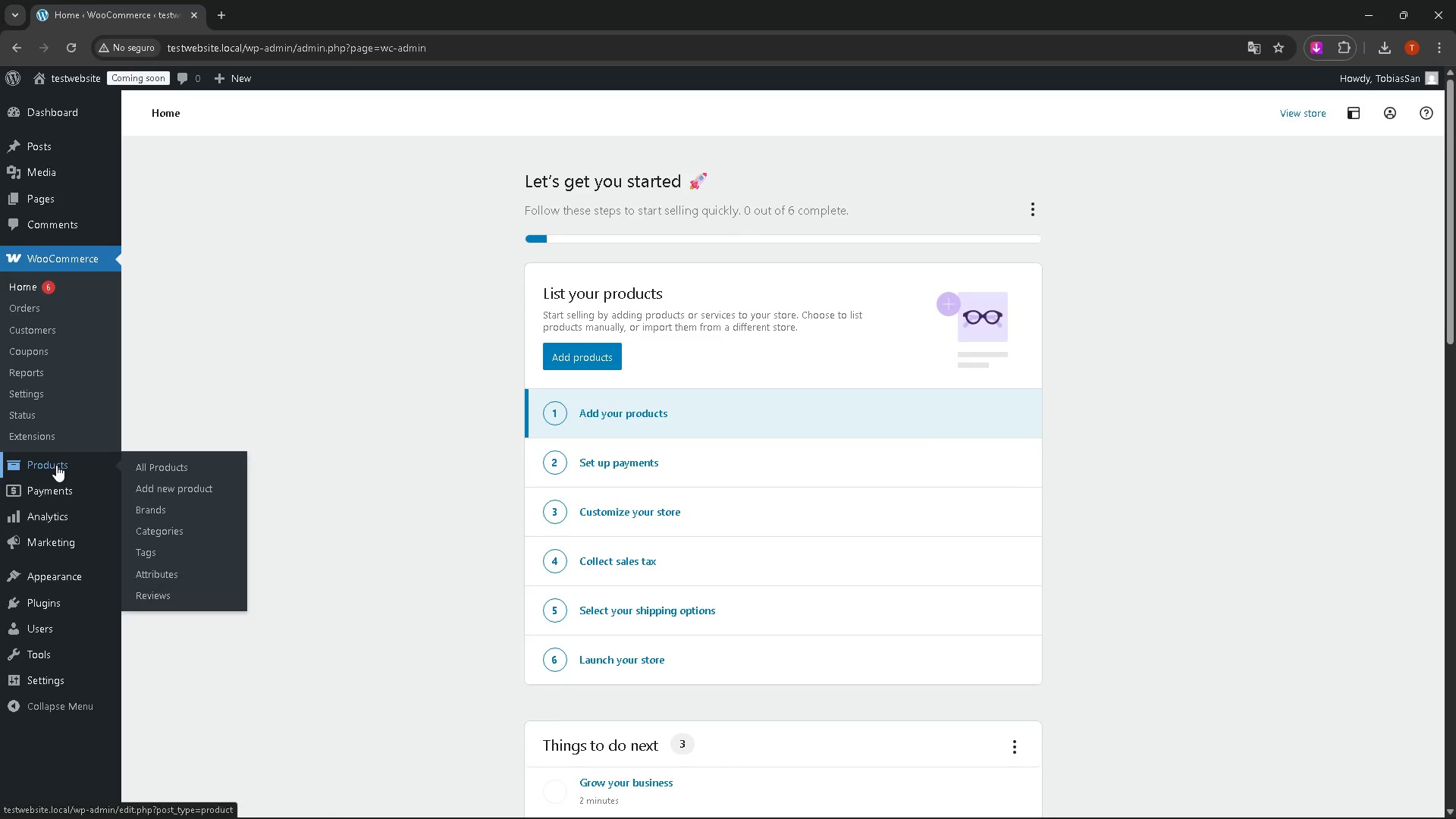 
left_click([347, 389])
 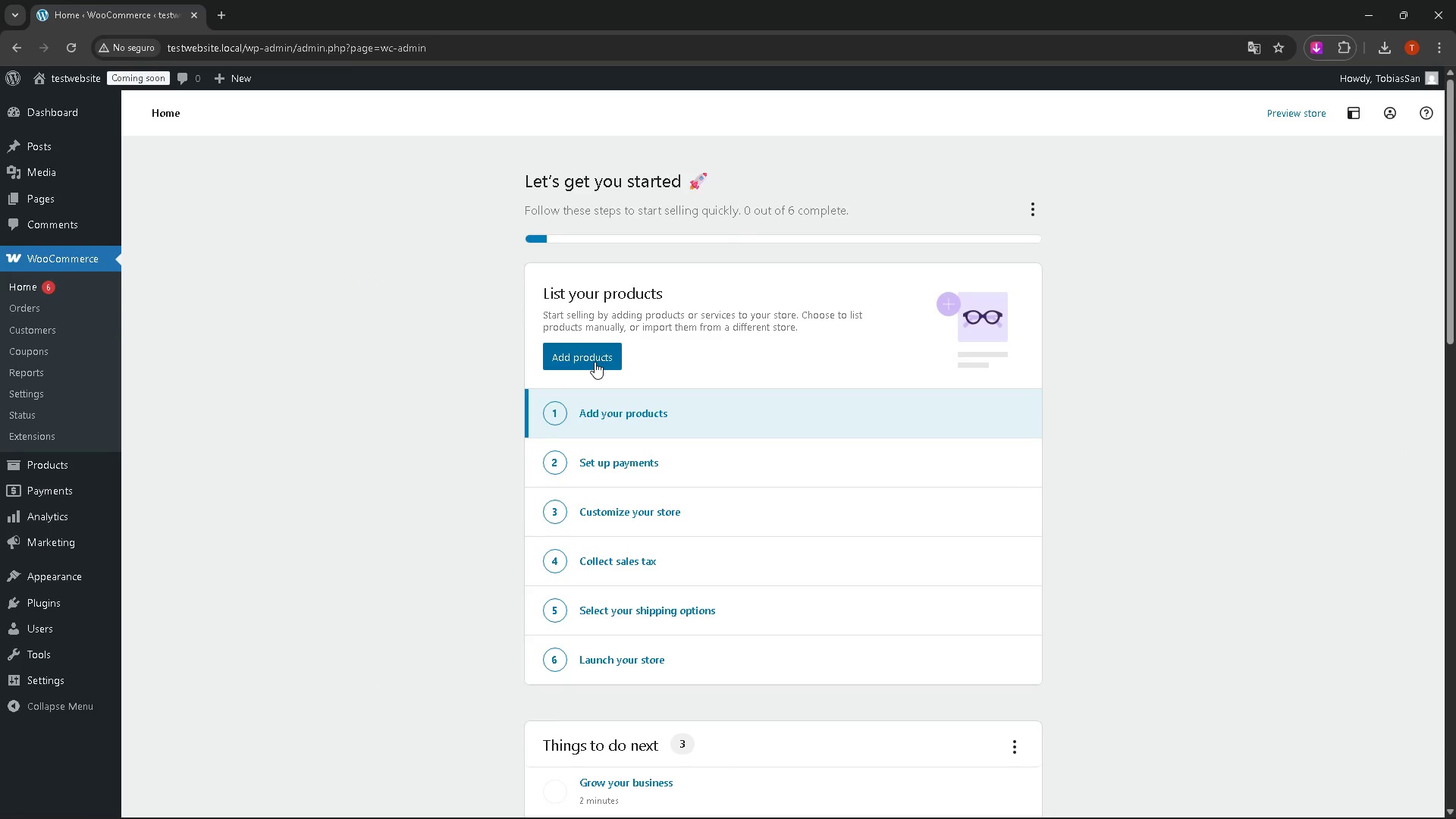 
left_click([595, 362])
 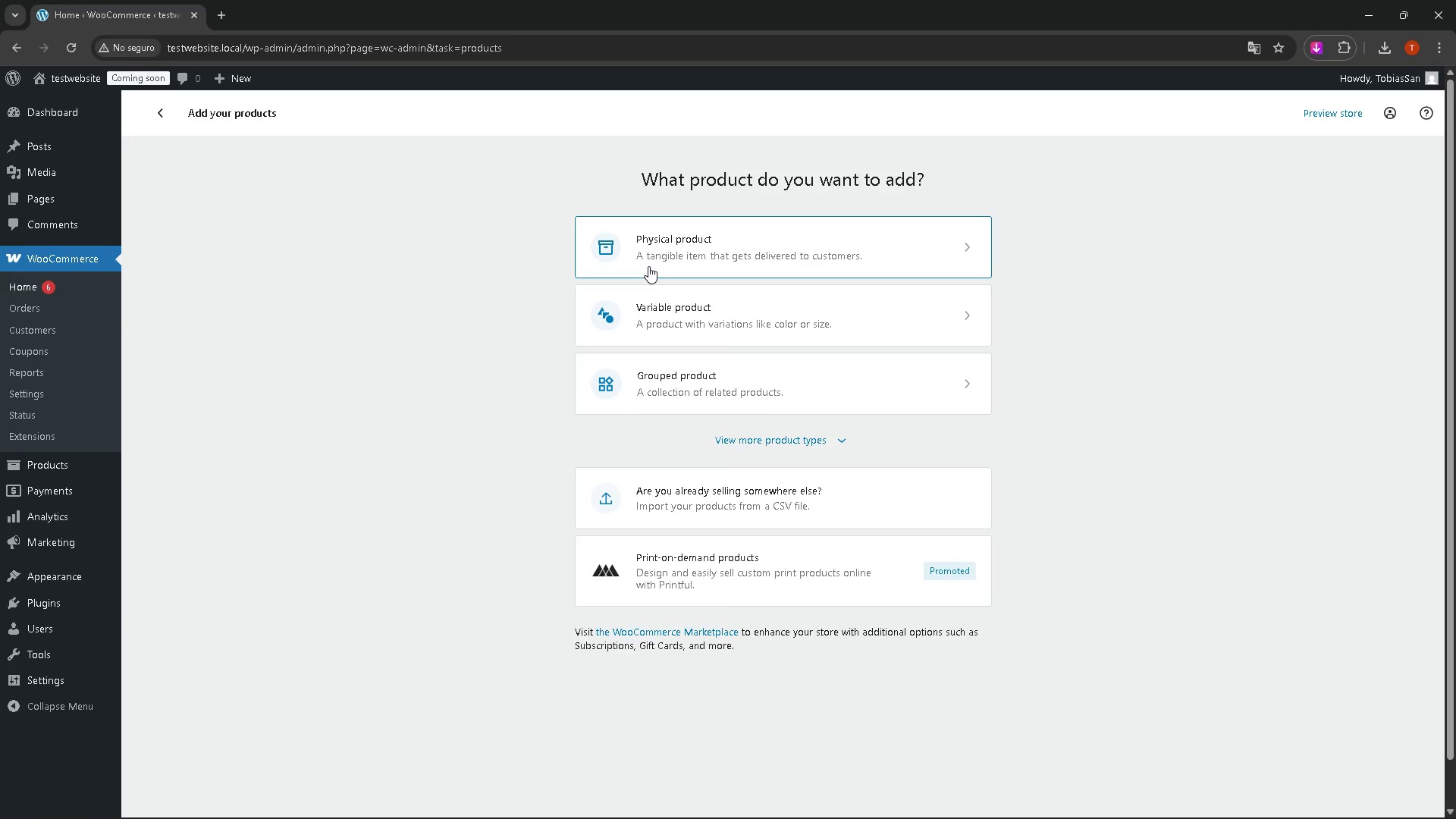 
left_click([739, 442])
 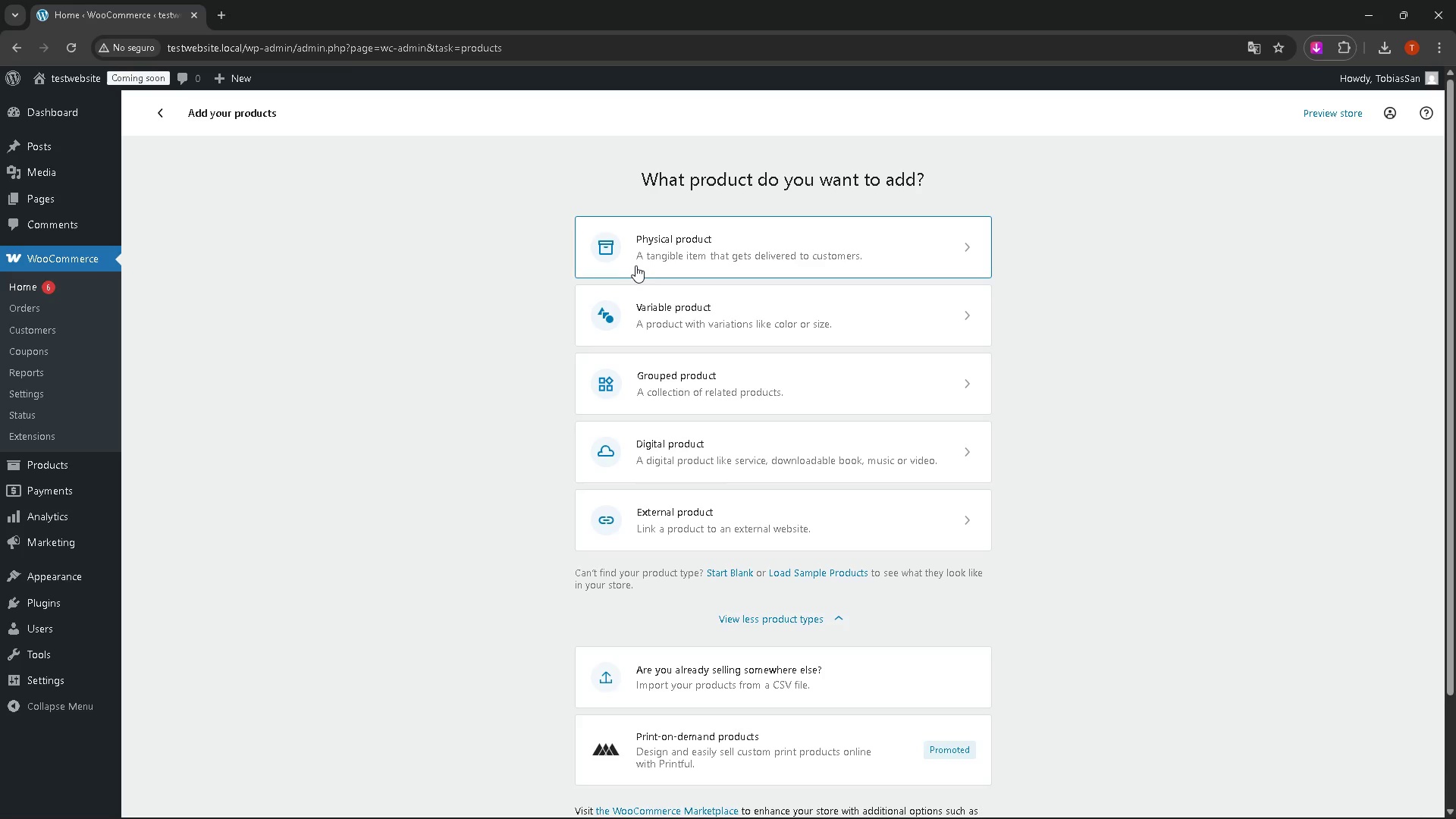 
left_click([643, 257])
 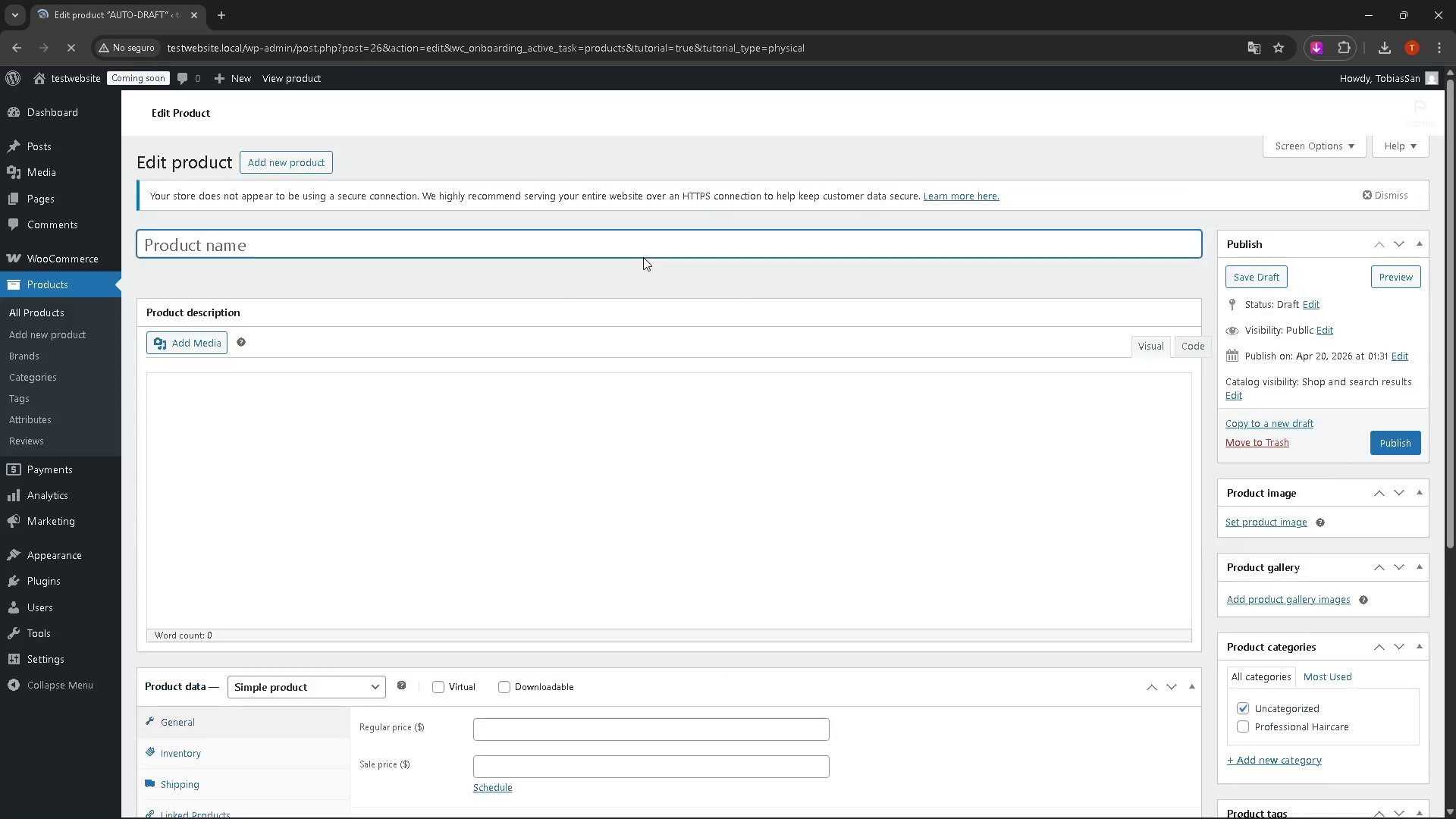 
left_click([435, 257])
 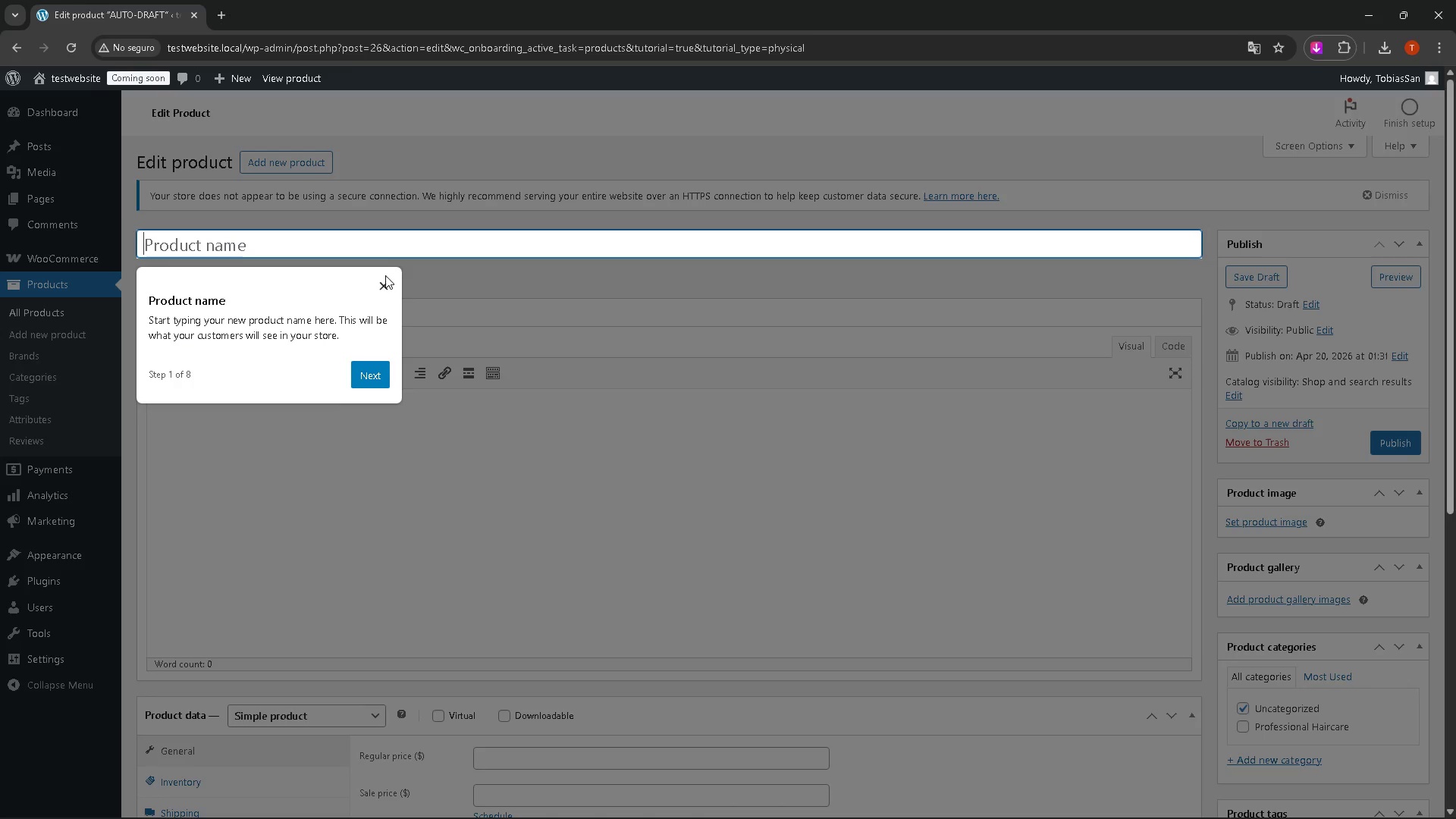 
left_click([388, 284])
 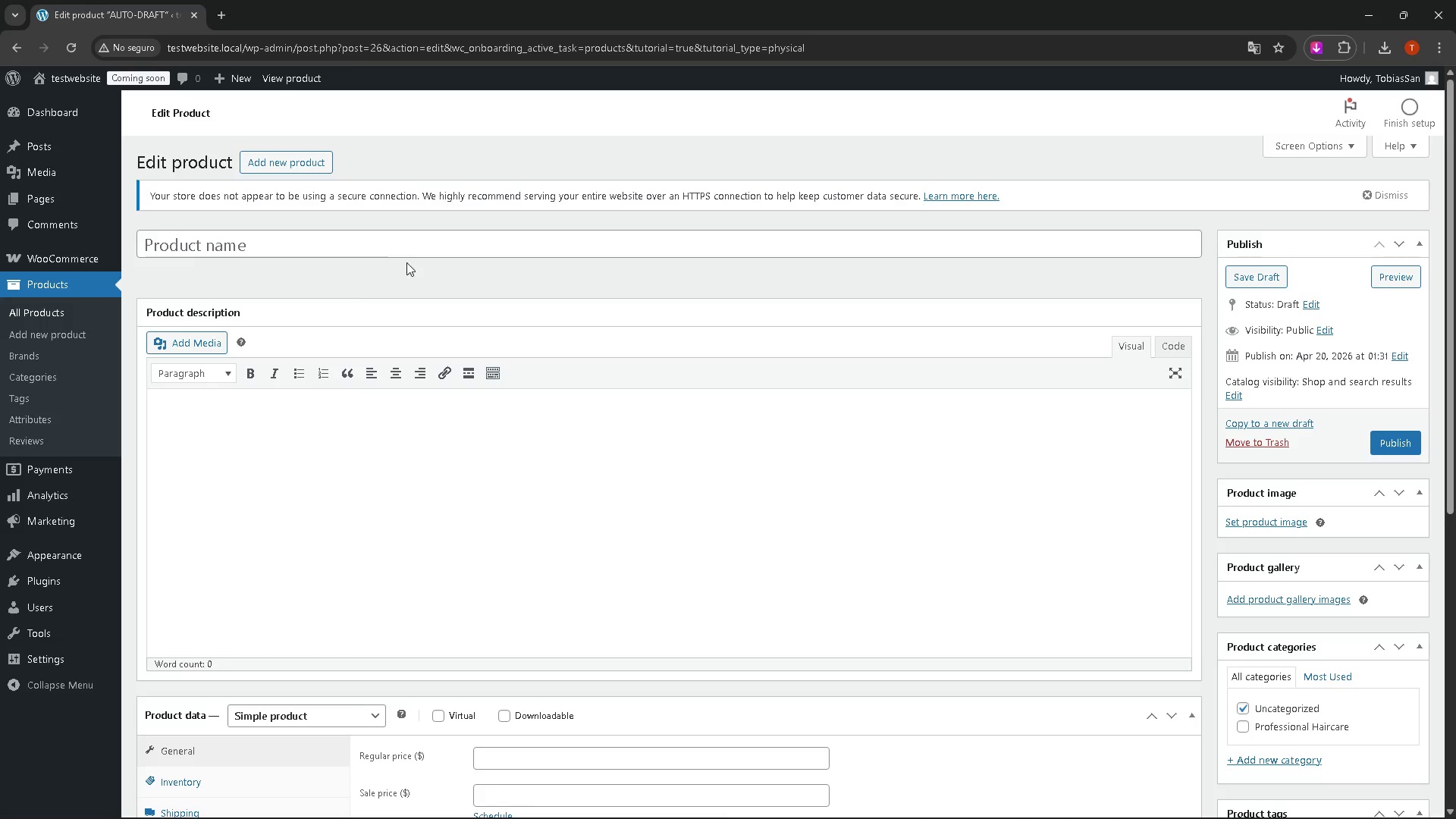 
left_click([408, 257])
 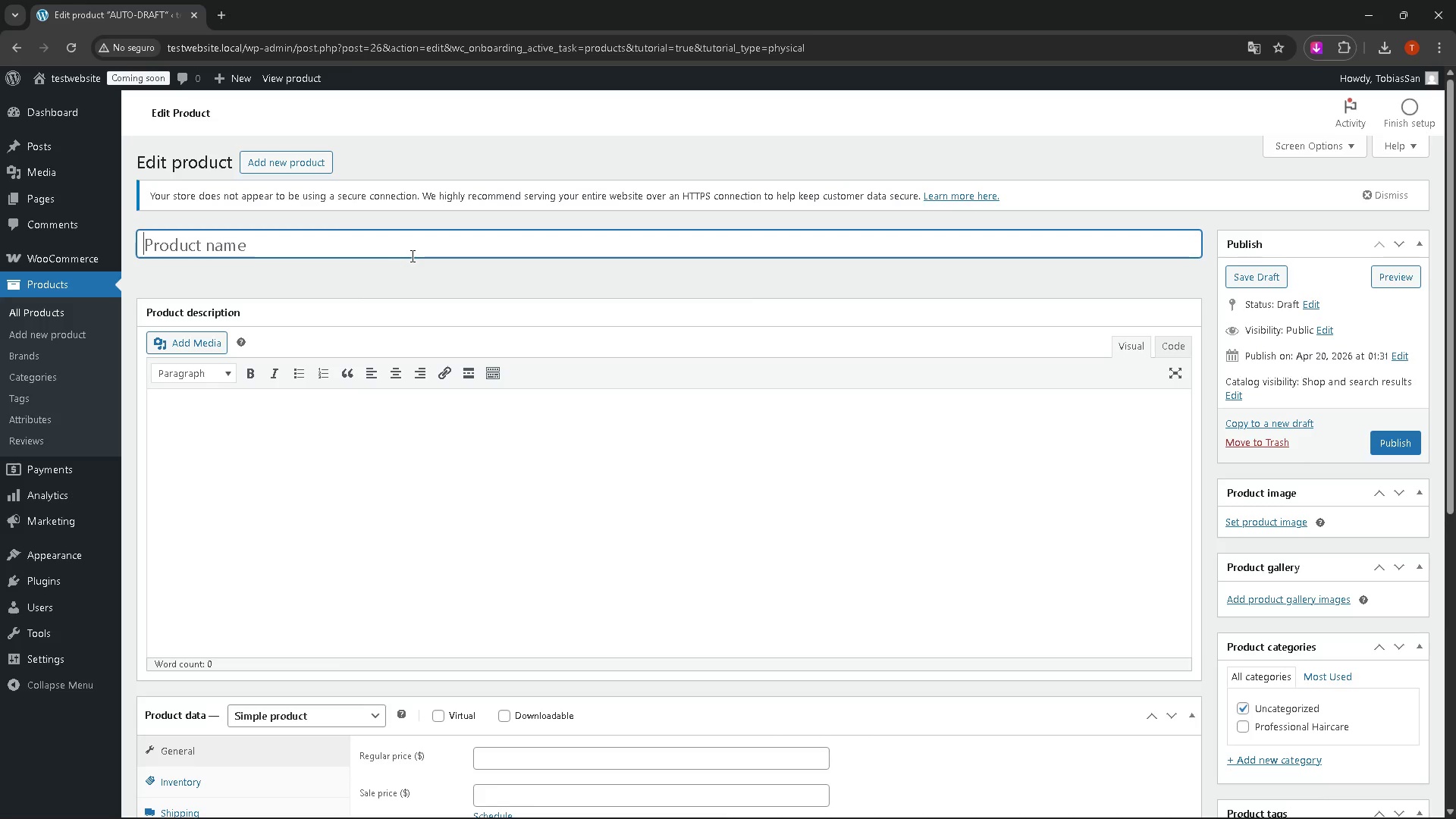 
type(Absolut RE)
key(Backspace)
type(epair Oil )
 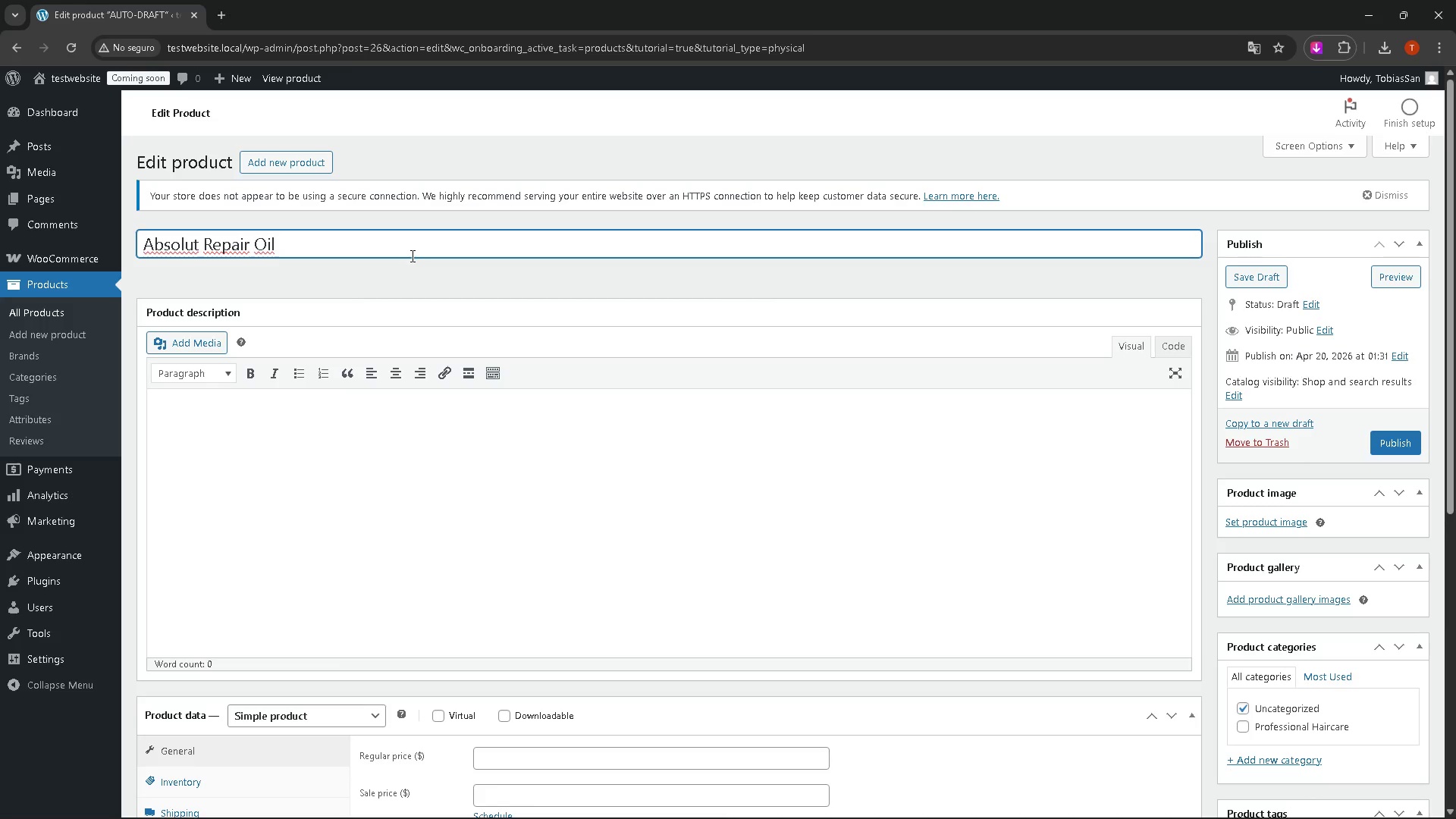 
key(1)
 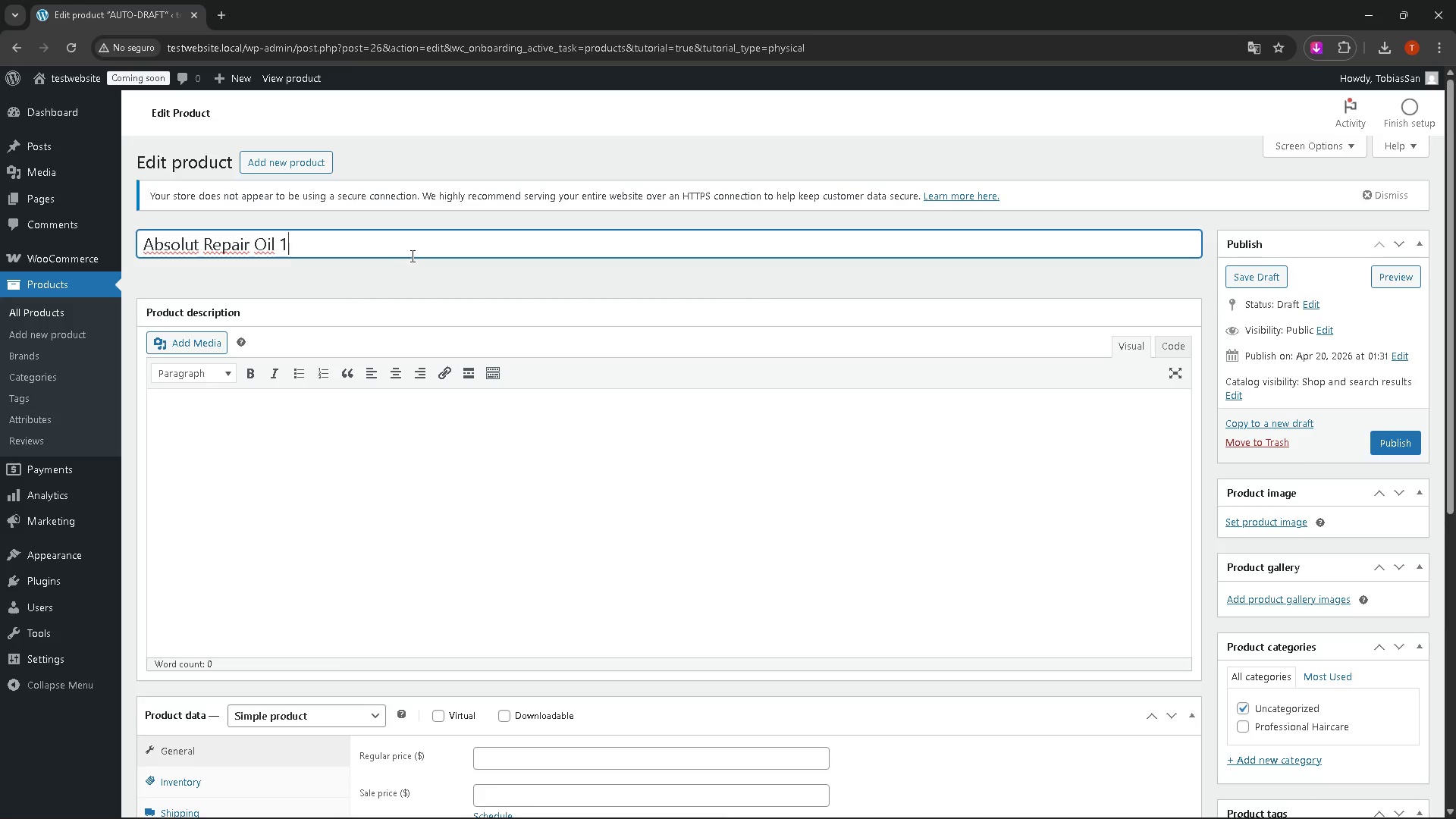 
key(Backspace)
 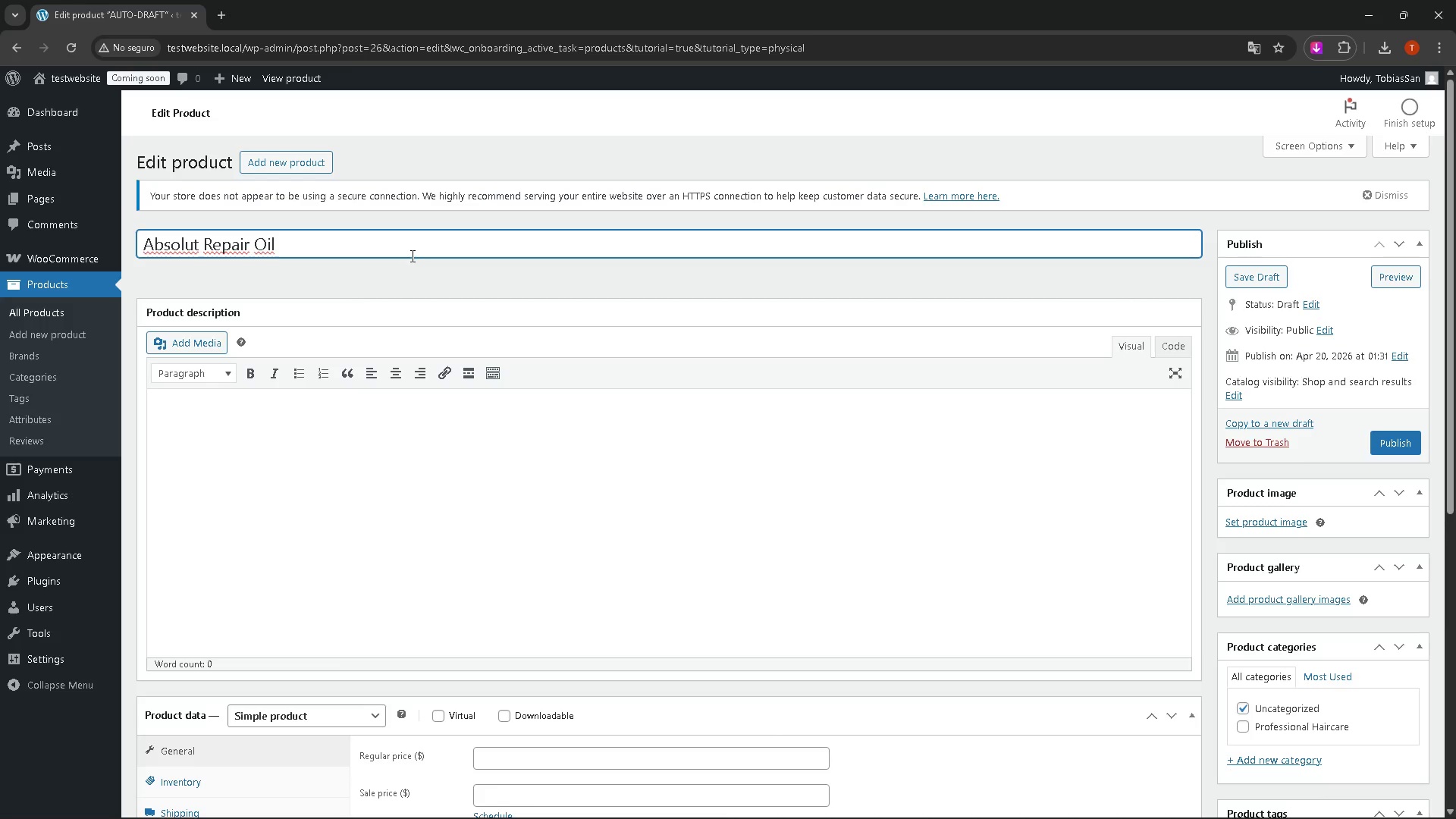 
type(100 ml)
key(Backspace)
key(Backspace)
type(ML)
 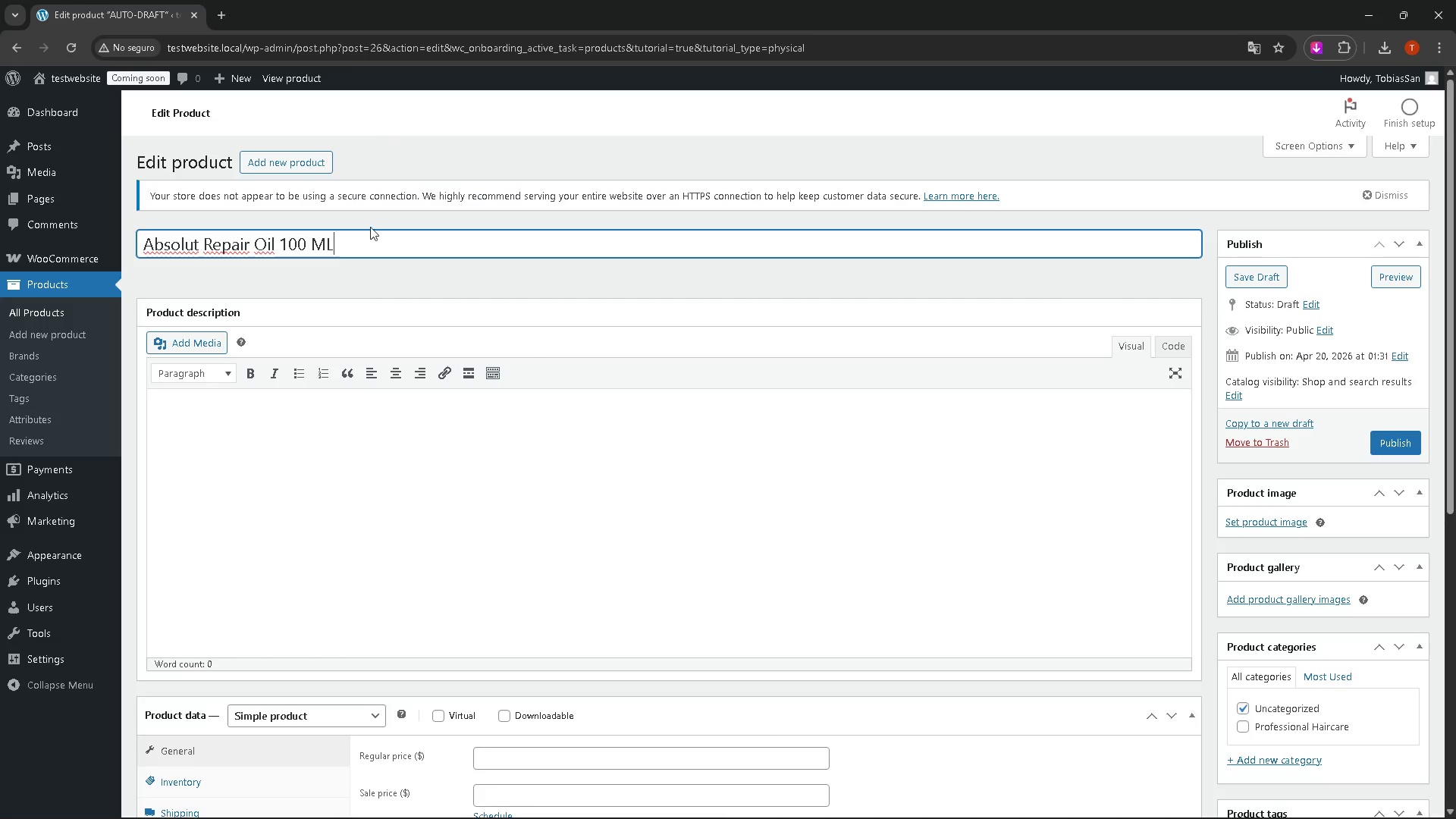 
left_click([409, 465])
 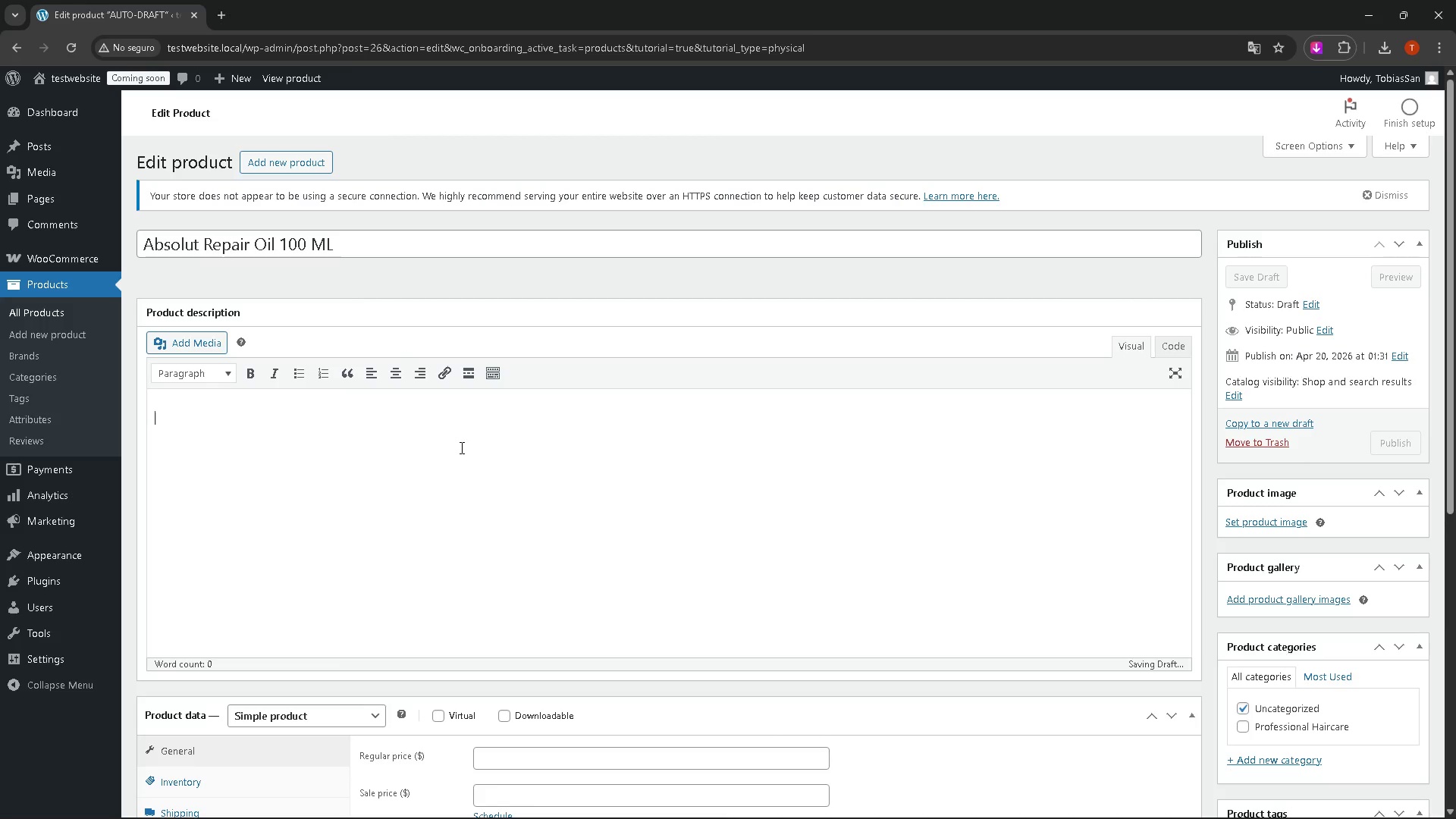 
scroll: coordinate [472, 439], scroll_direction: down, amount: 2.0
 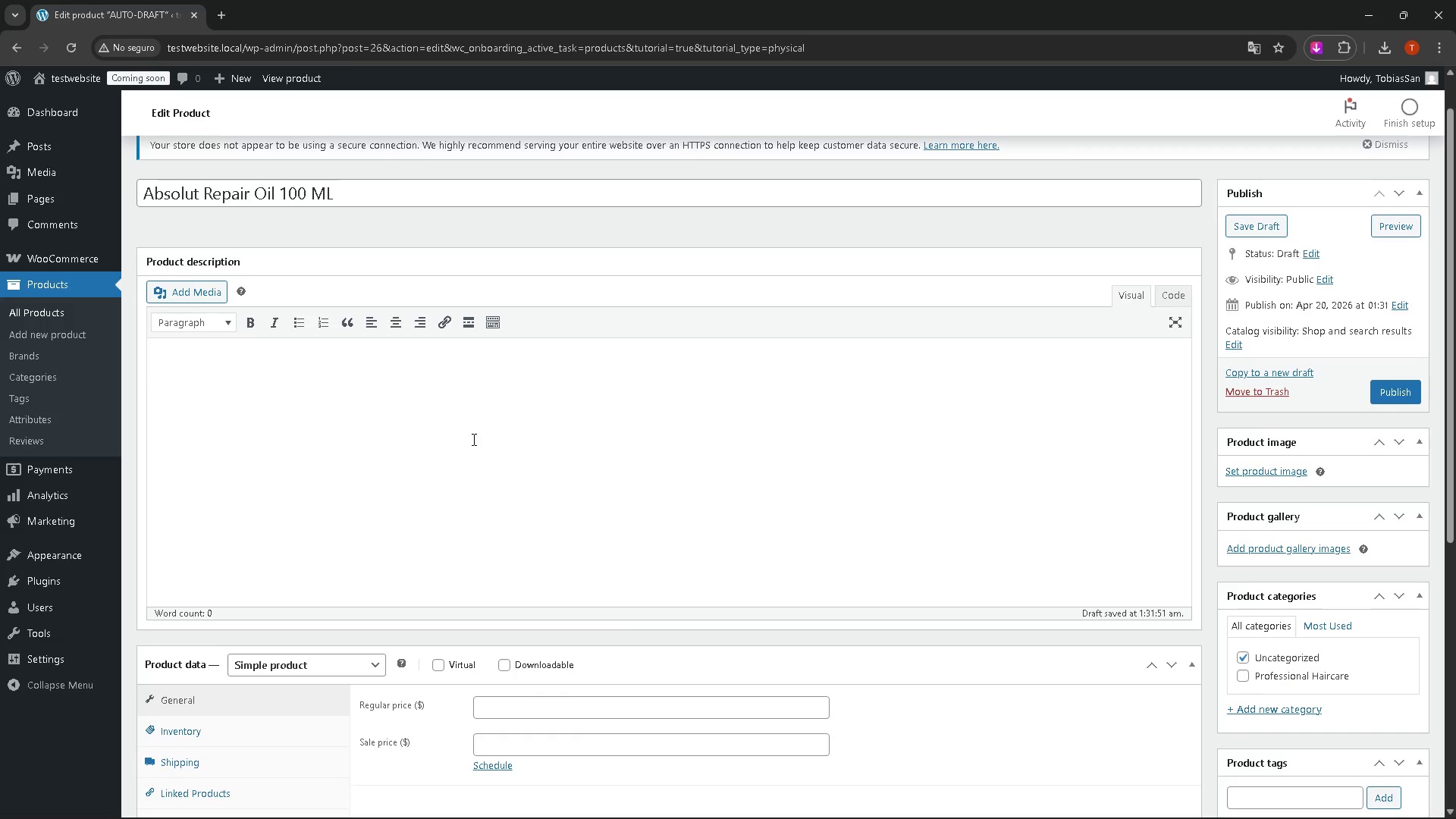 
scroll: coordinate [472, 438], scroll_direction: up, amount: 2.0
 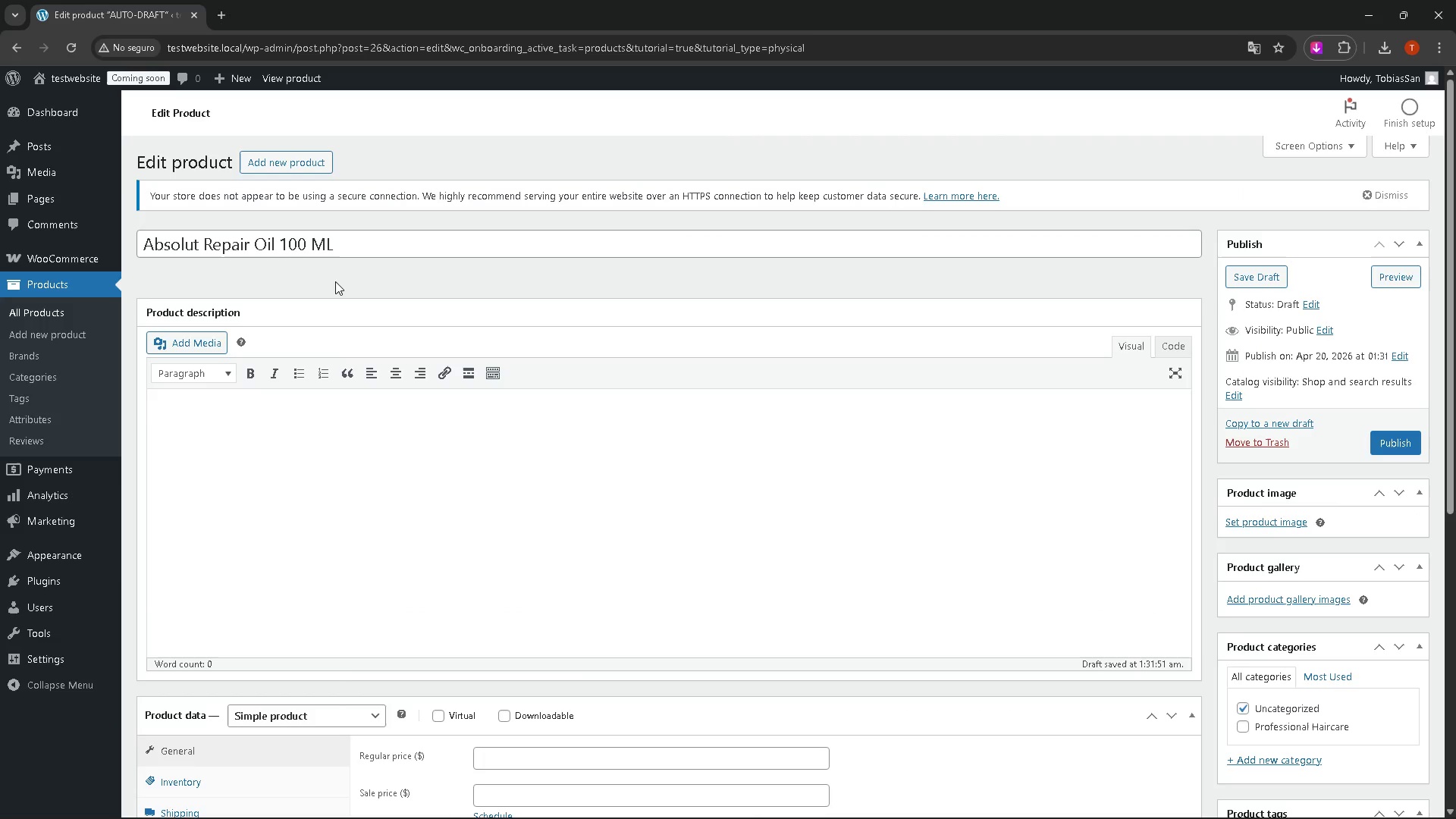 
left_click_drag(start_coordinate=[344, 244], to_coordinate=[130, 249])
 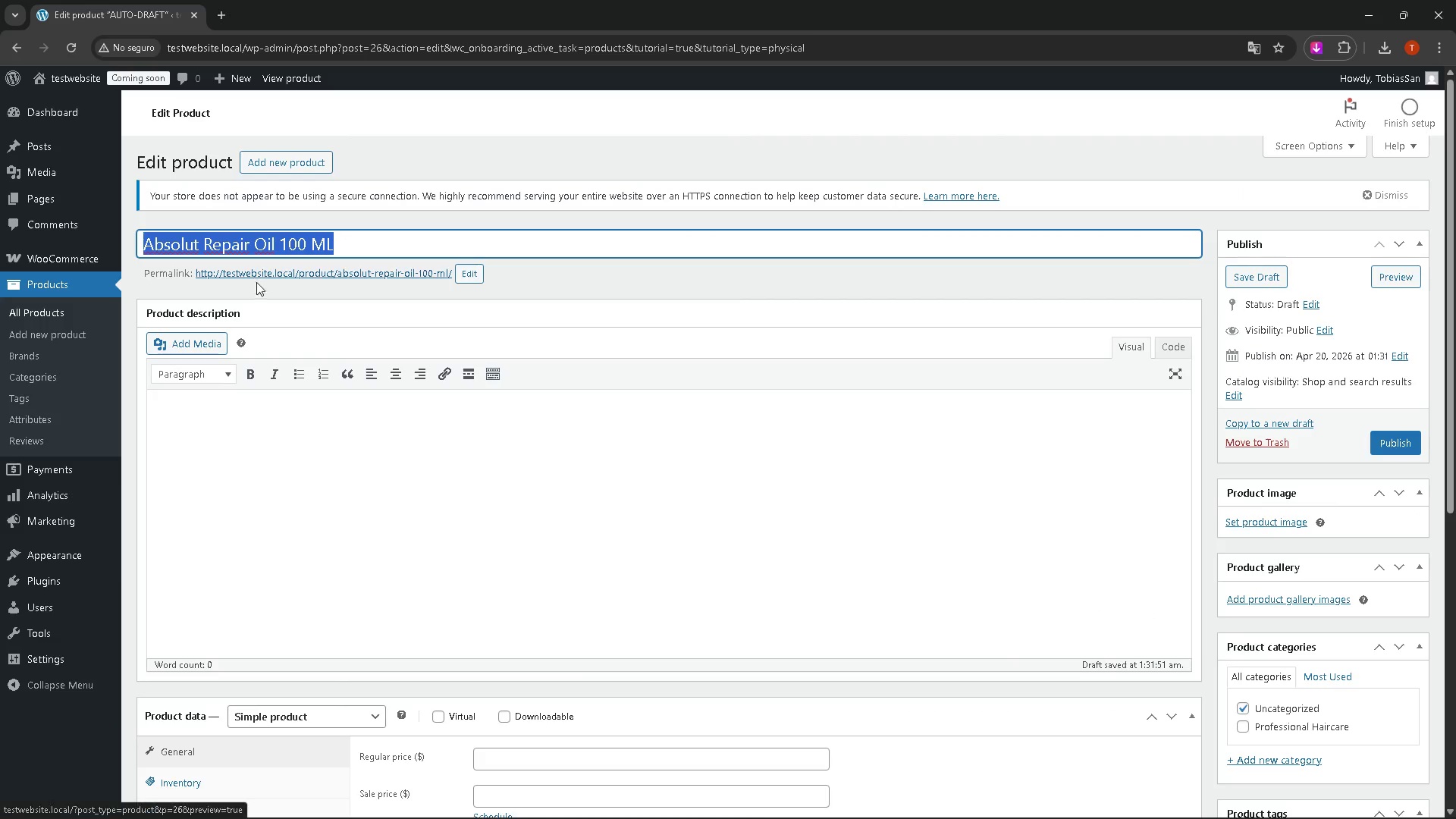 
left_click([288, 452])
 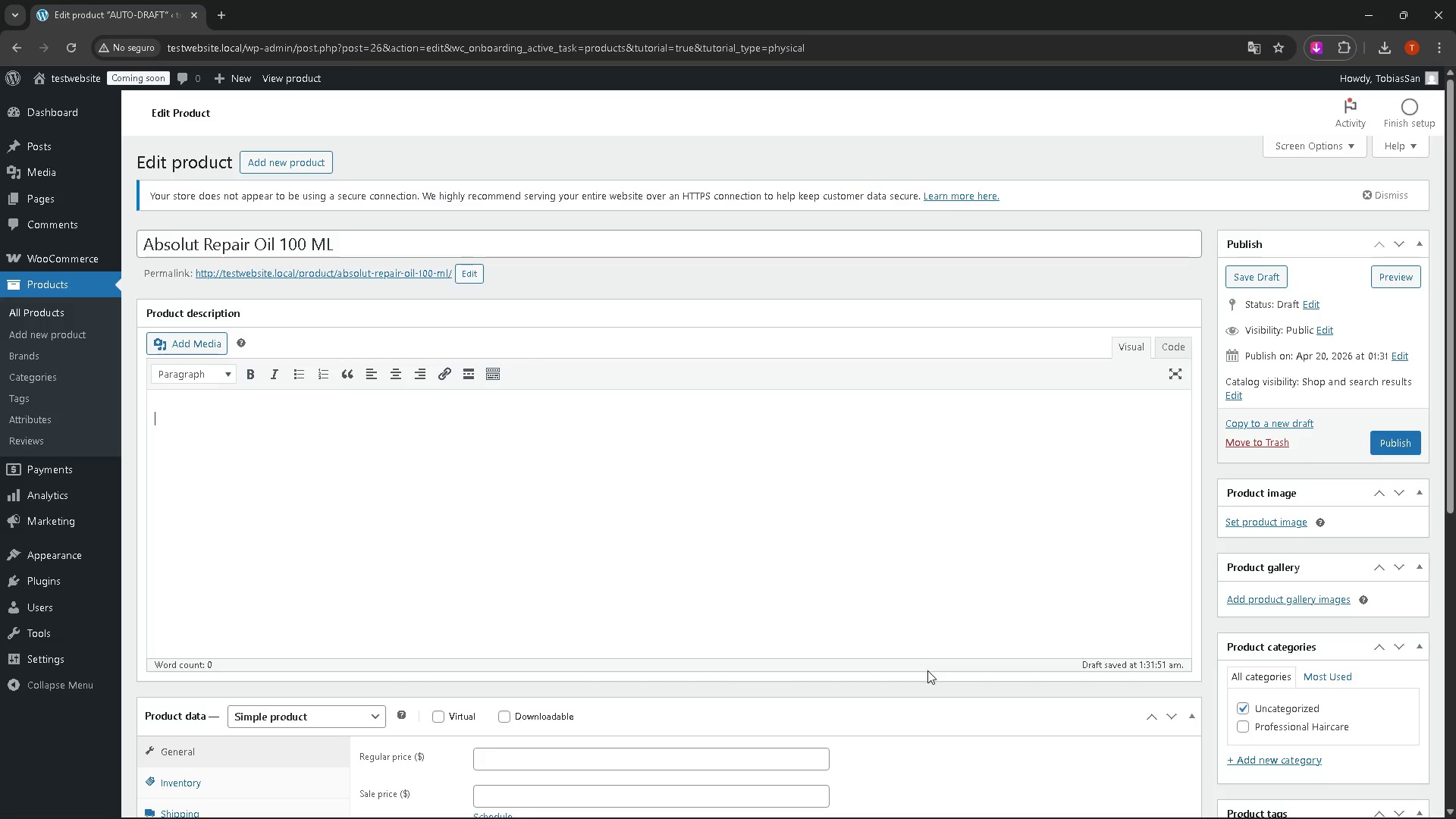 
wait(8.48)
 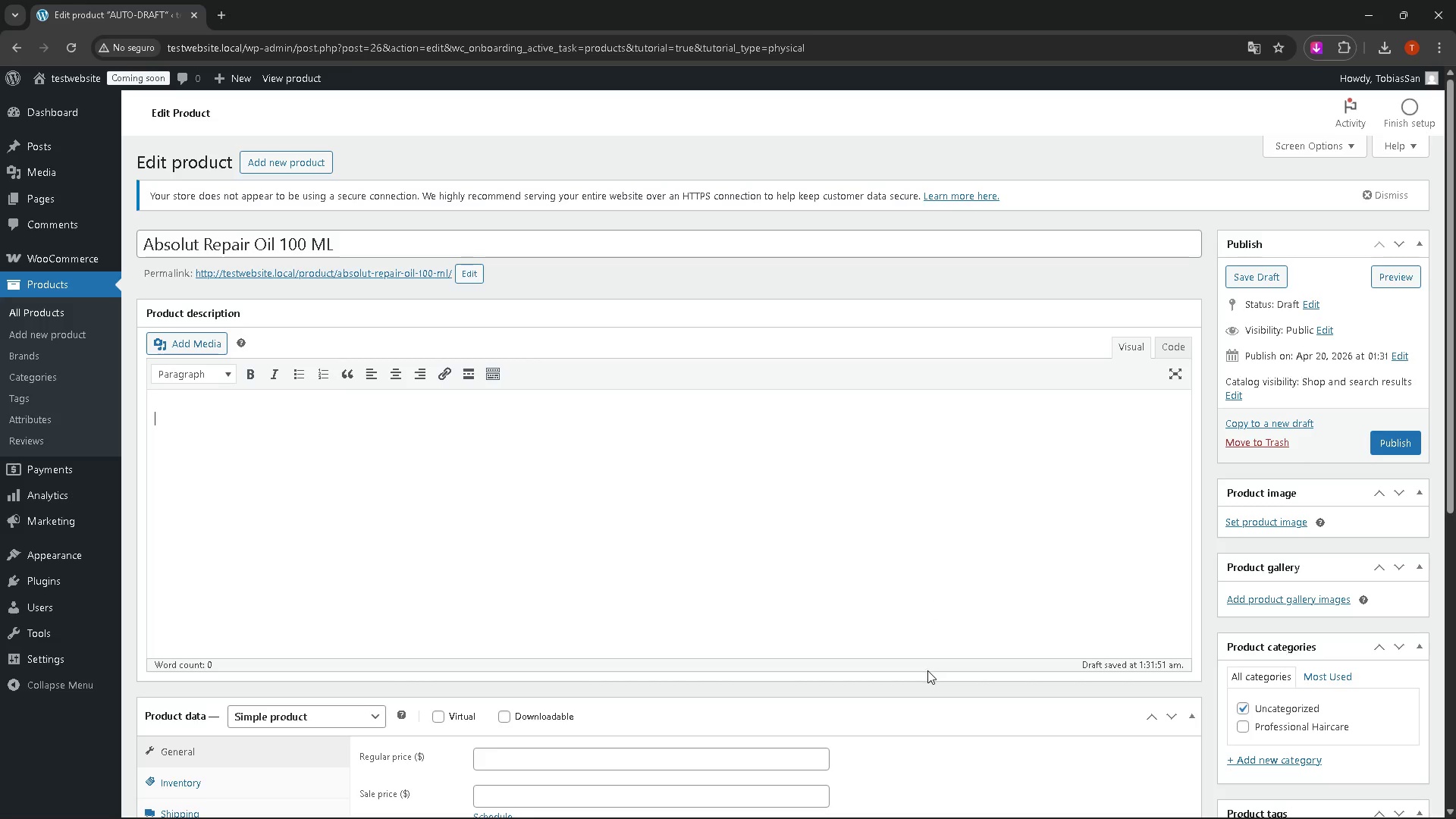 
left_click([1278, 598])
 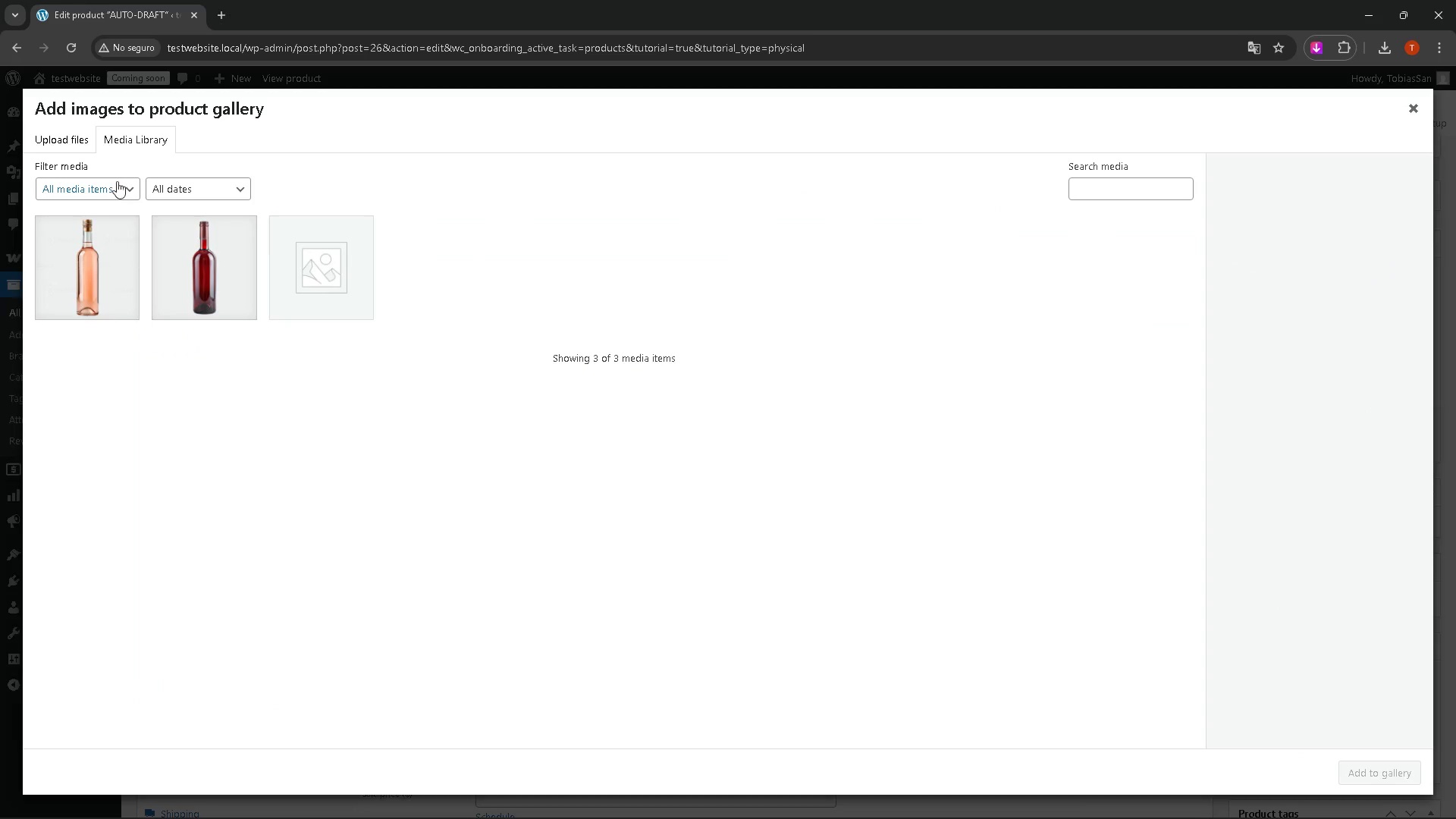 
left_click([71, 131])
 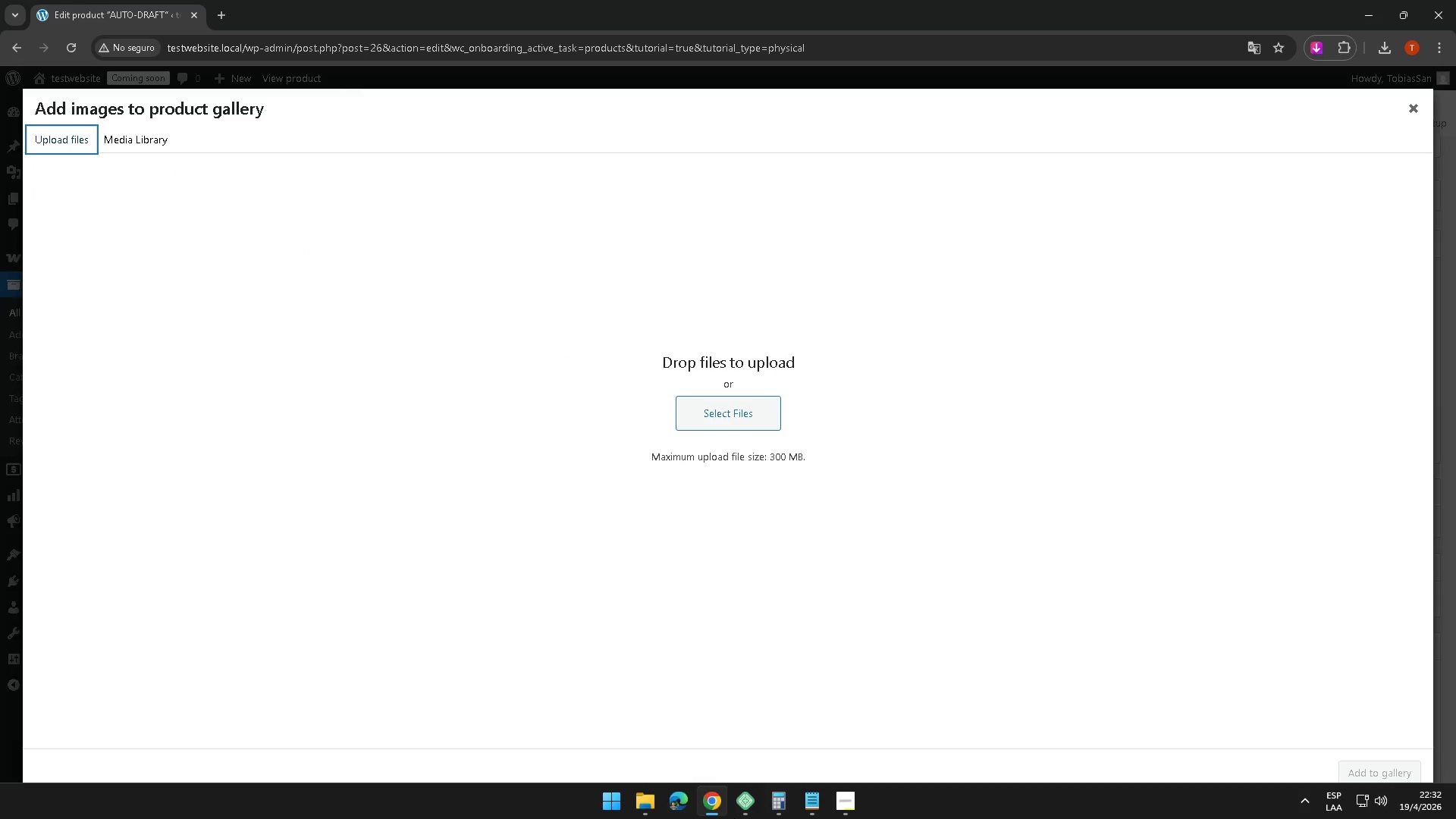 
mouse_move([814, 800])
 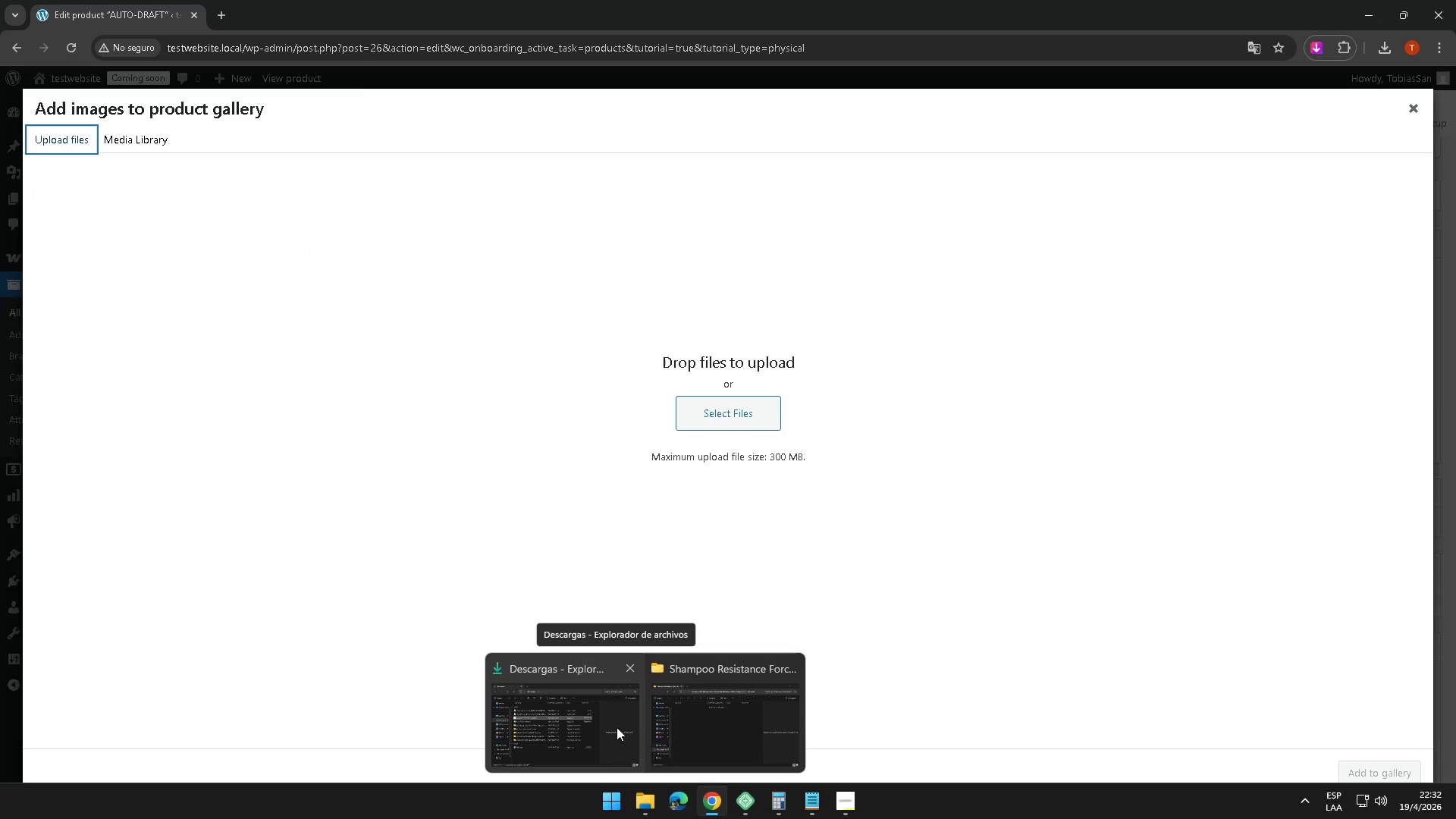 
left_click([606, 726])
 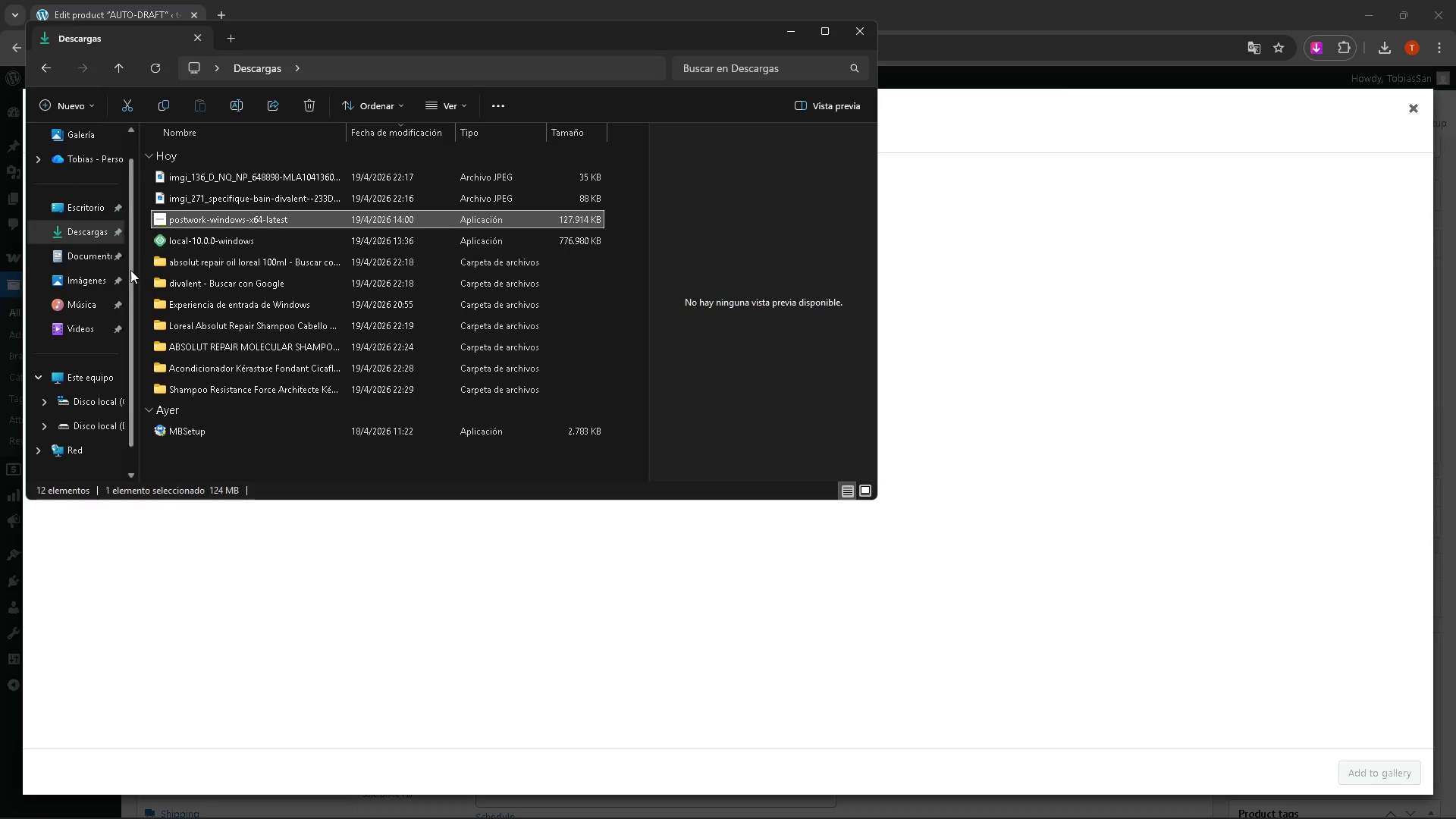 
left_click([93, 235])
 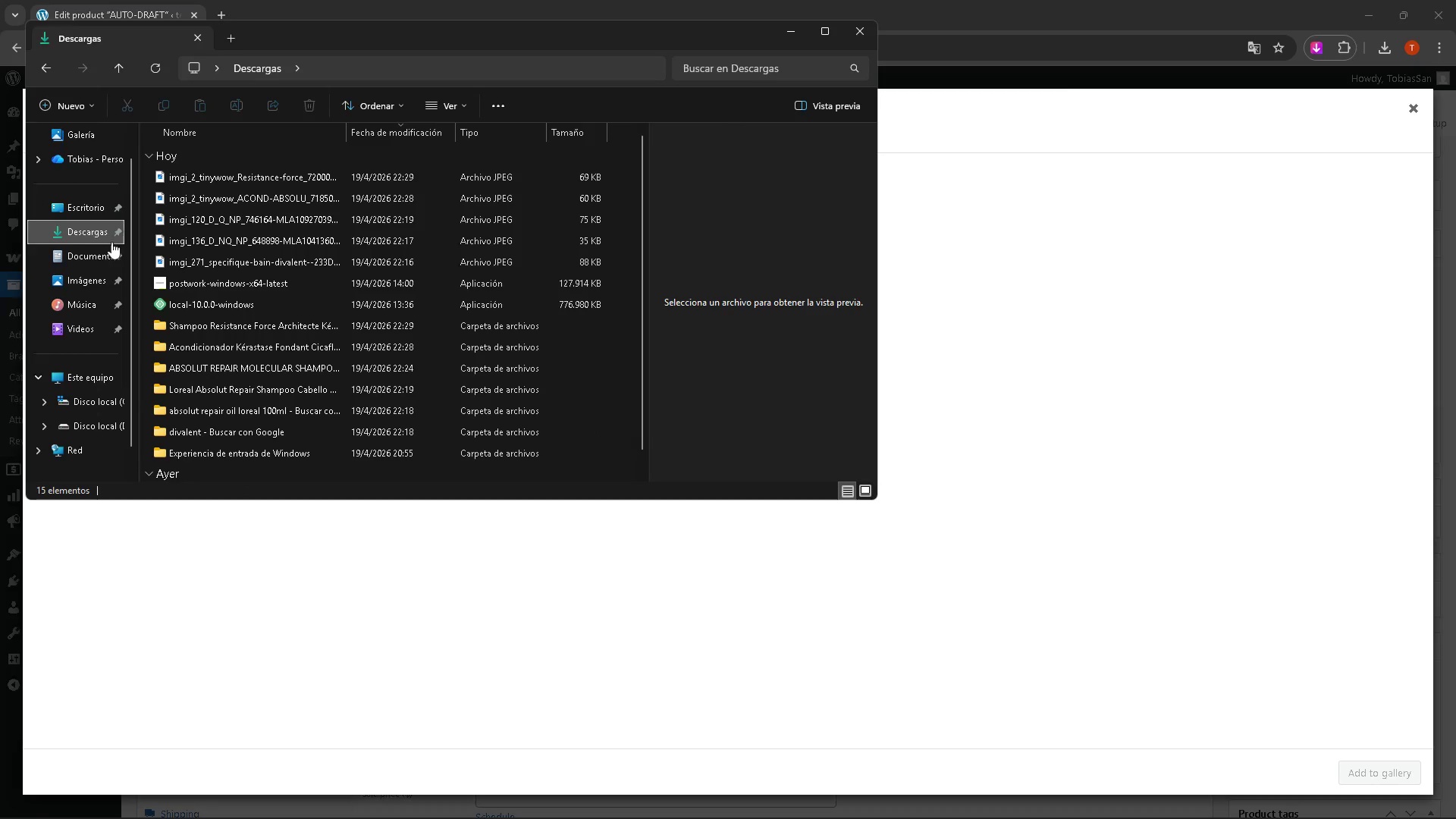 
mouse_move([190, 246])
 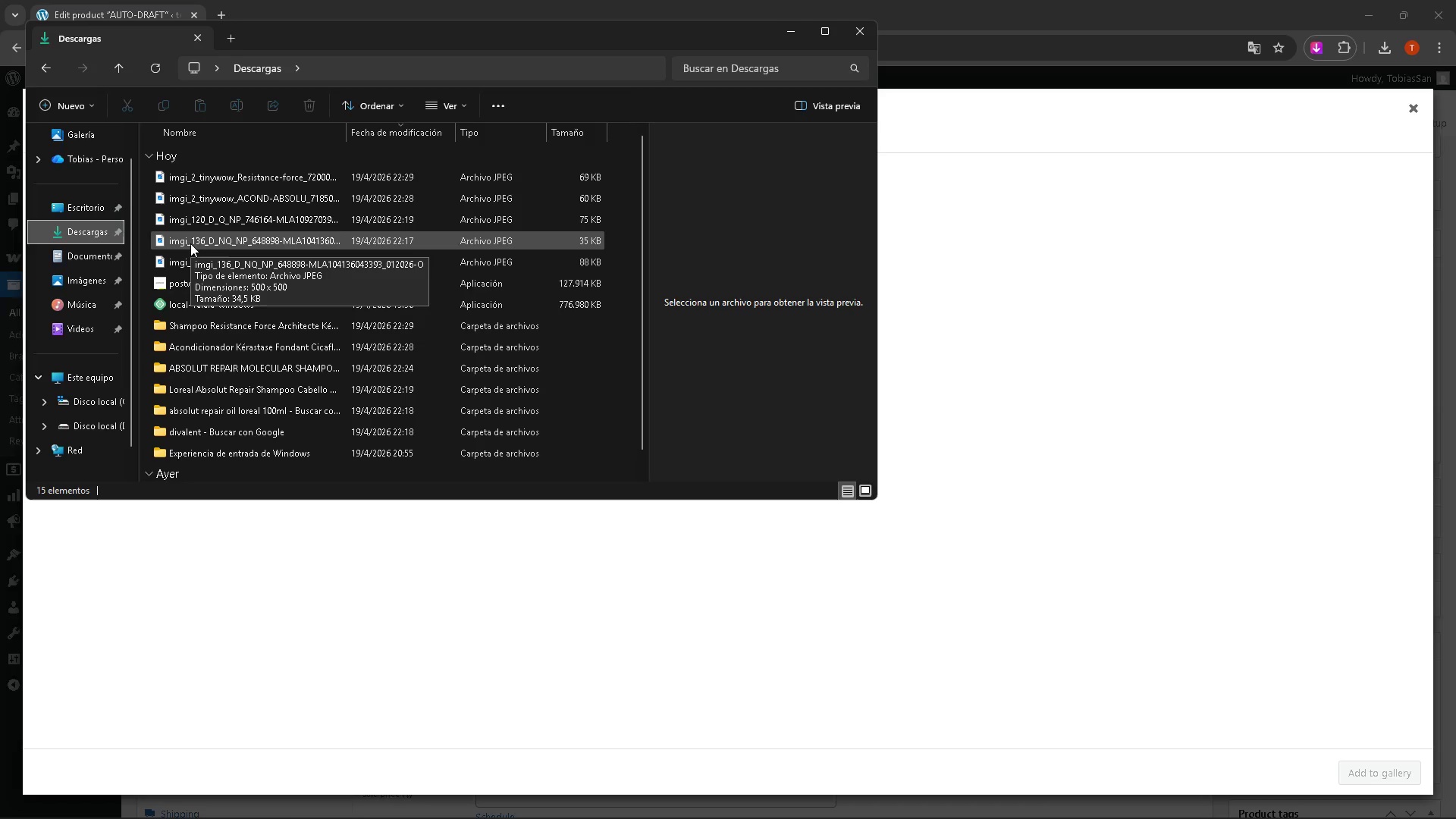 
double_click([190, 243])
 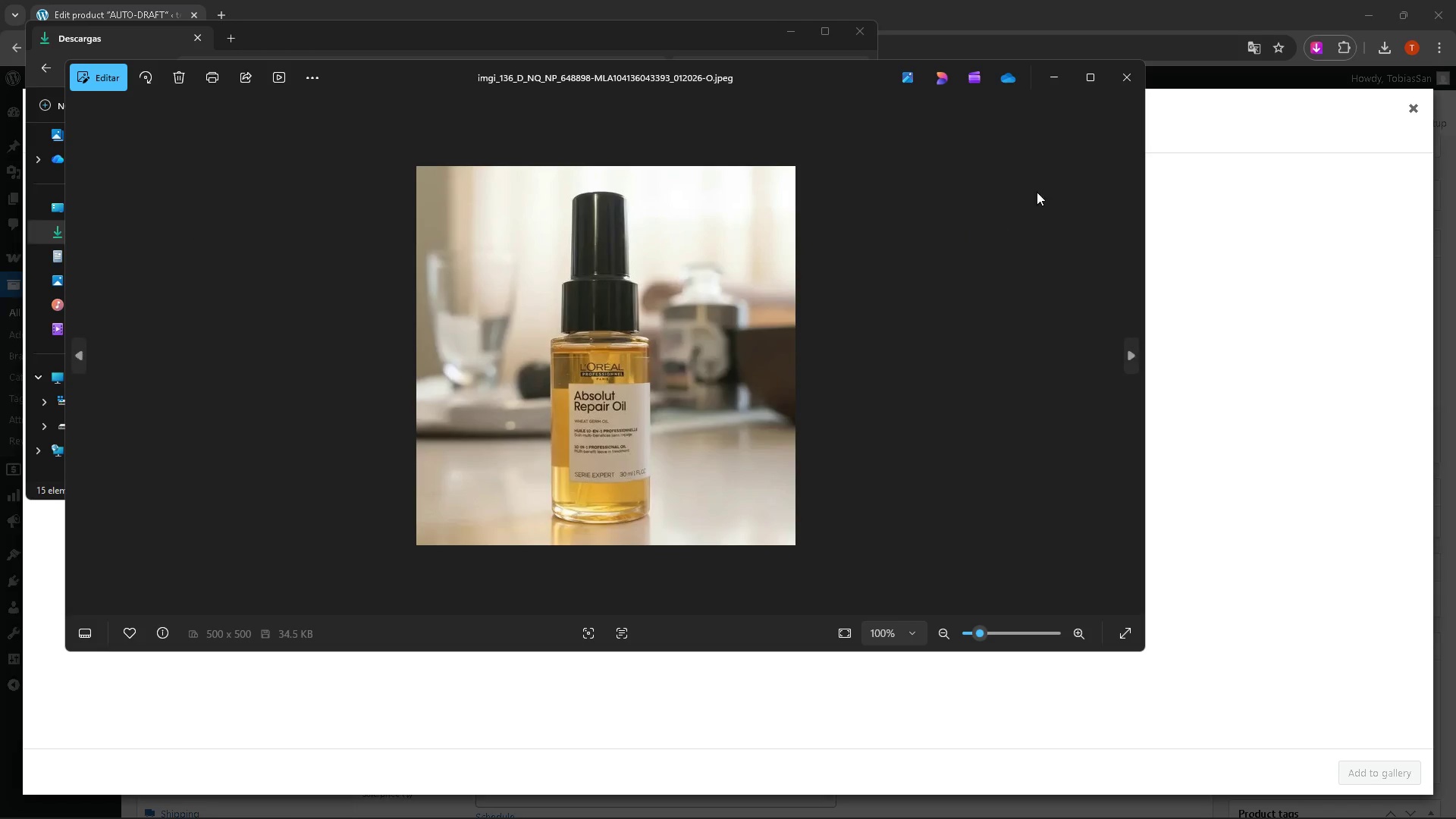 
left_click([1129, 79])
 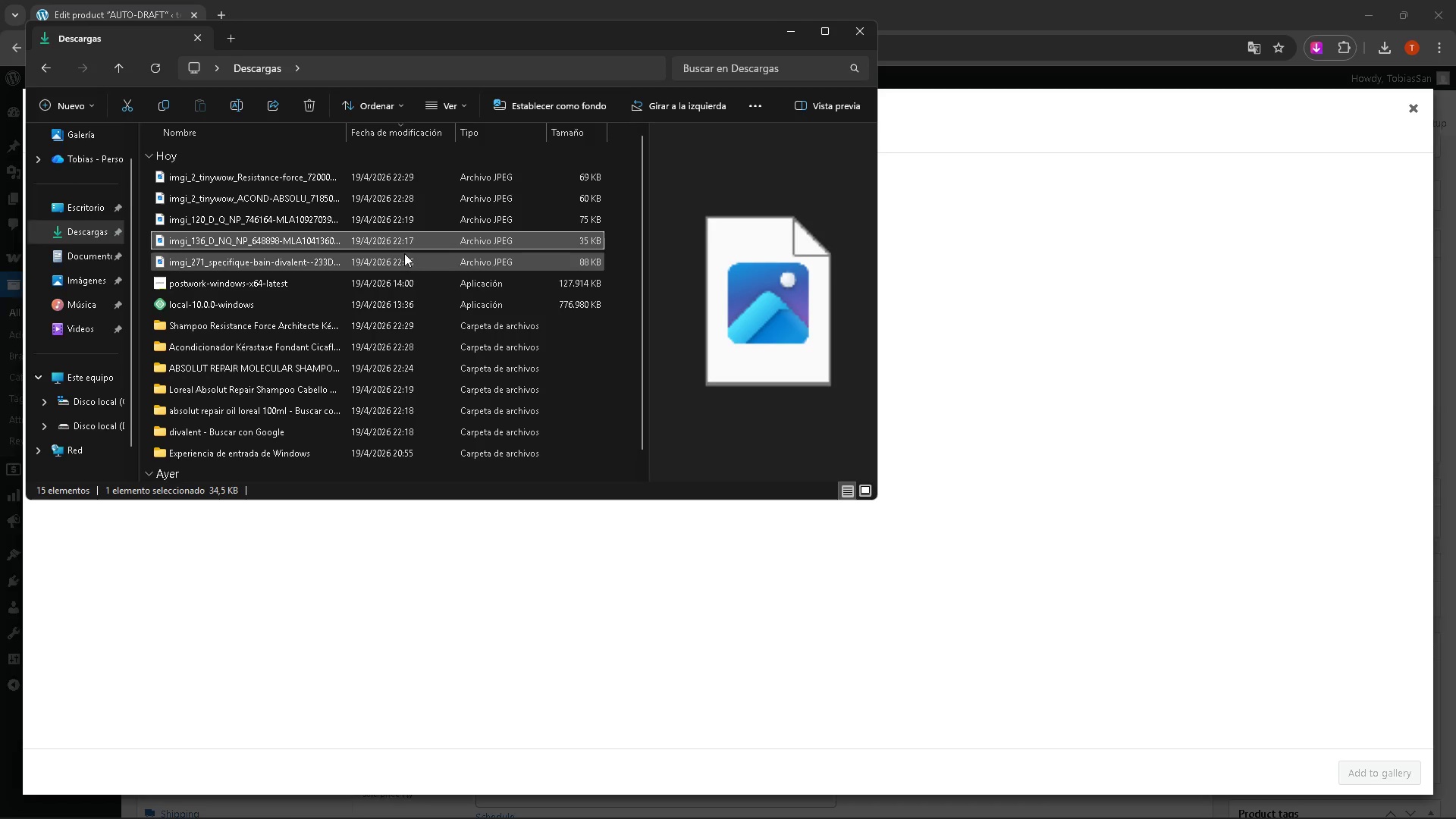 
left_click_drag(start_coordinate=[367, 240], to_coordinate=[1029, 358])
 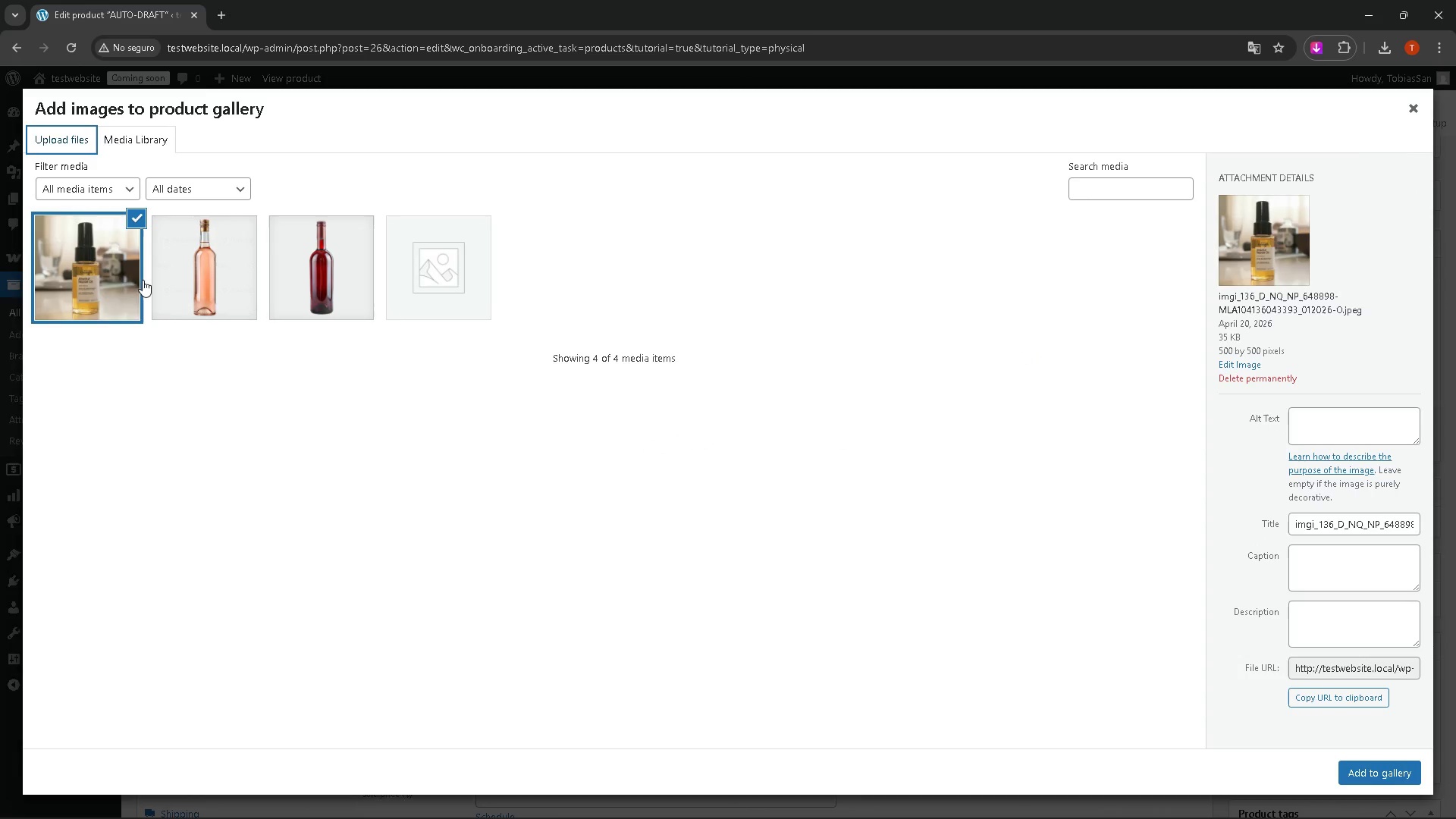 
left_click([236, 272])
 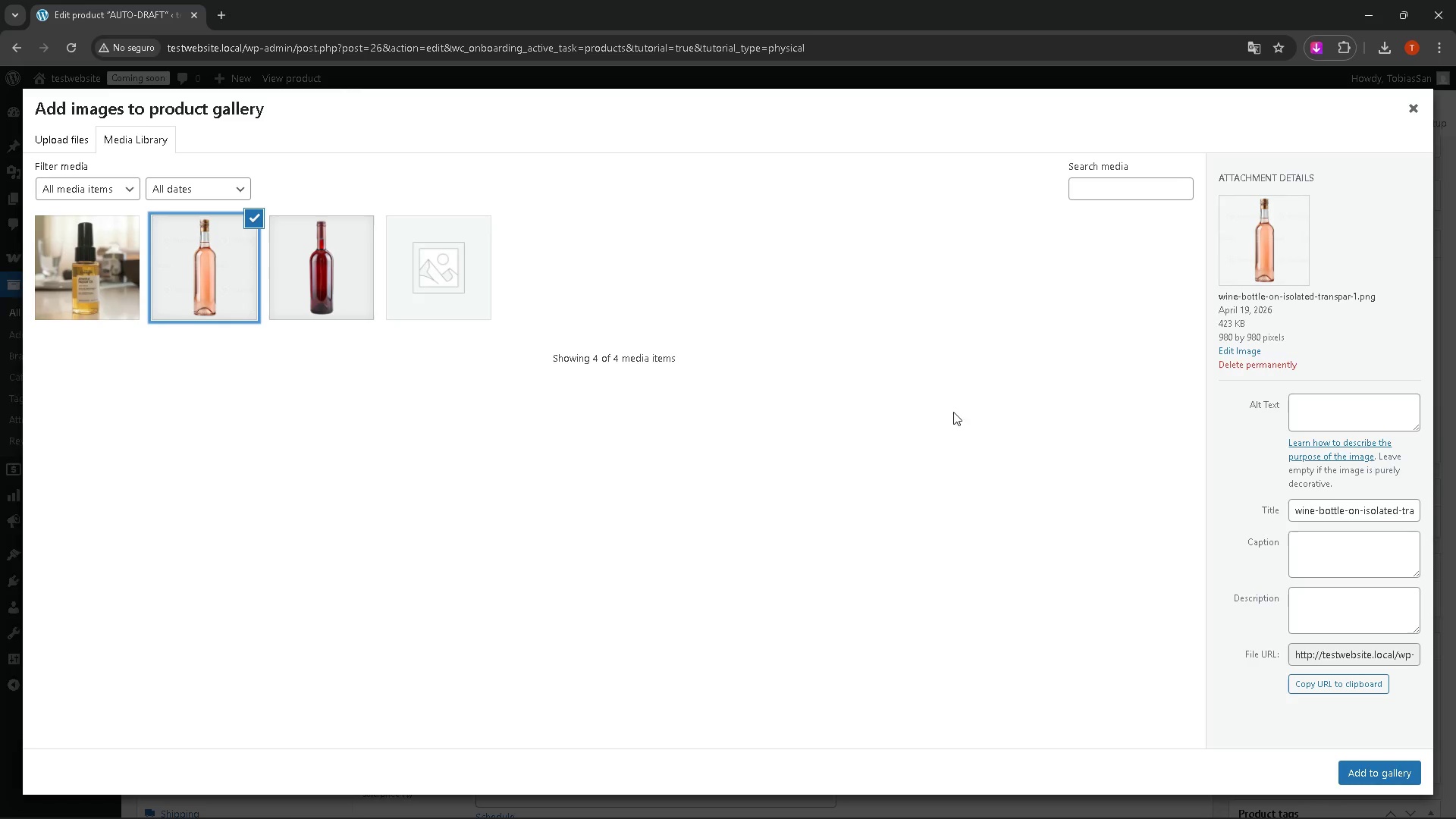 
scroll: coordinate [1321, 462], scroll_direction: down, amount: 5.0
 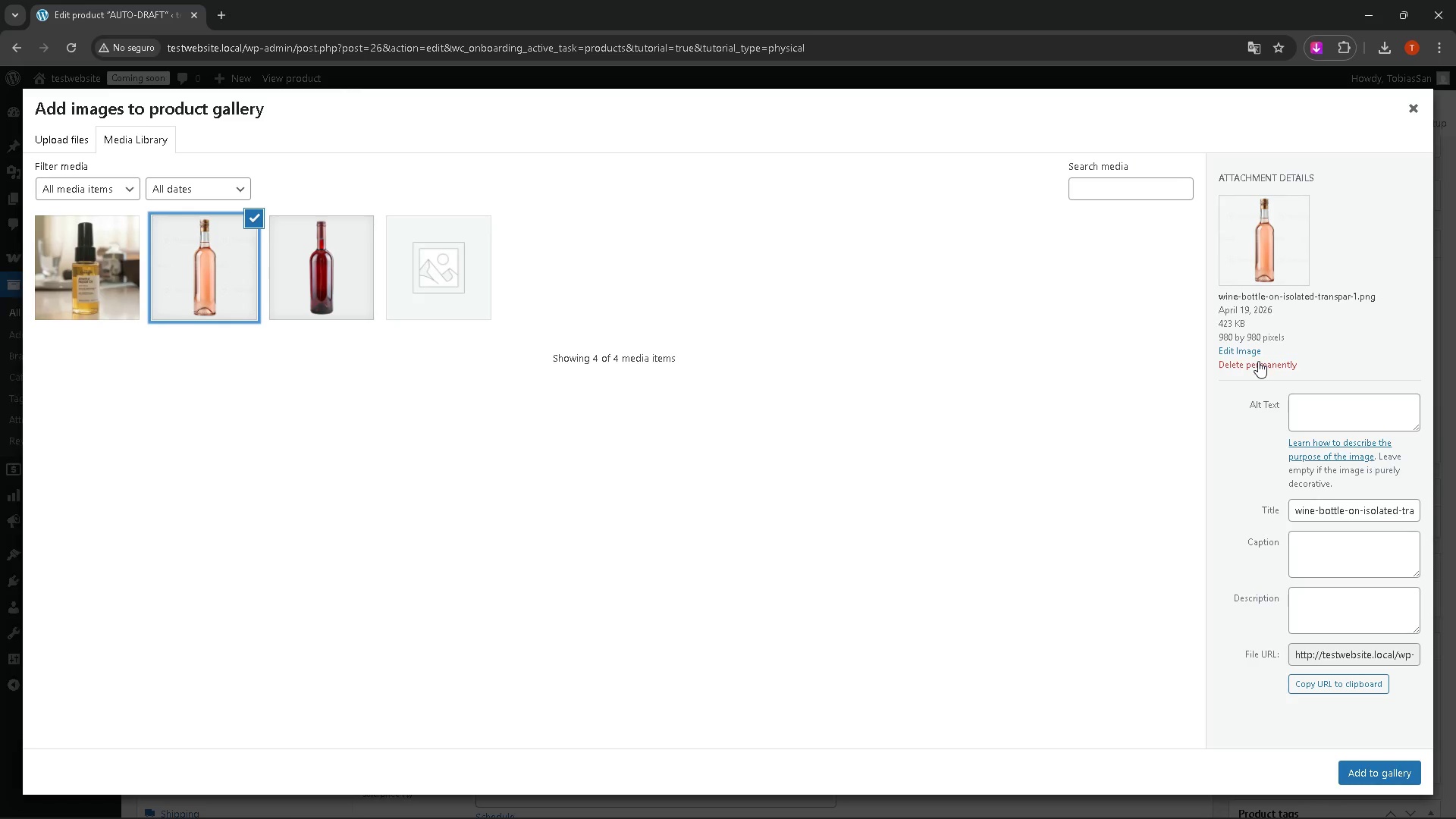 
left_click([1258, 361])
 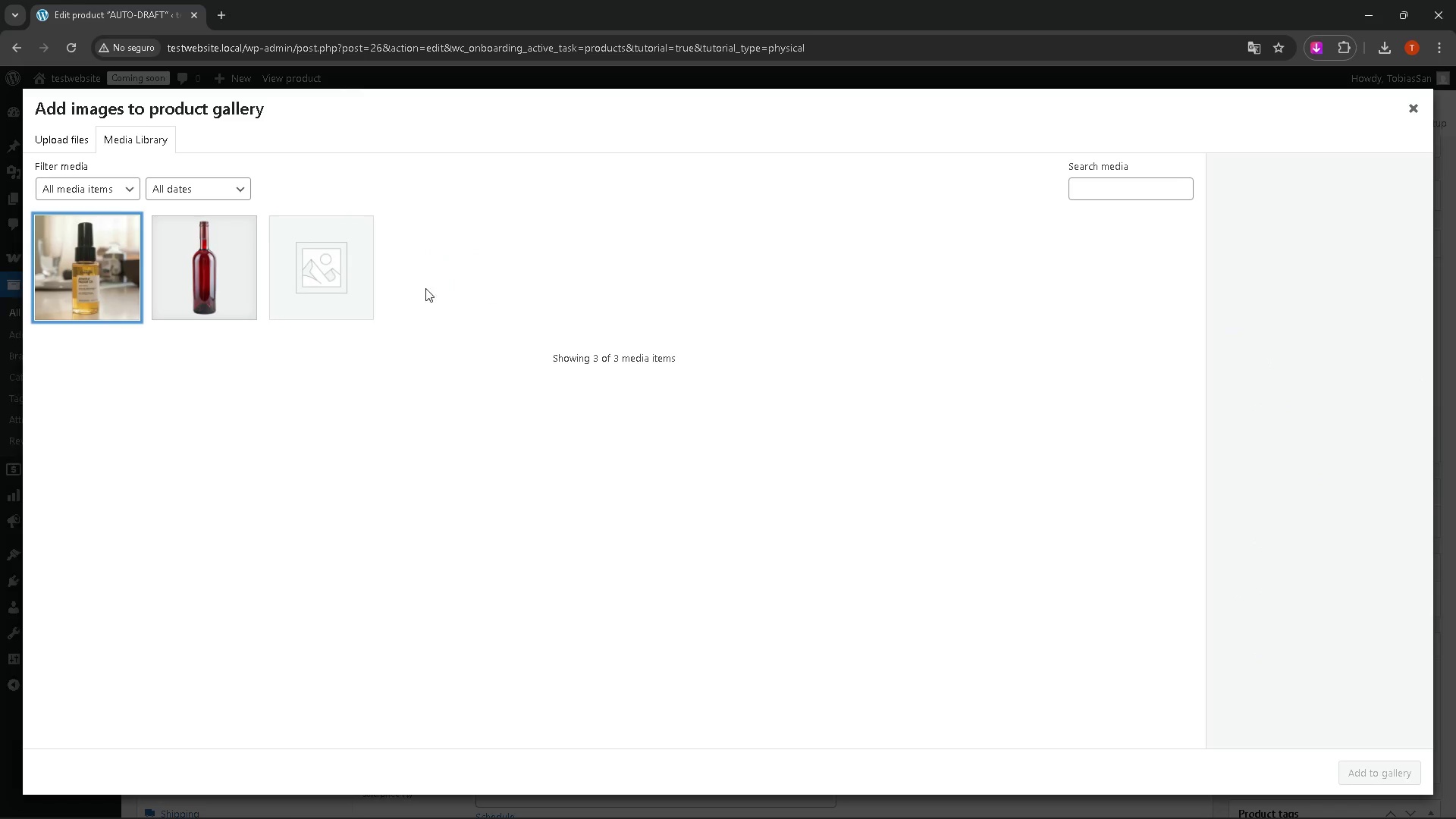 
left_click([251, 284])
 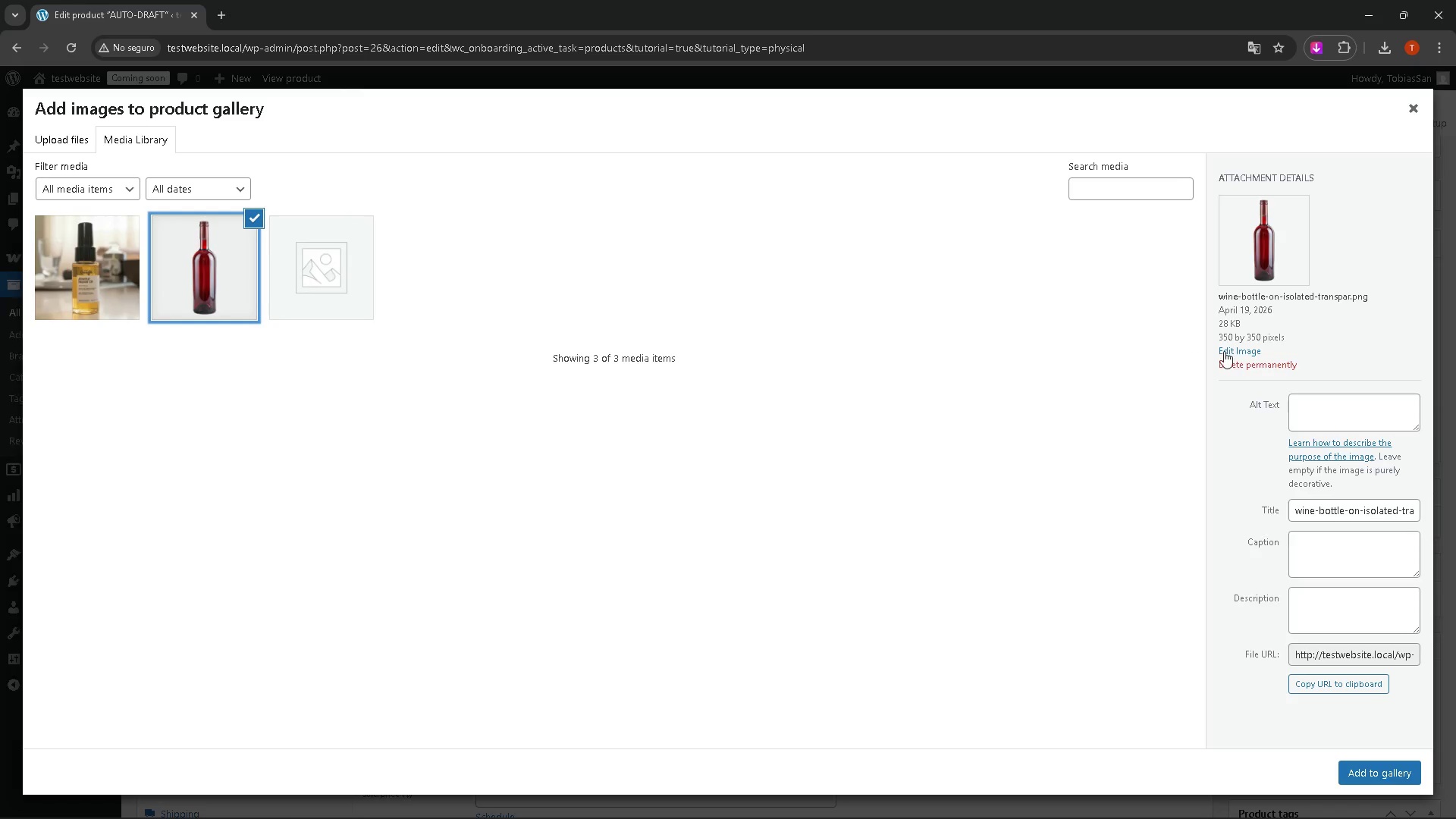 
left_click([1249, 363])
 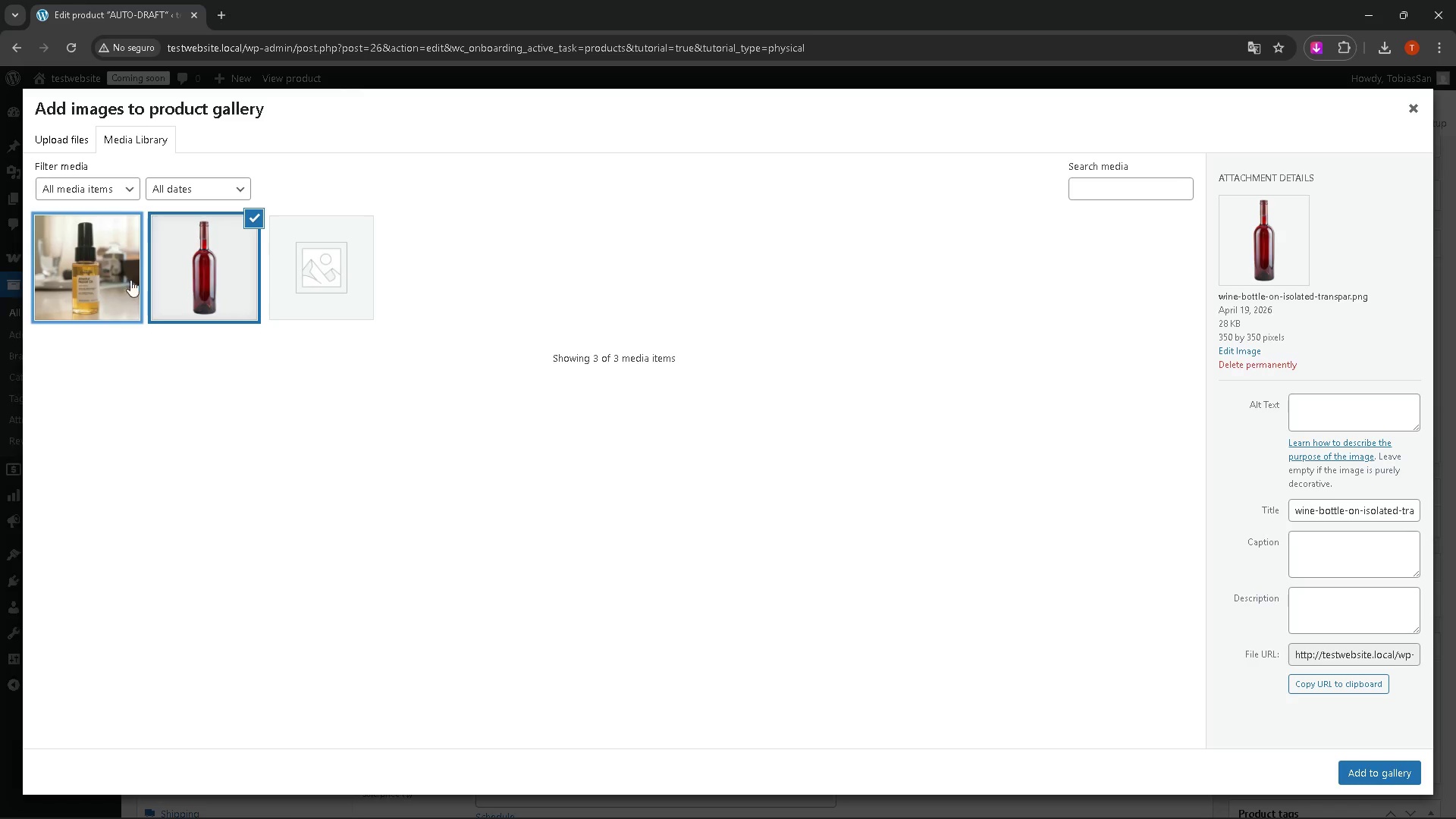 
left_click([102, 278])
 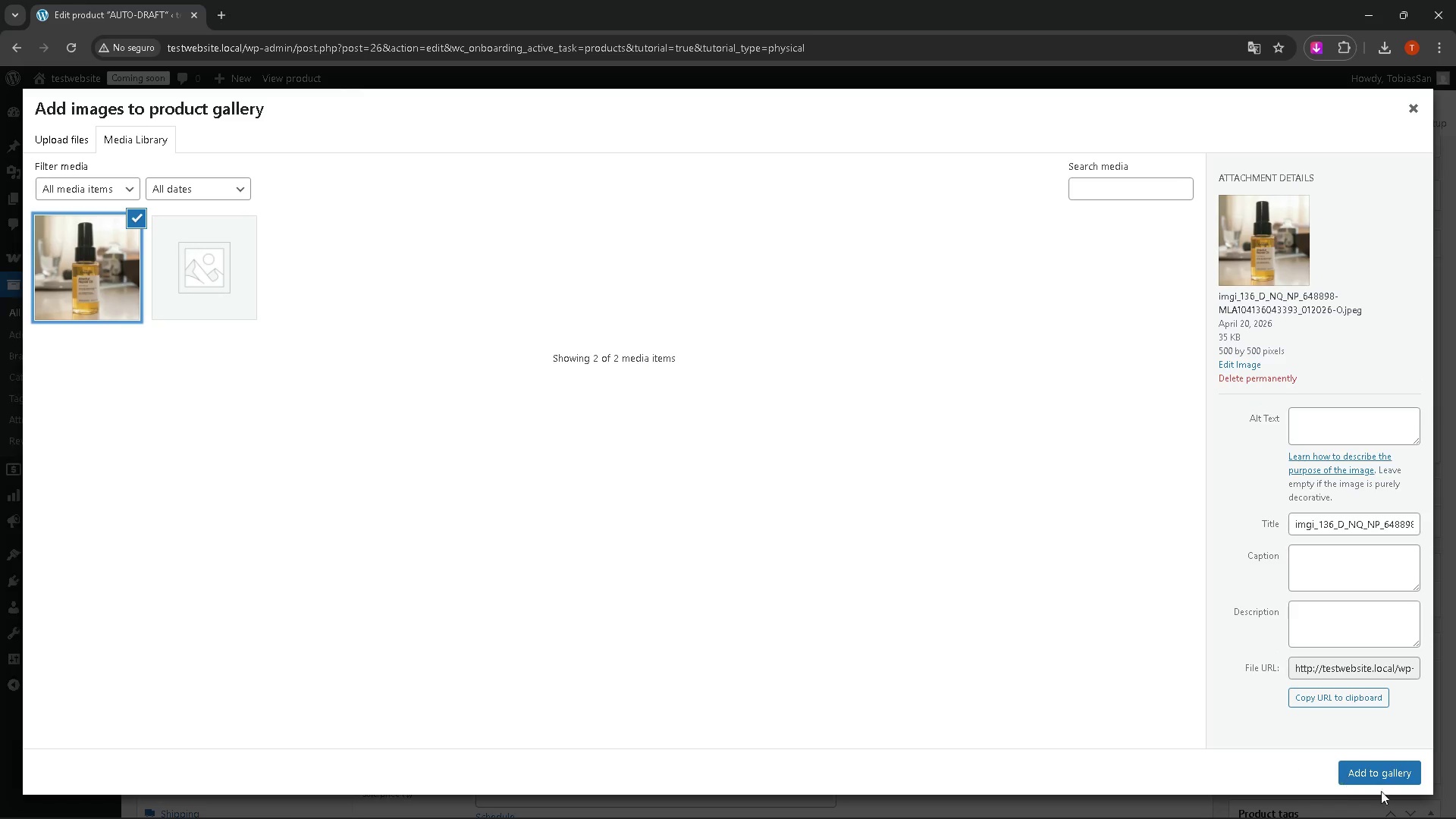 
left_click([1403, 773])
 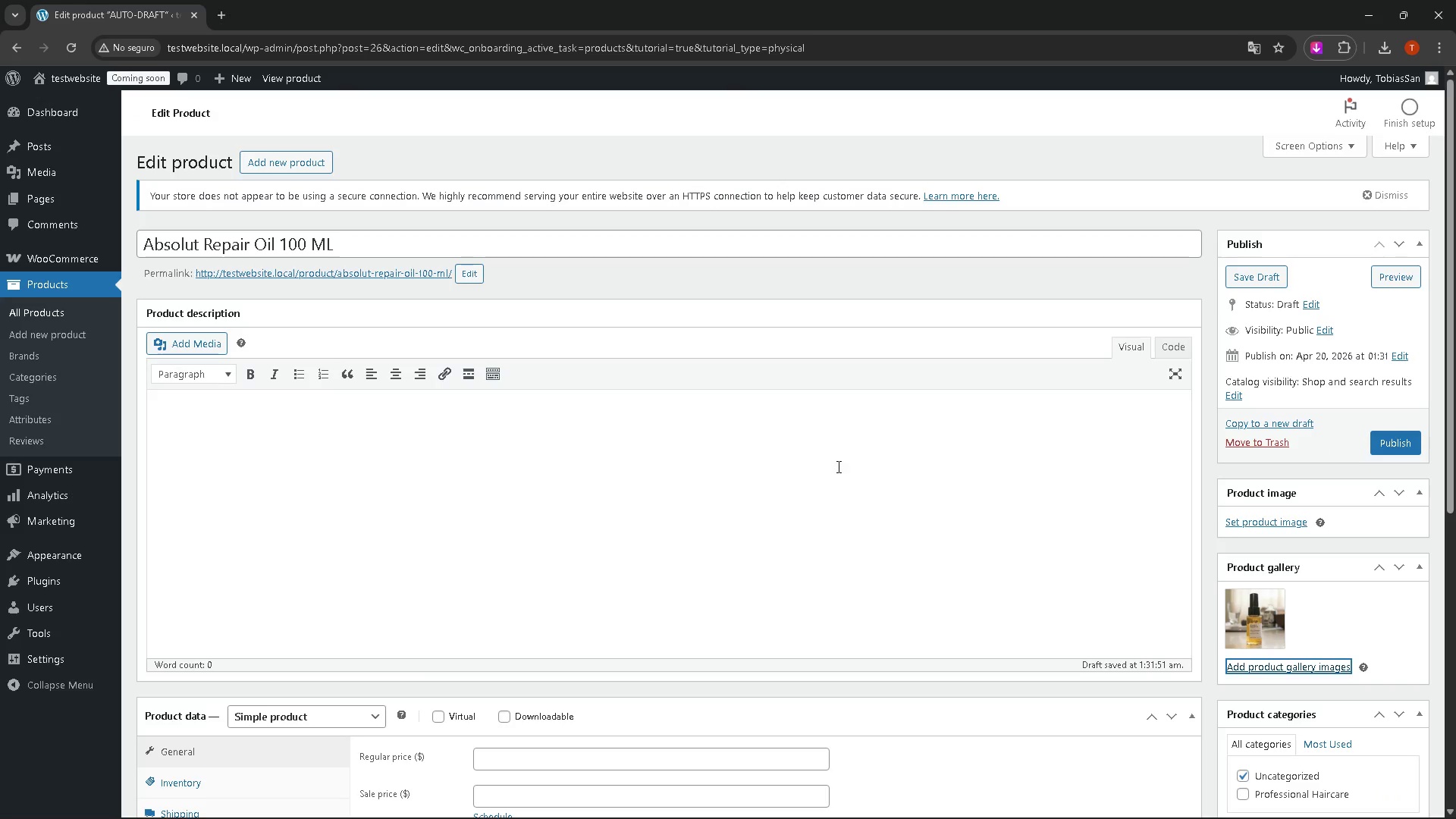 
left_click([381, 479])
 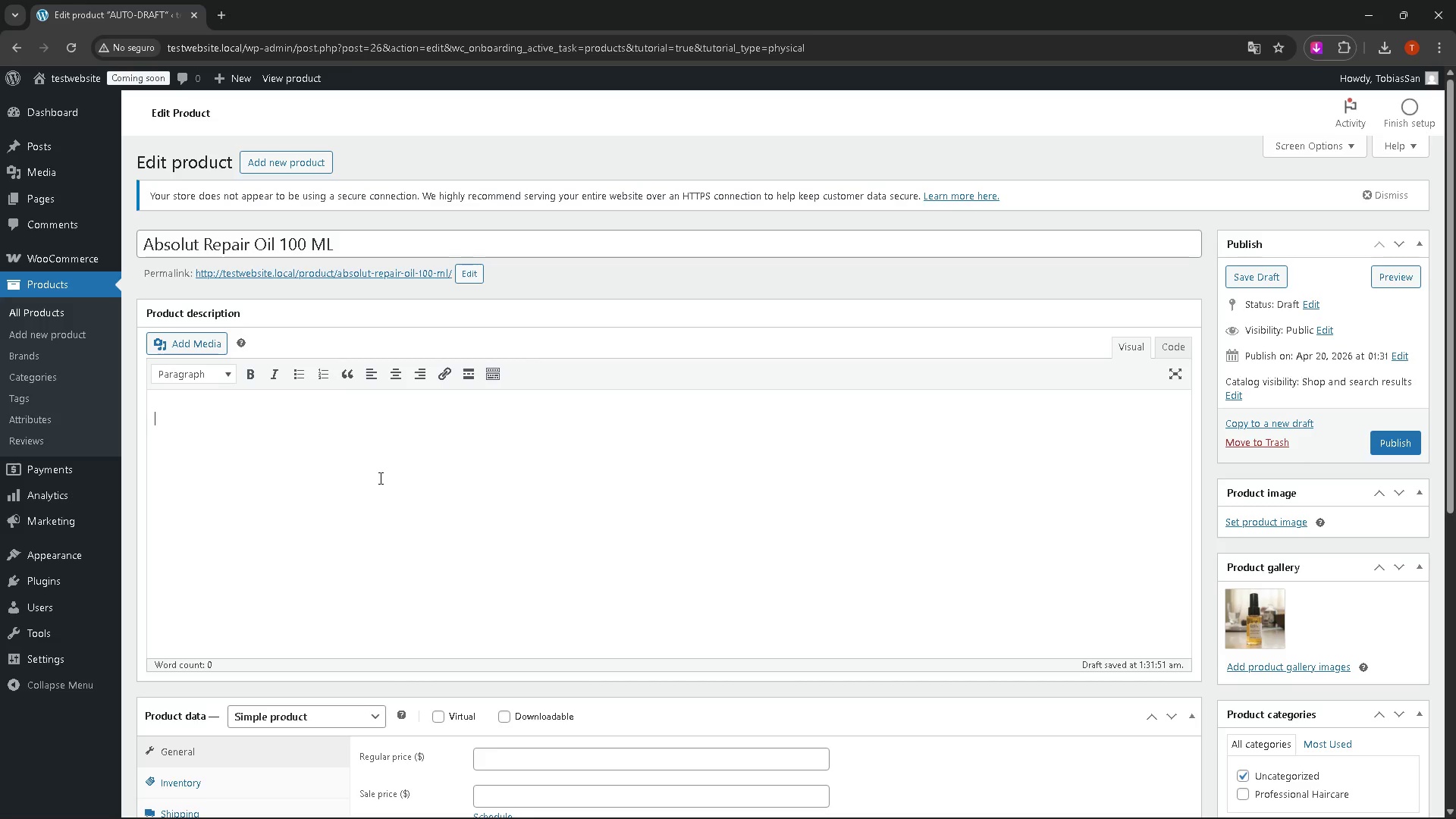 
scroll: coordinate [1373, 597], scroll_direction: down, amount: 4.0
 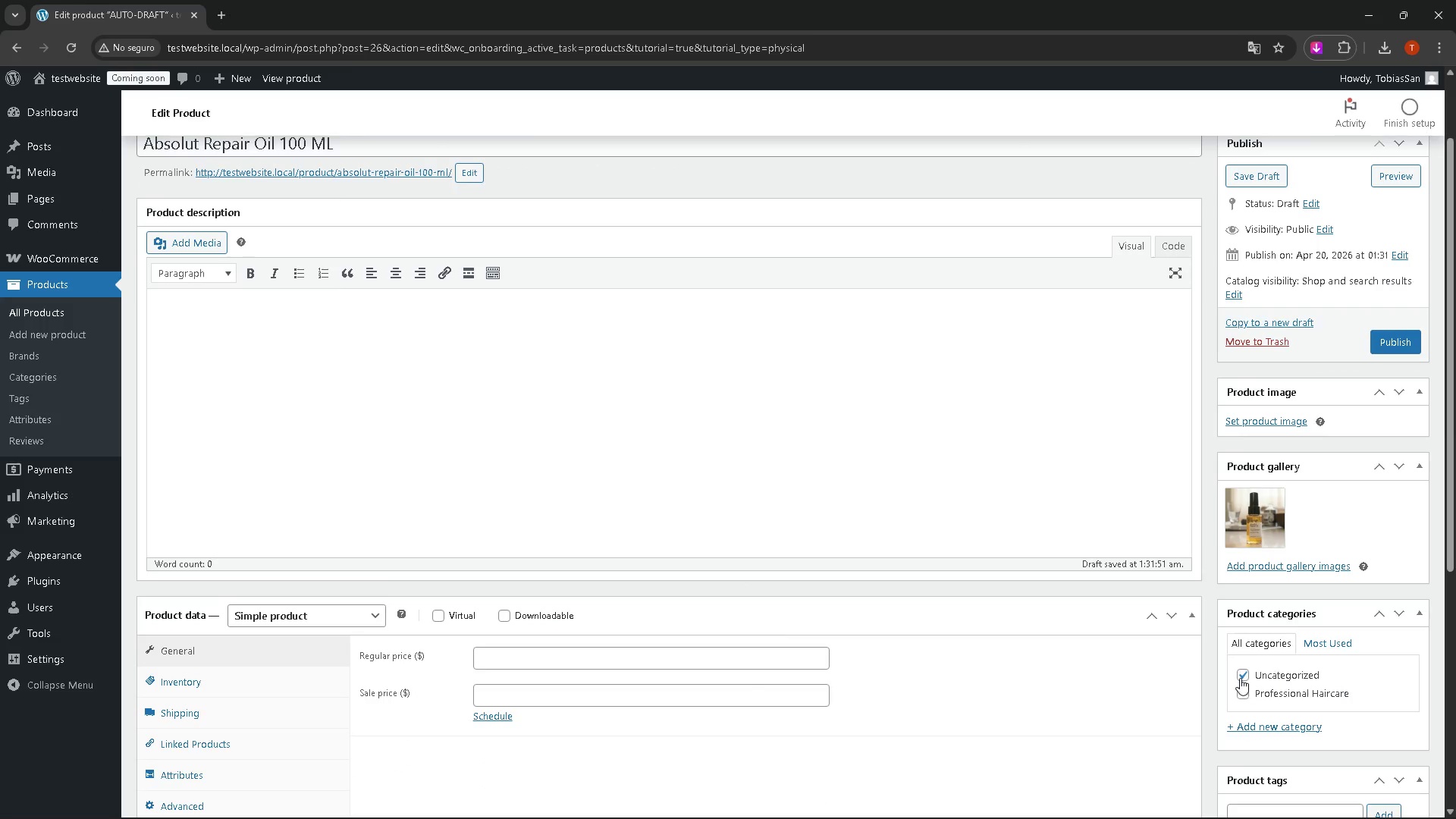 
left_click([1238, 677])
 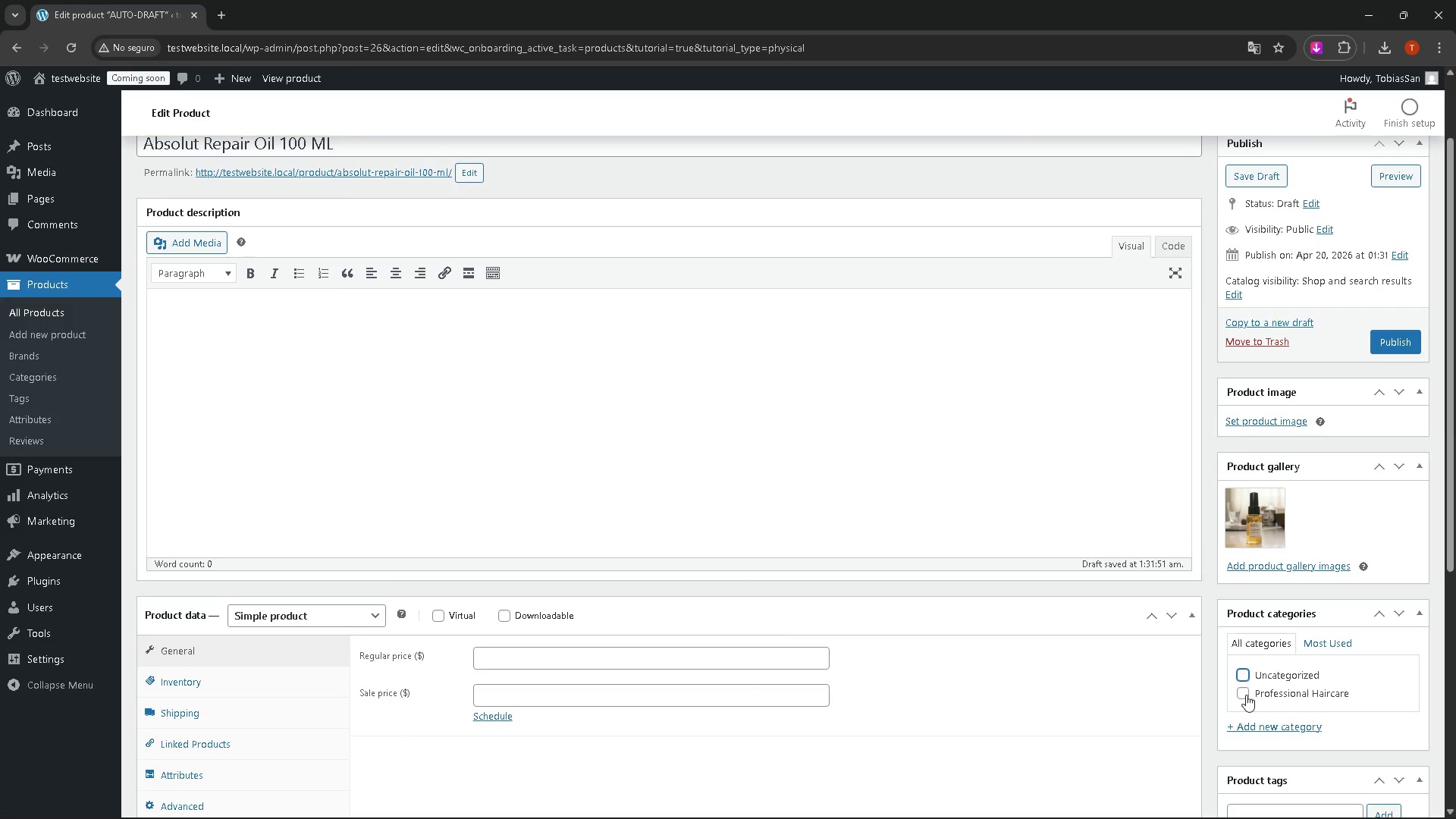 
left_click([1246, 695])
 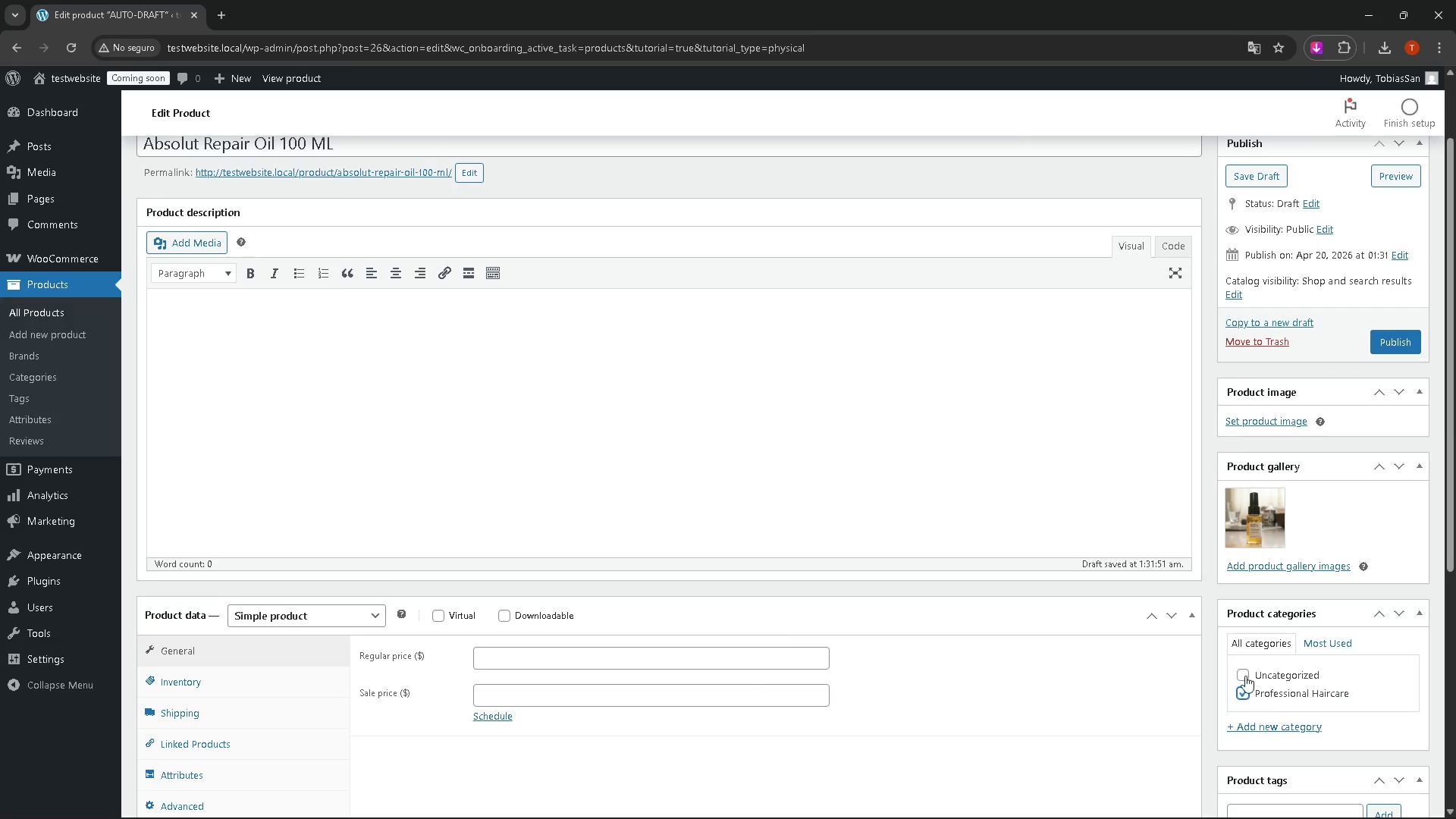 
scroll: coordinate [1263, 674], scroll_direction: down, amount: 6.0
 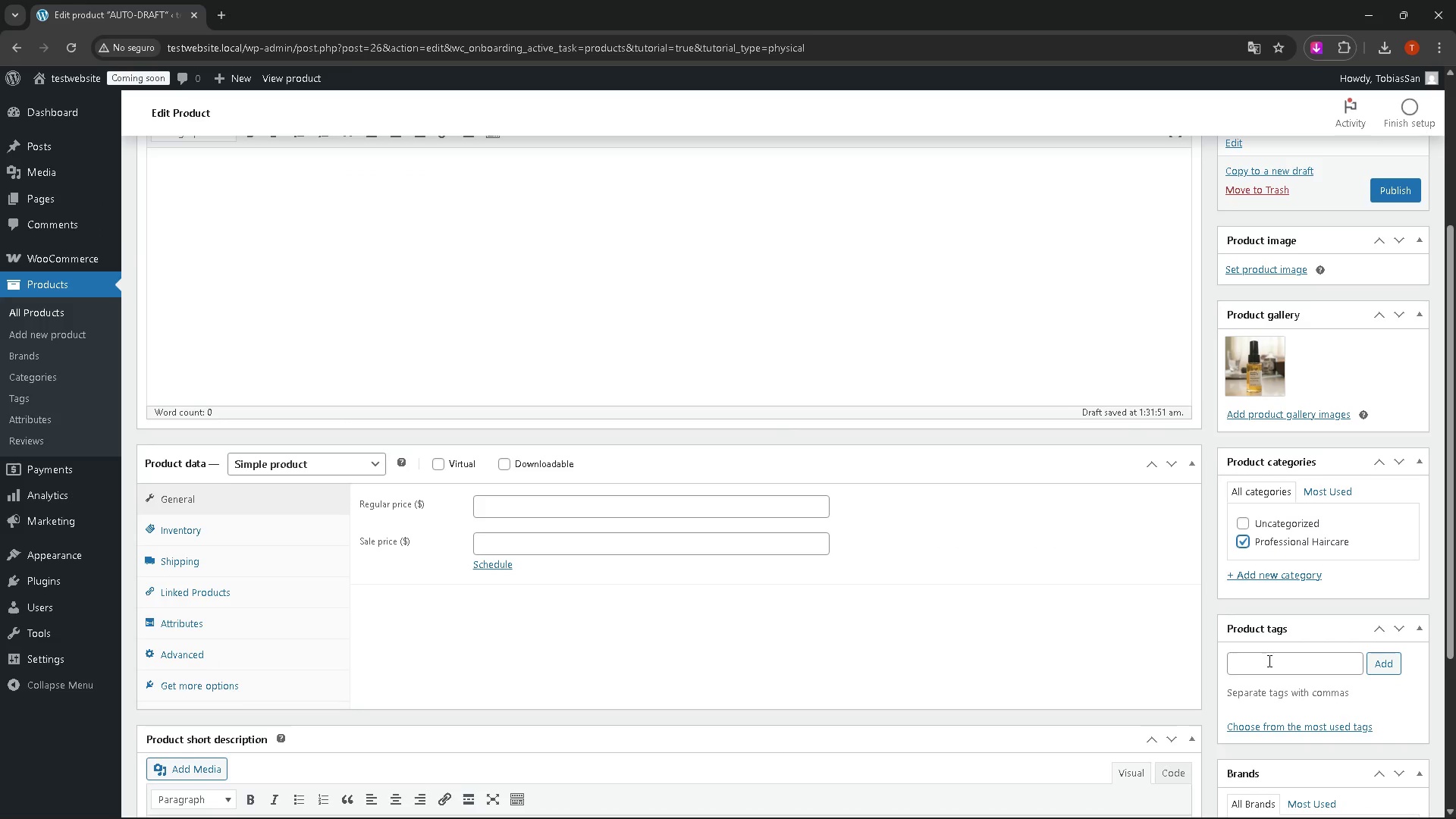 
left_click([1268, 661])
 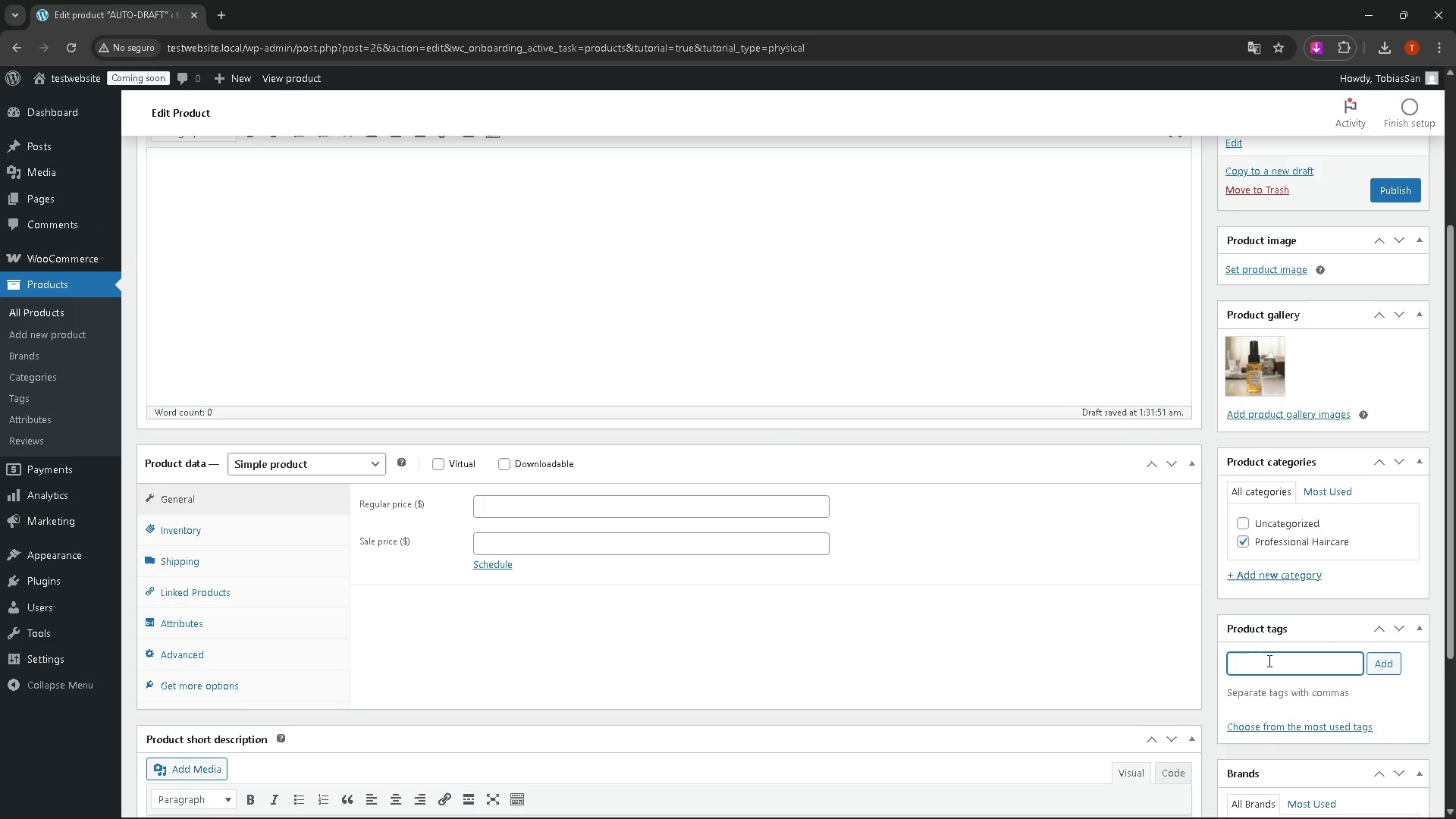 
type(Repao)
key(Backspace)
type(ir)
 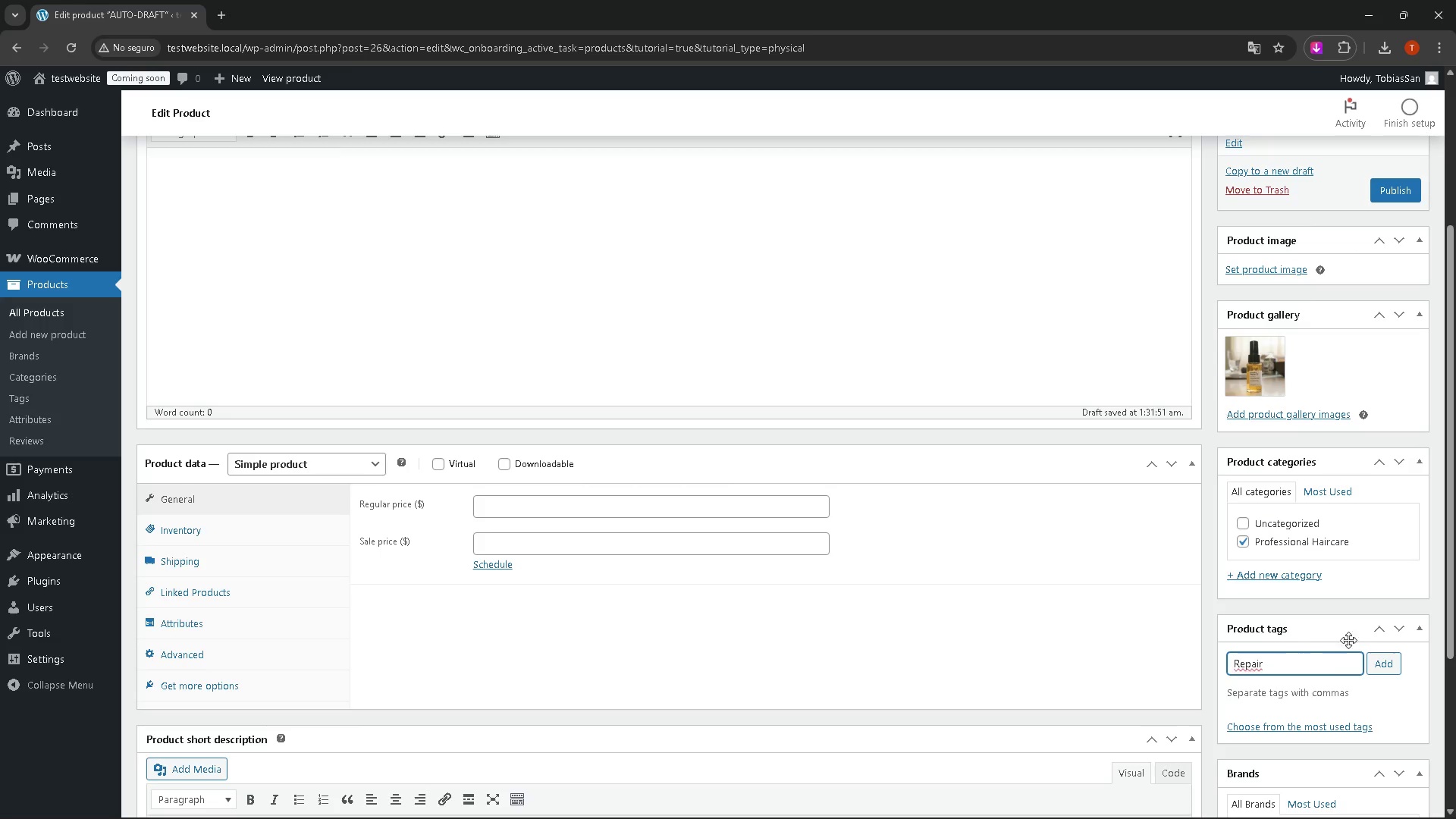 
left_click([1381, 664])
 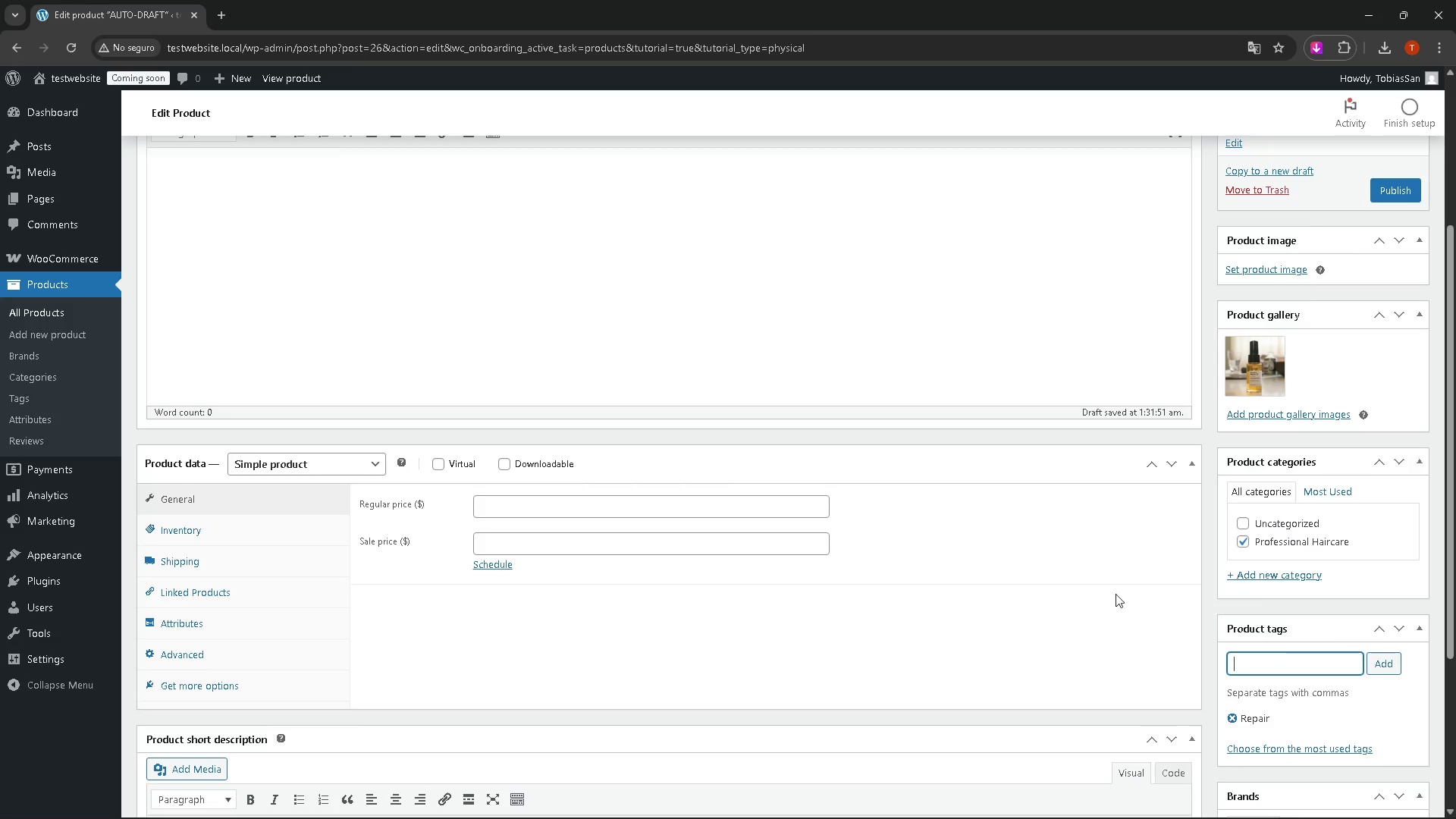 
scroll: coordinate [1030, 597], scroll_direction: up, amount: 8.0
 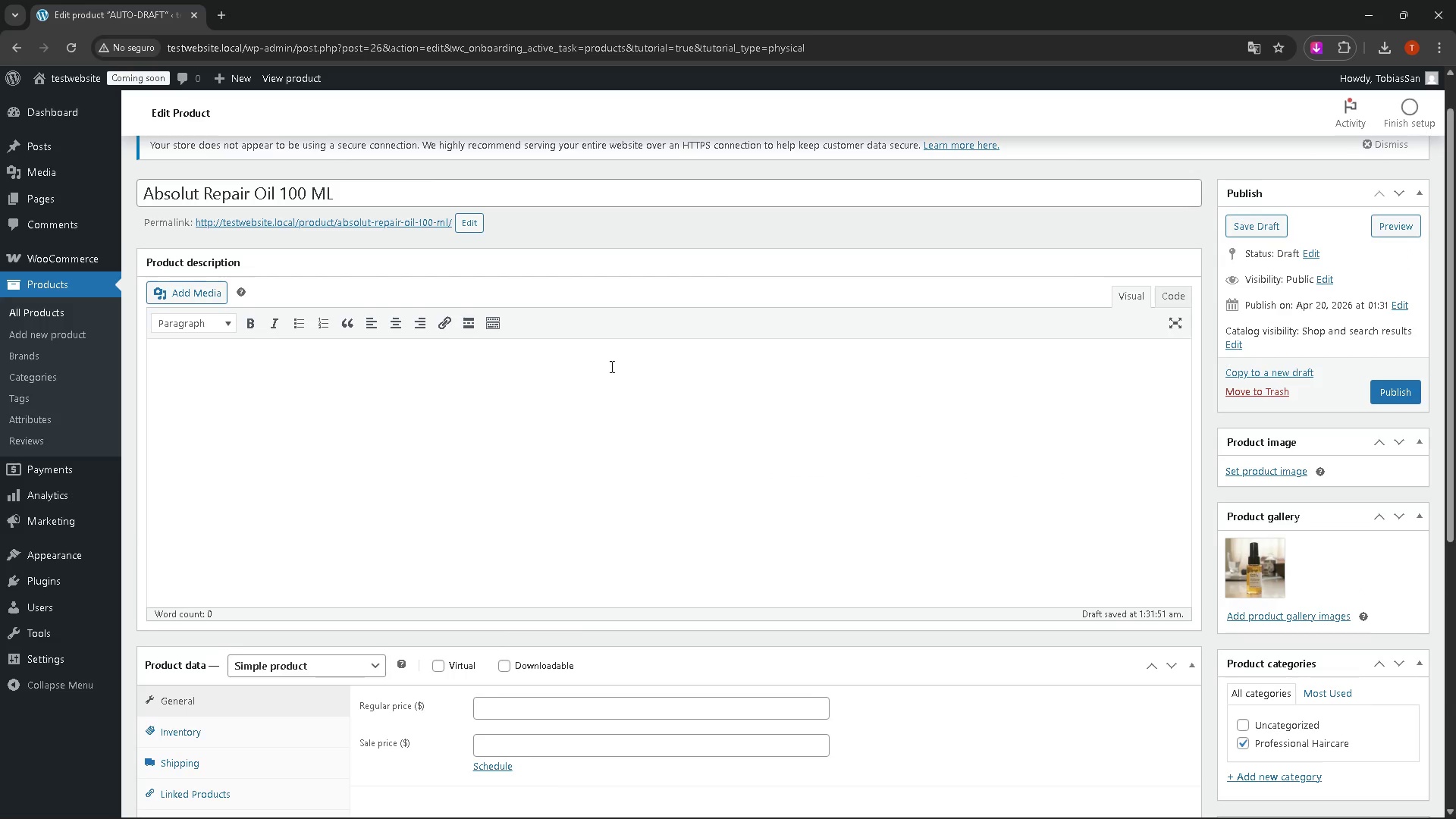 
left_click([548, 368])
 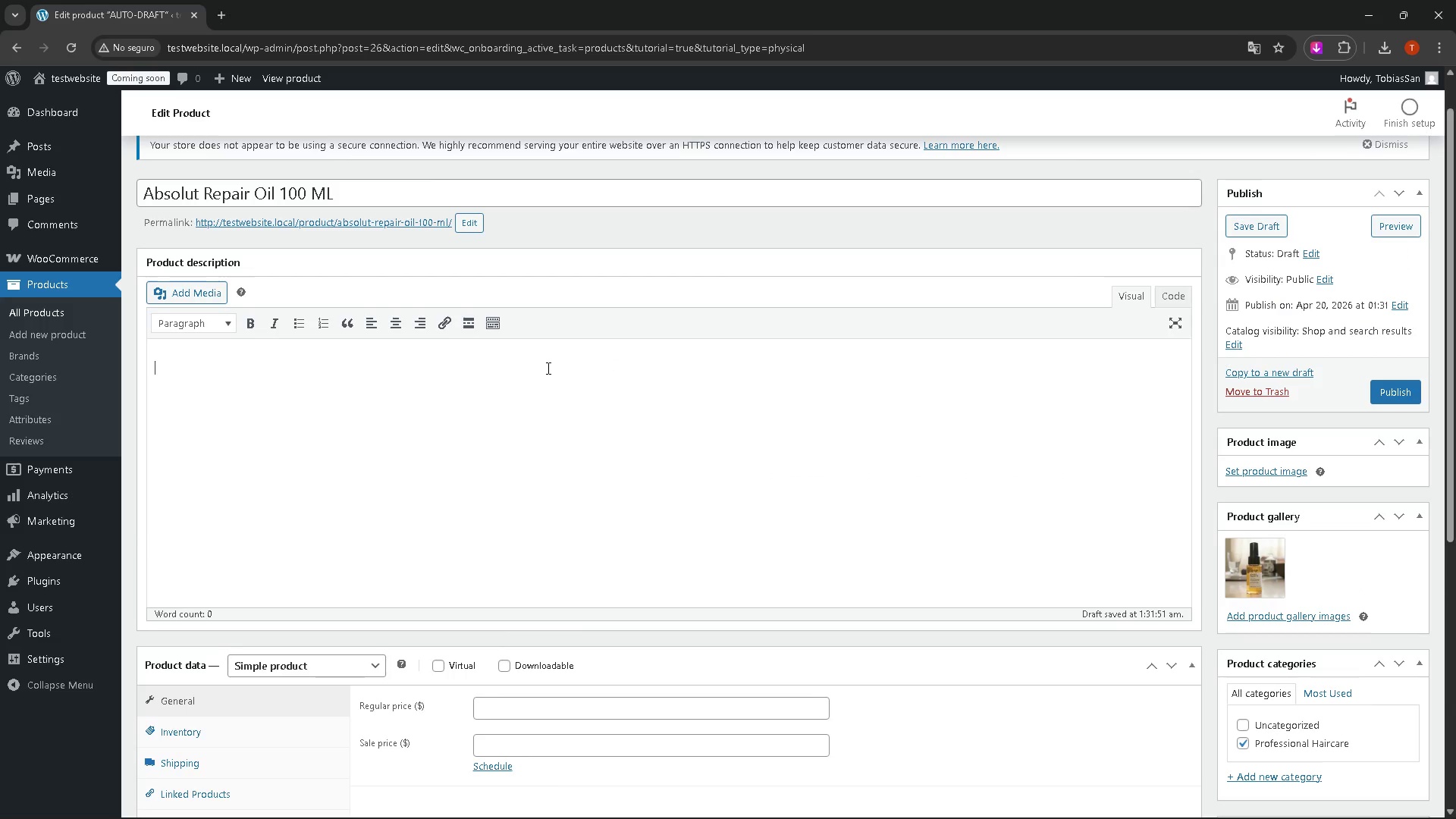 
wait(6.08)
 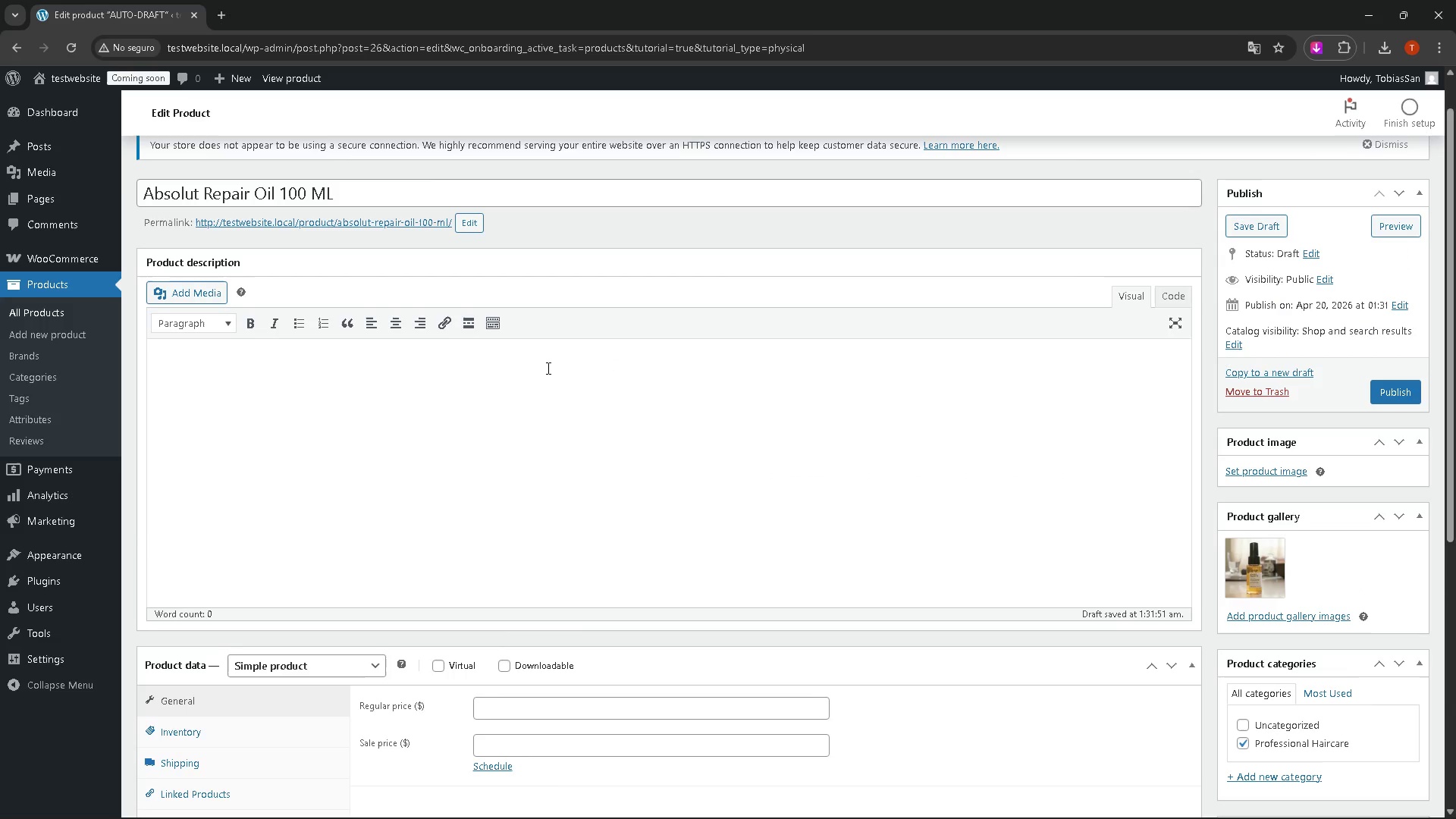 
type(Este aceite er)
key(Backspace)
type(eparador est;a dise`ado )
 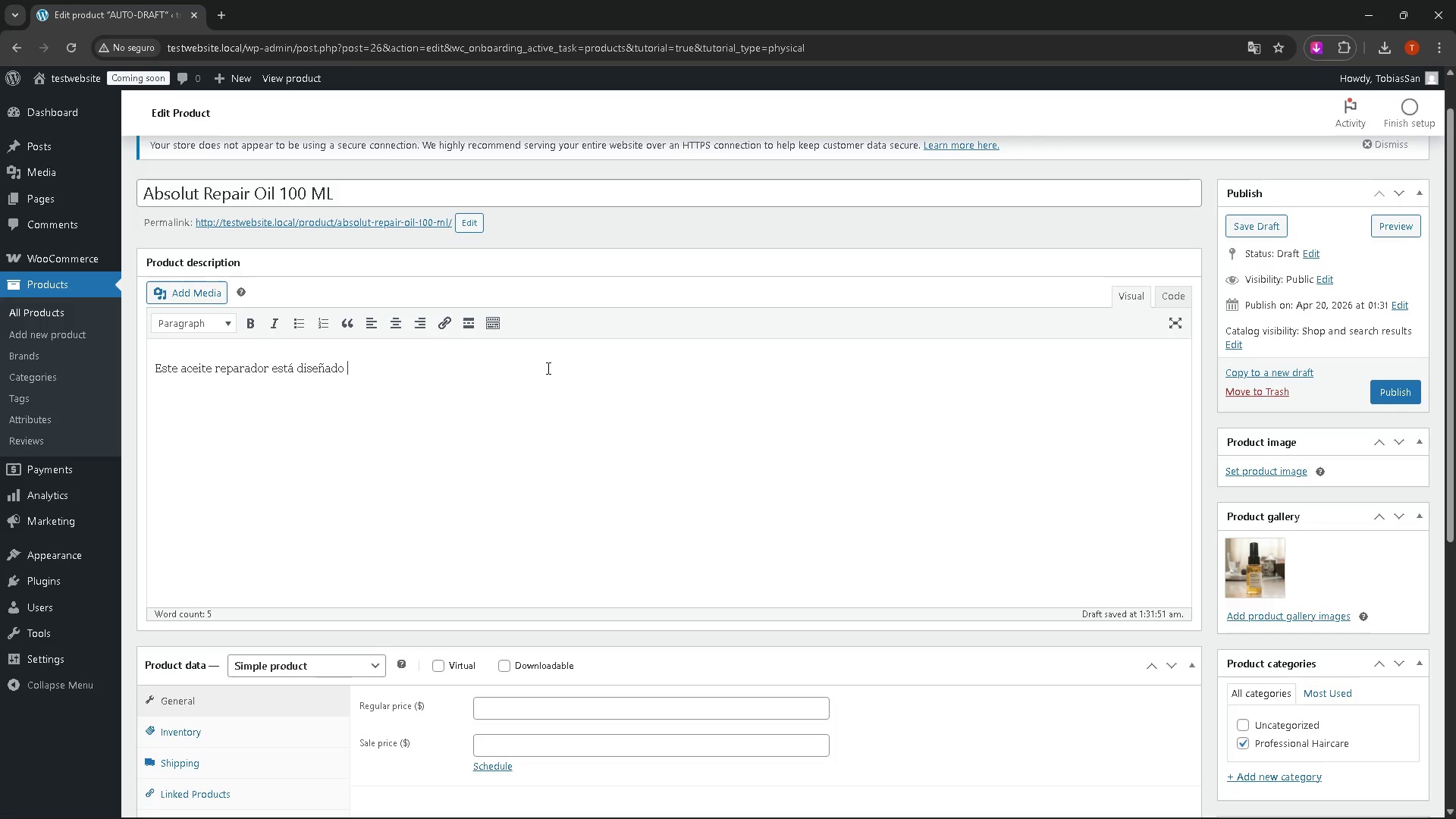 
type(especificamente para cabellos da`ados )
key(Backspace)
type(. )
 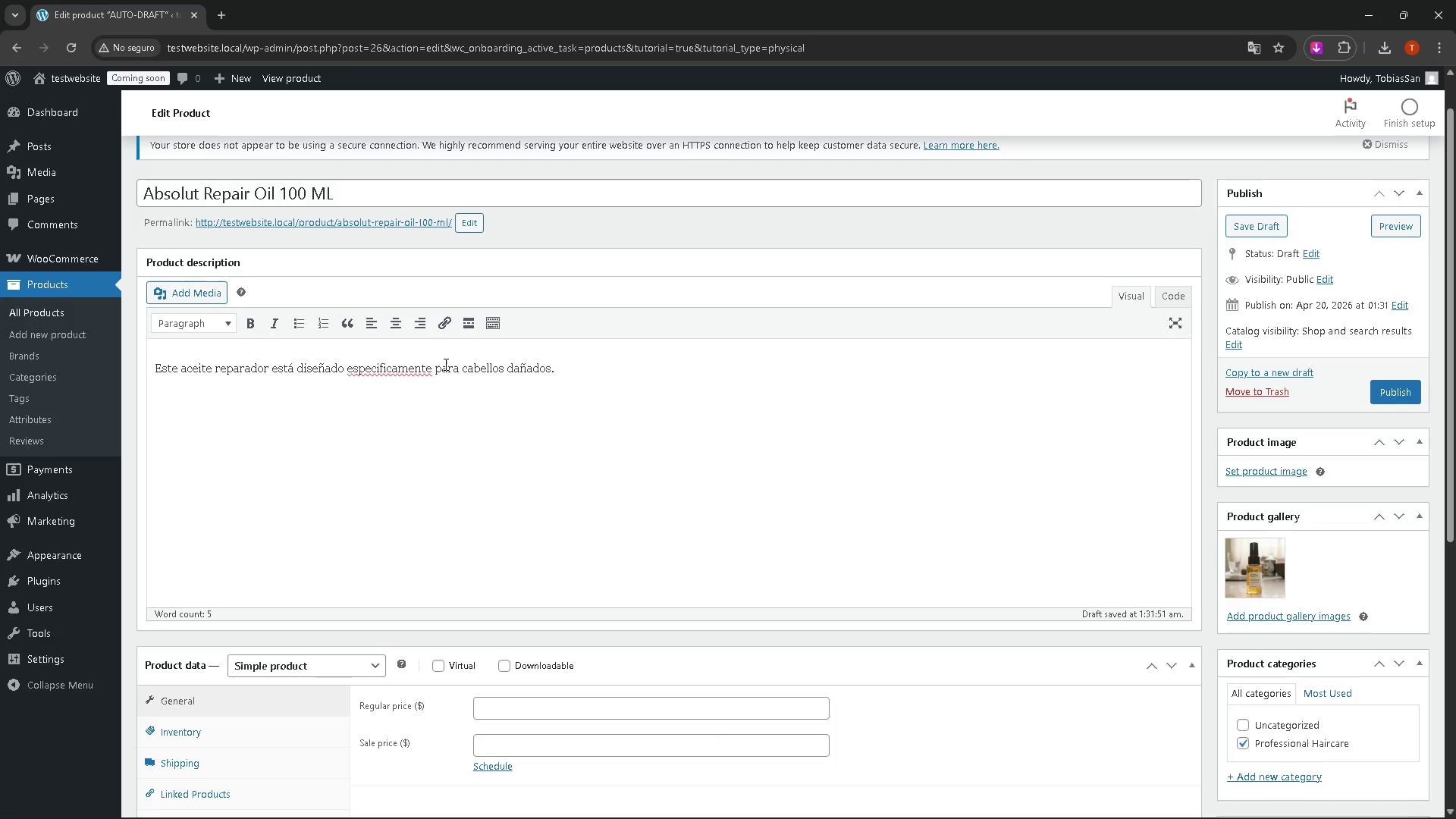 
right_click([412, 364])
 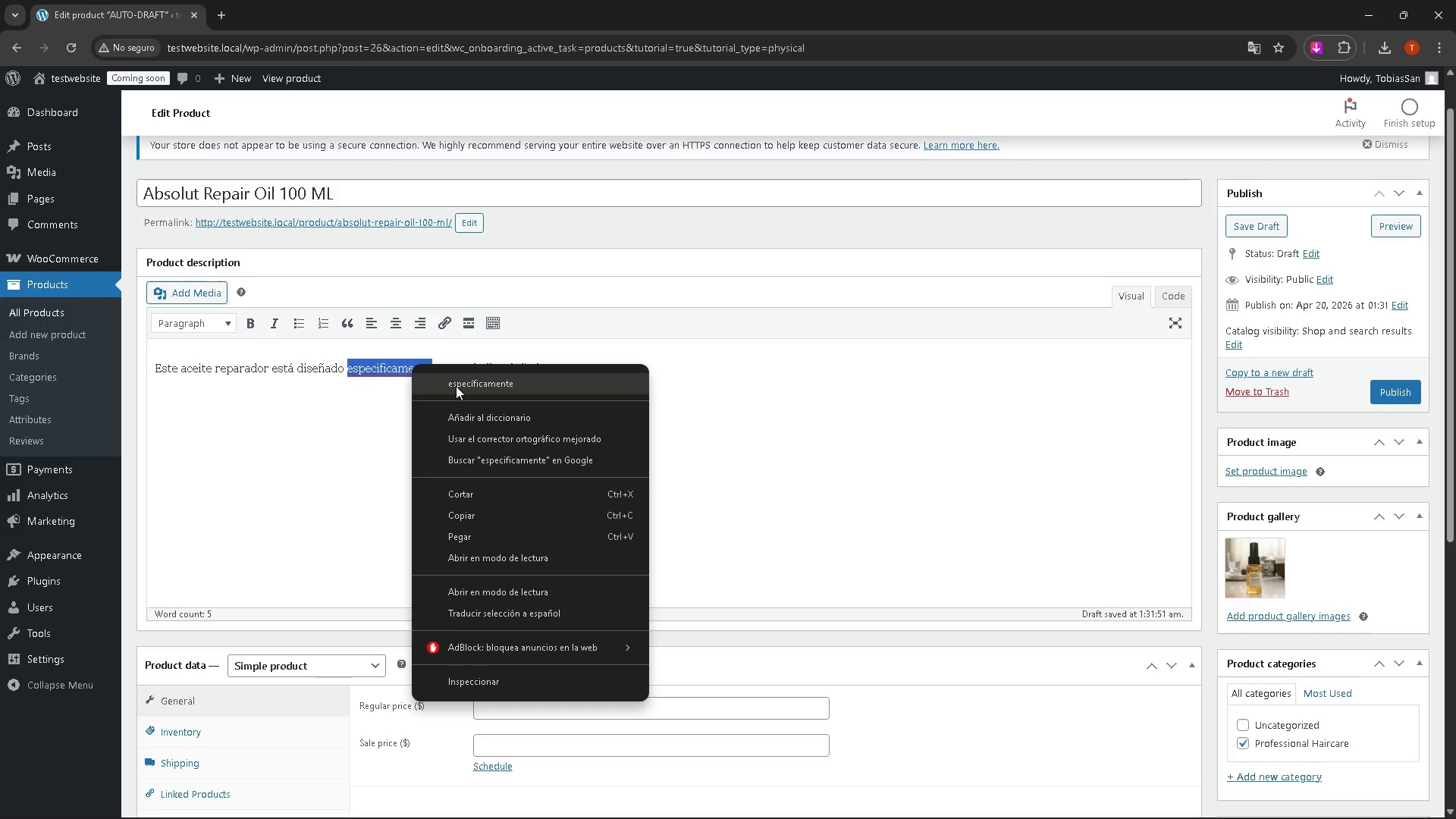 
left_click([456, 386])
 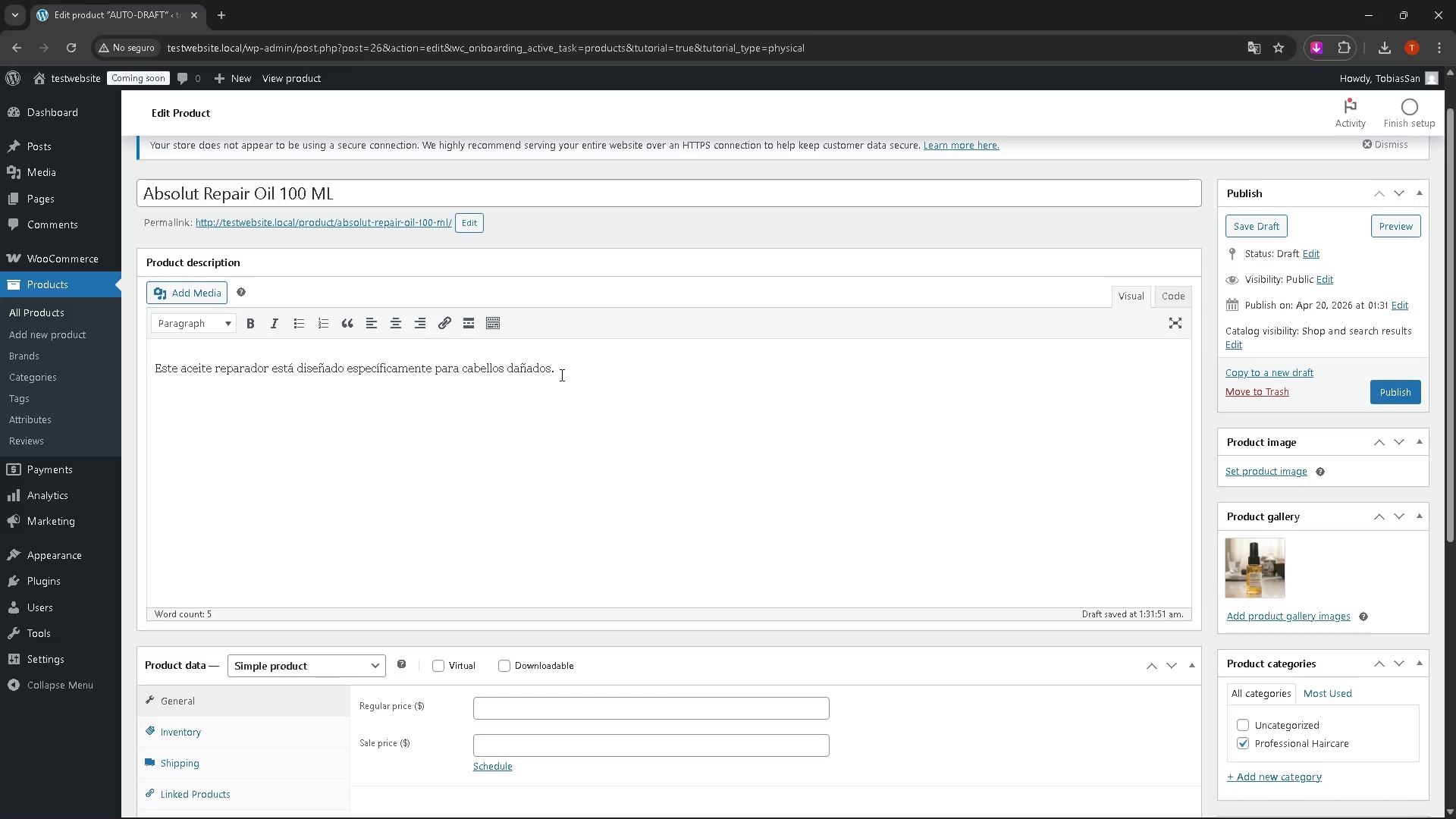 
left_click([569, 373])
 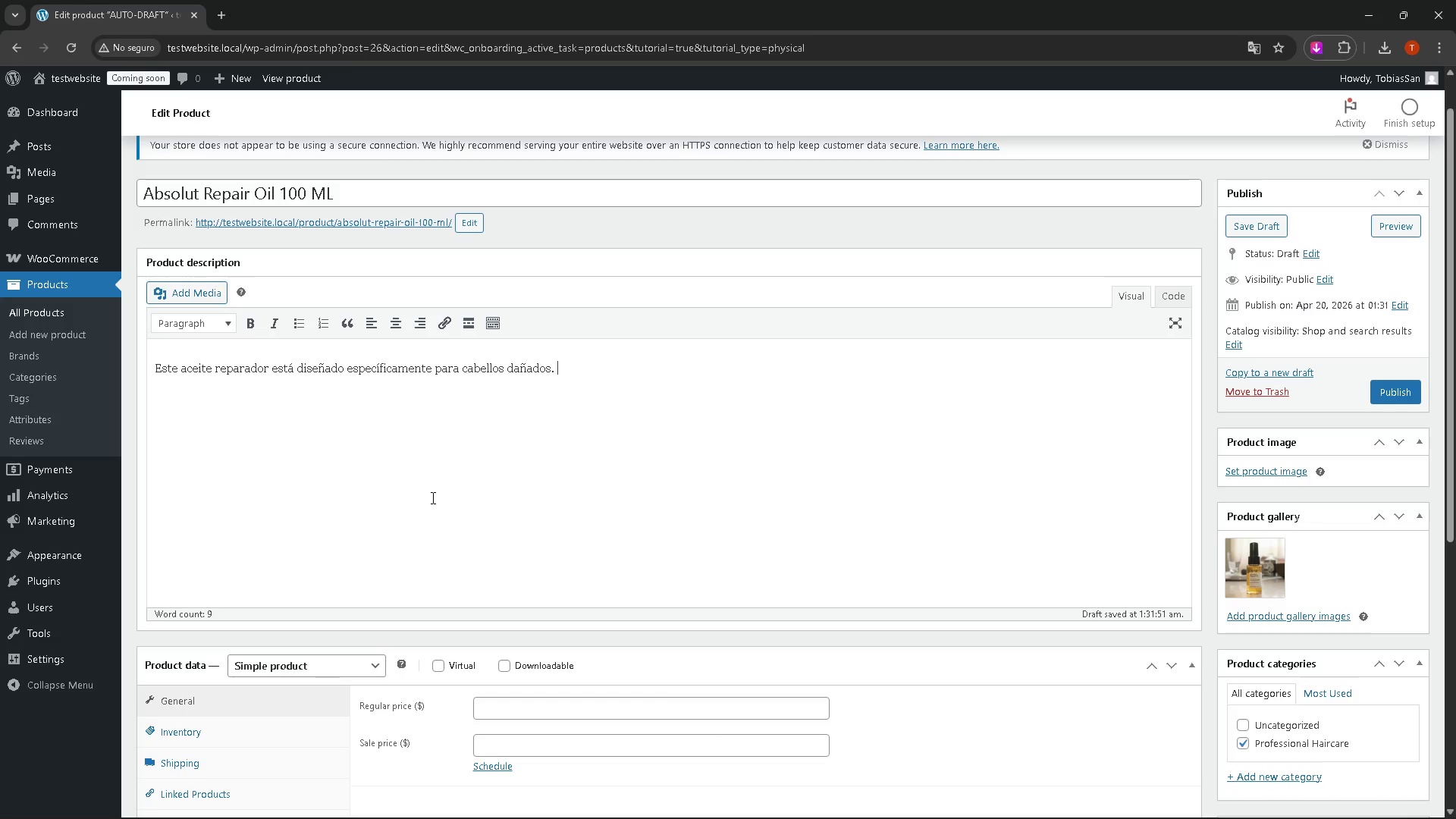 
type(Ofrece una soluci;on efiz)
key(Backspace)
type(caz para revitalizar tu cabello desde la primera aplicaci;on.)
 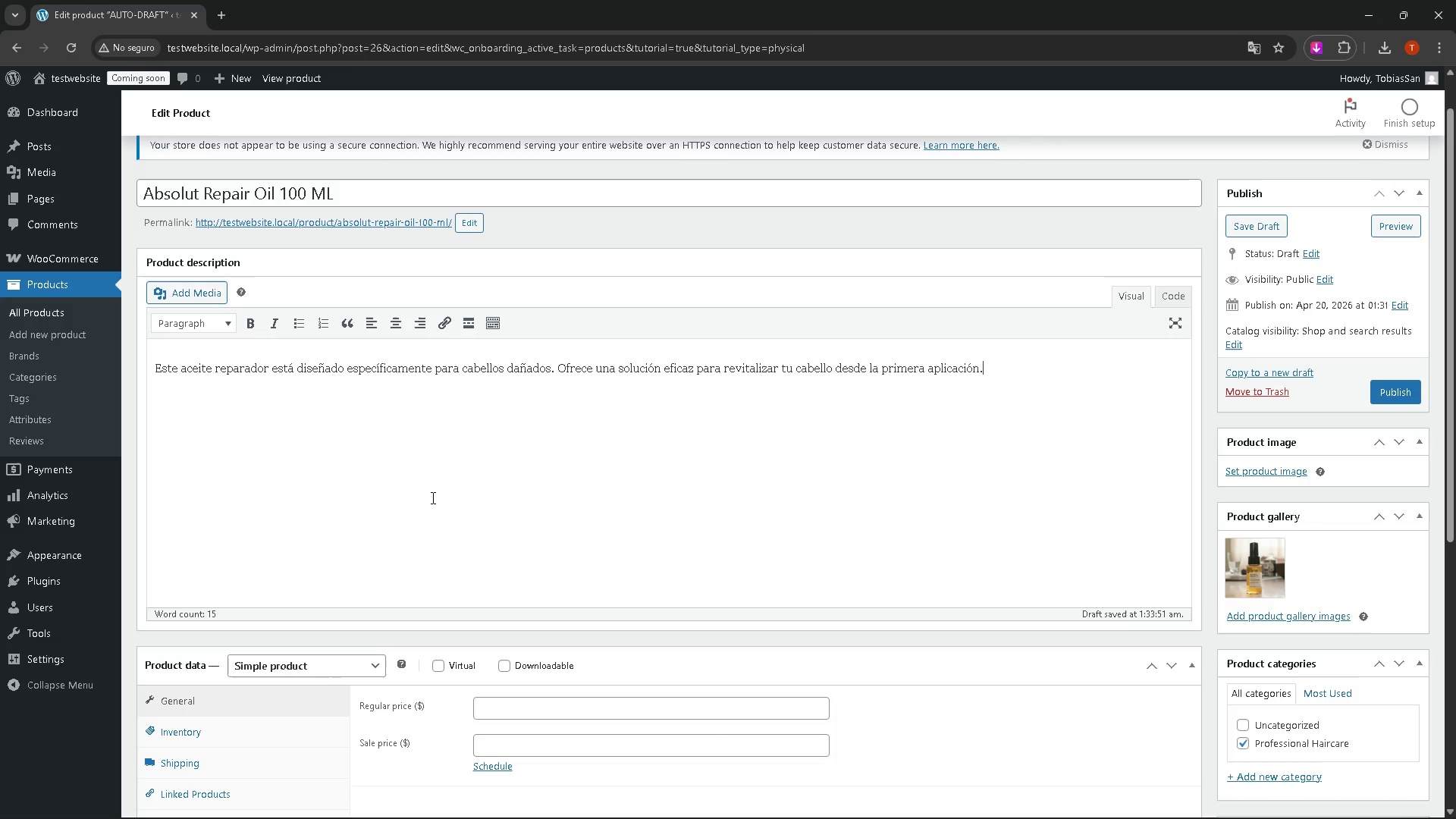 
key(Shift+Enter)
 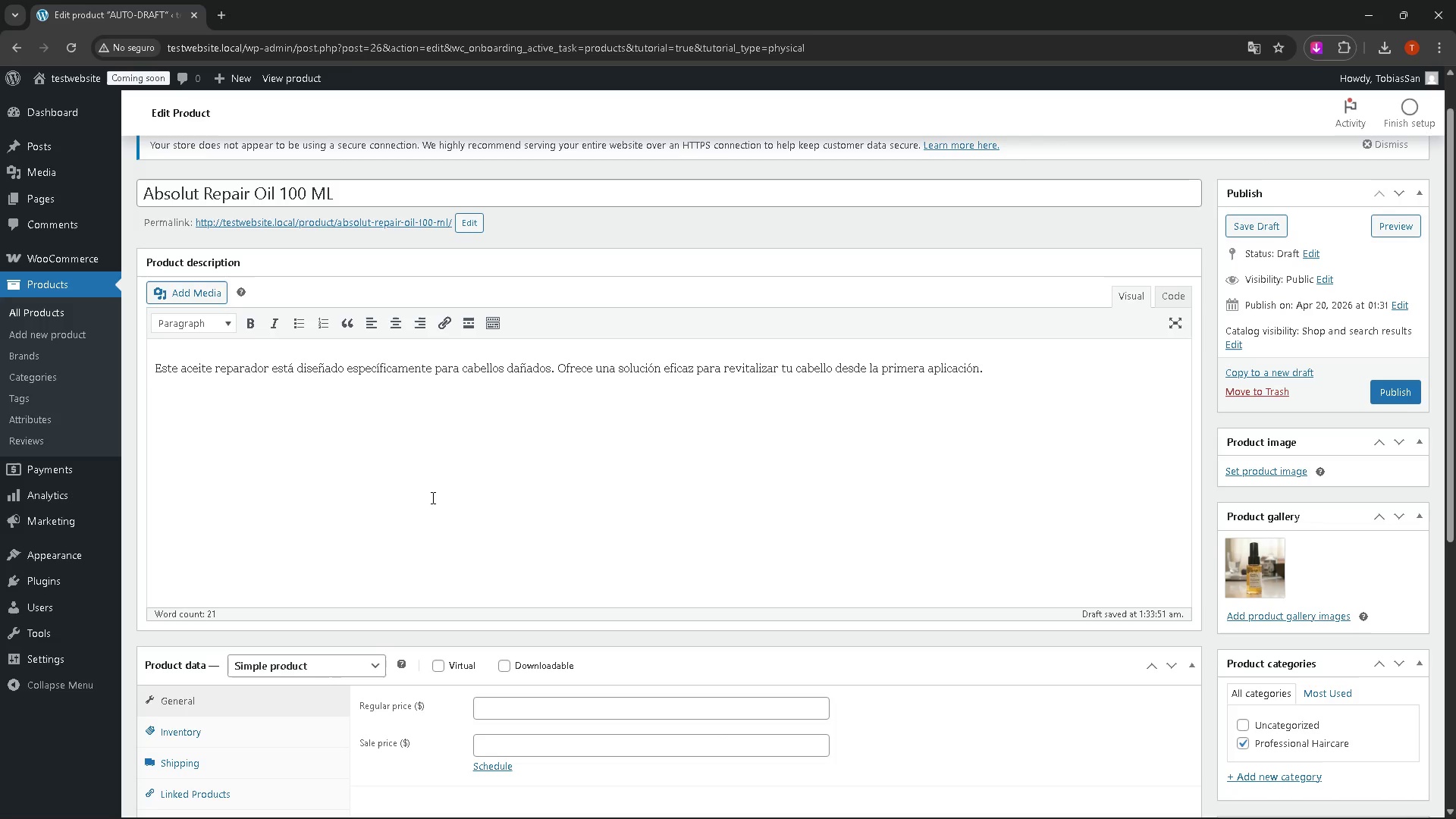 
wait(5.36)
 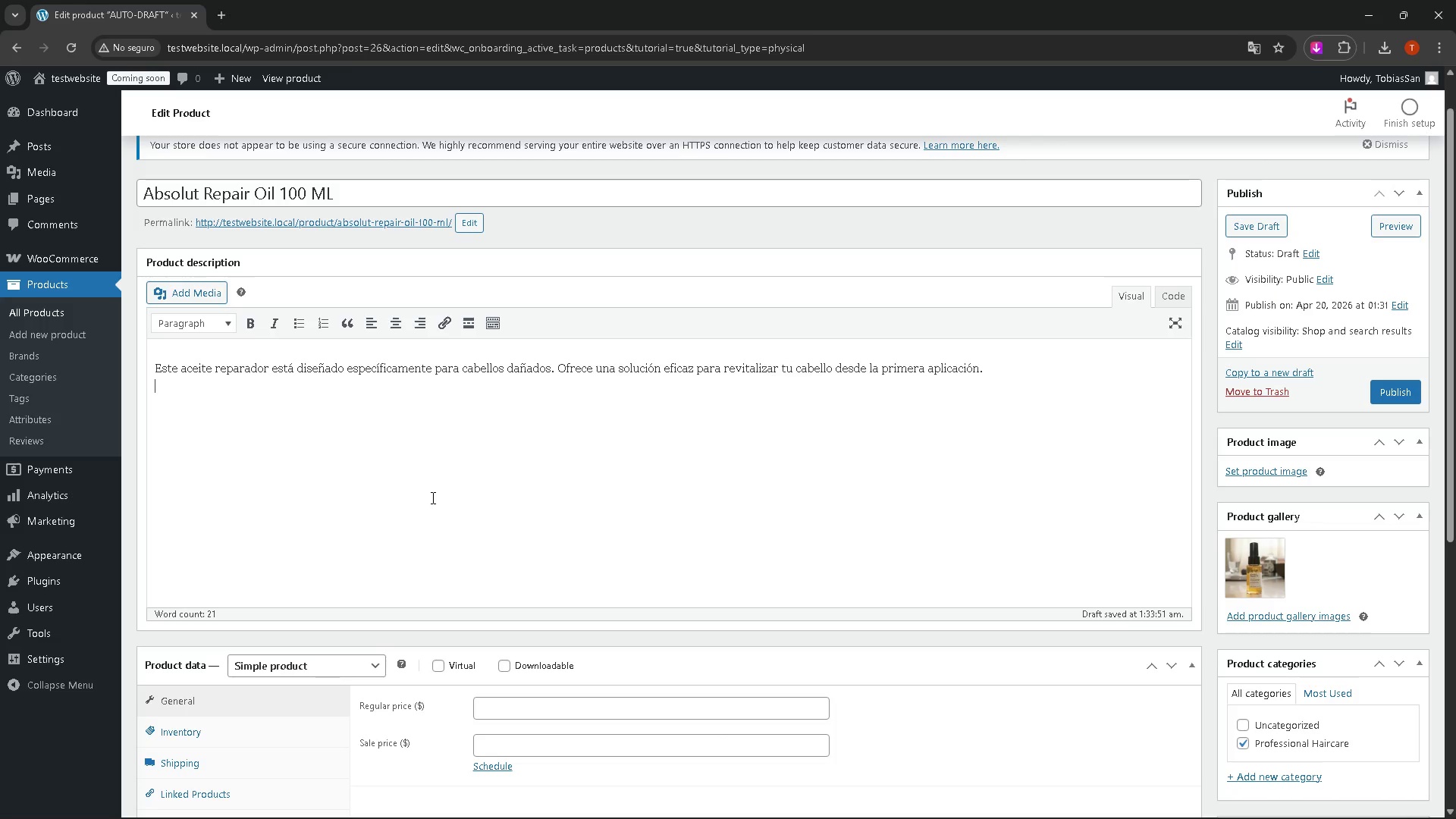 
type(Su f;ormula avanzada )
 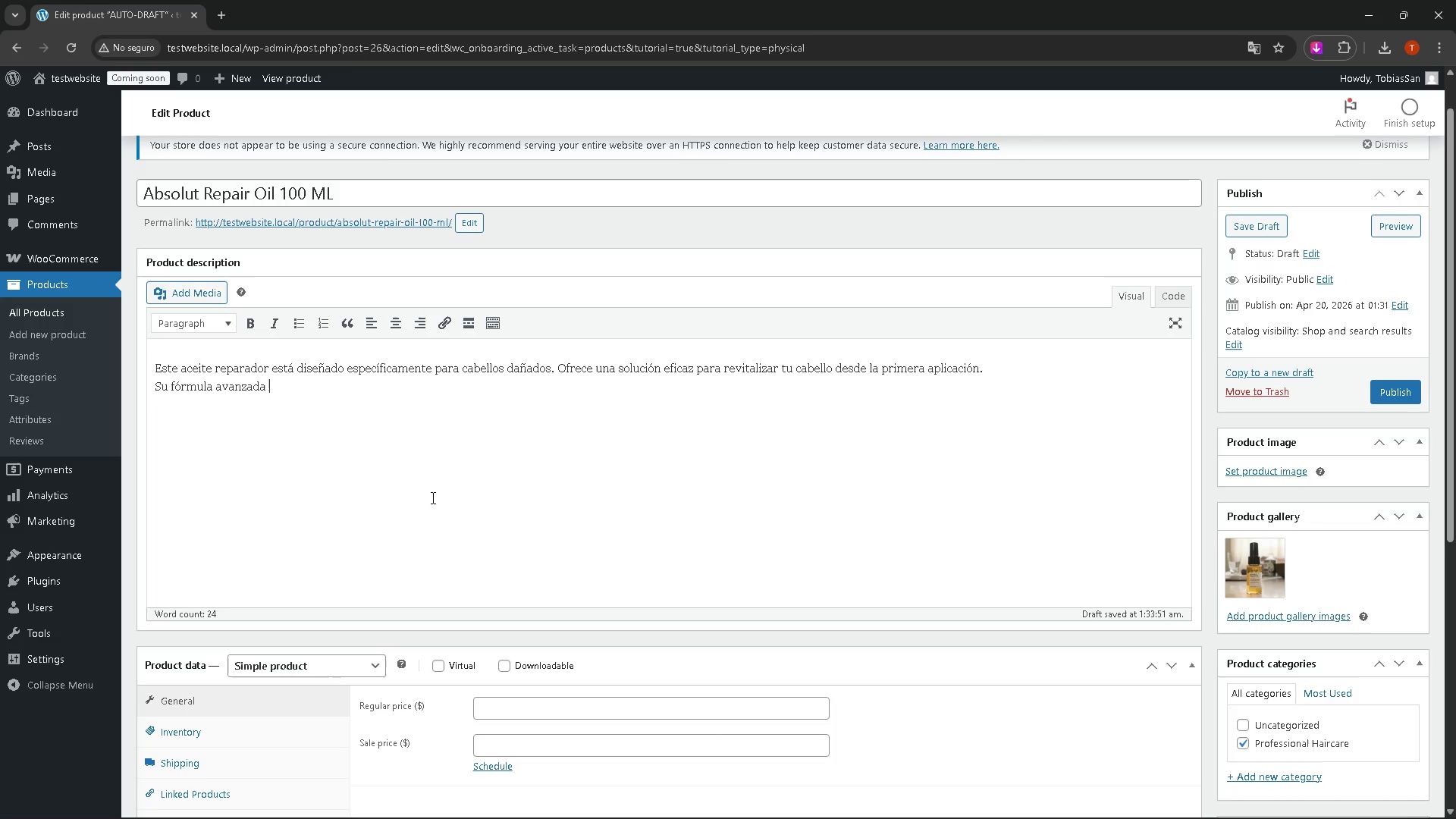 
key(Backspace)
 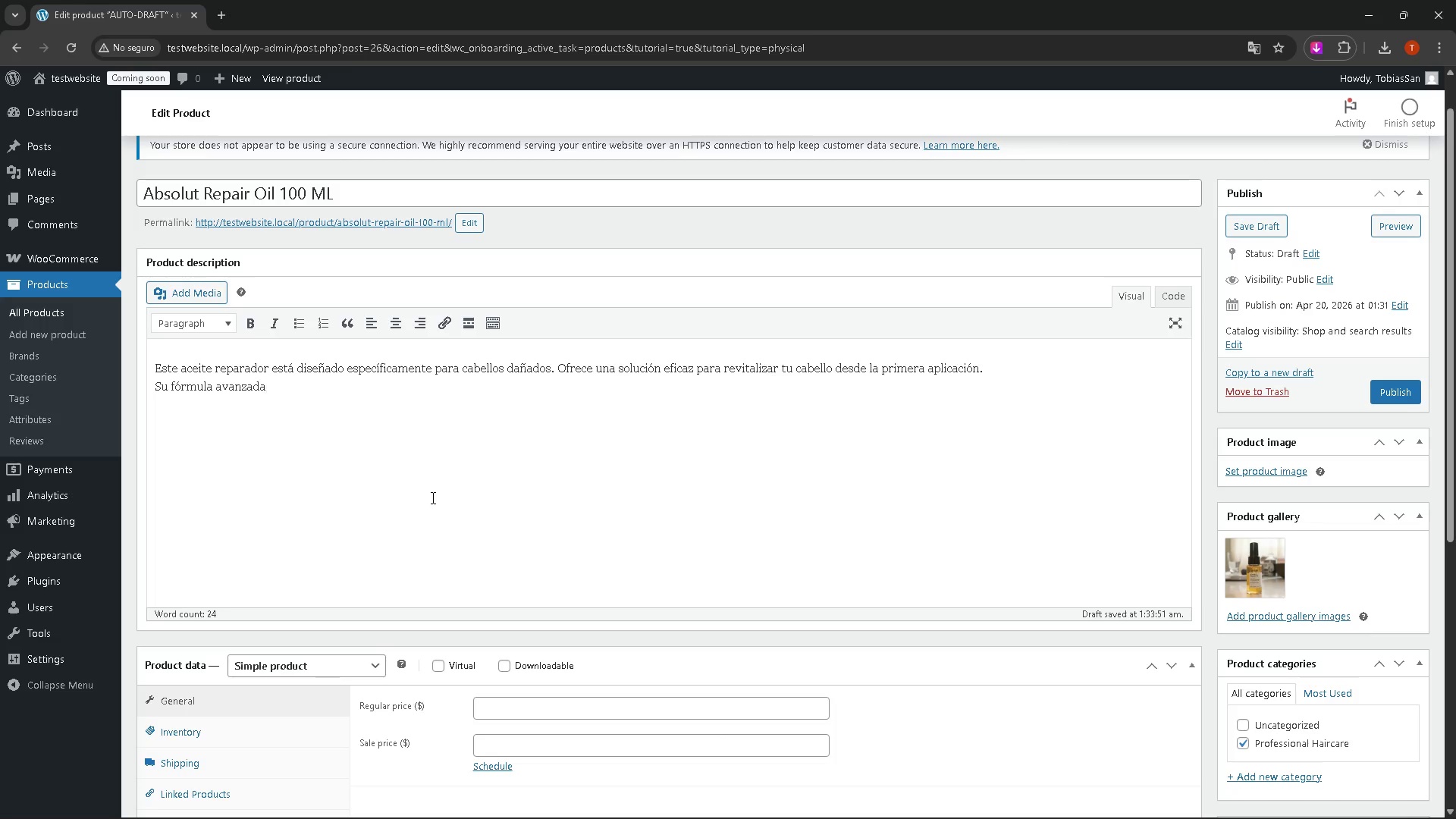 
key(Space)
 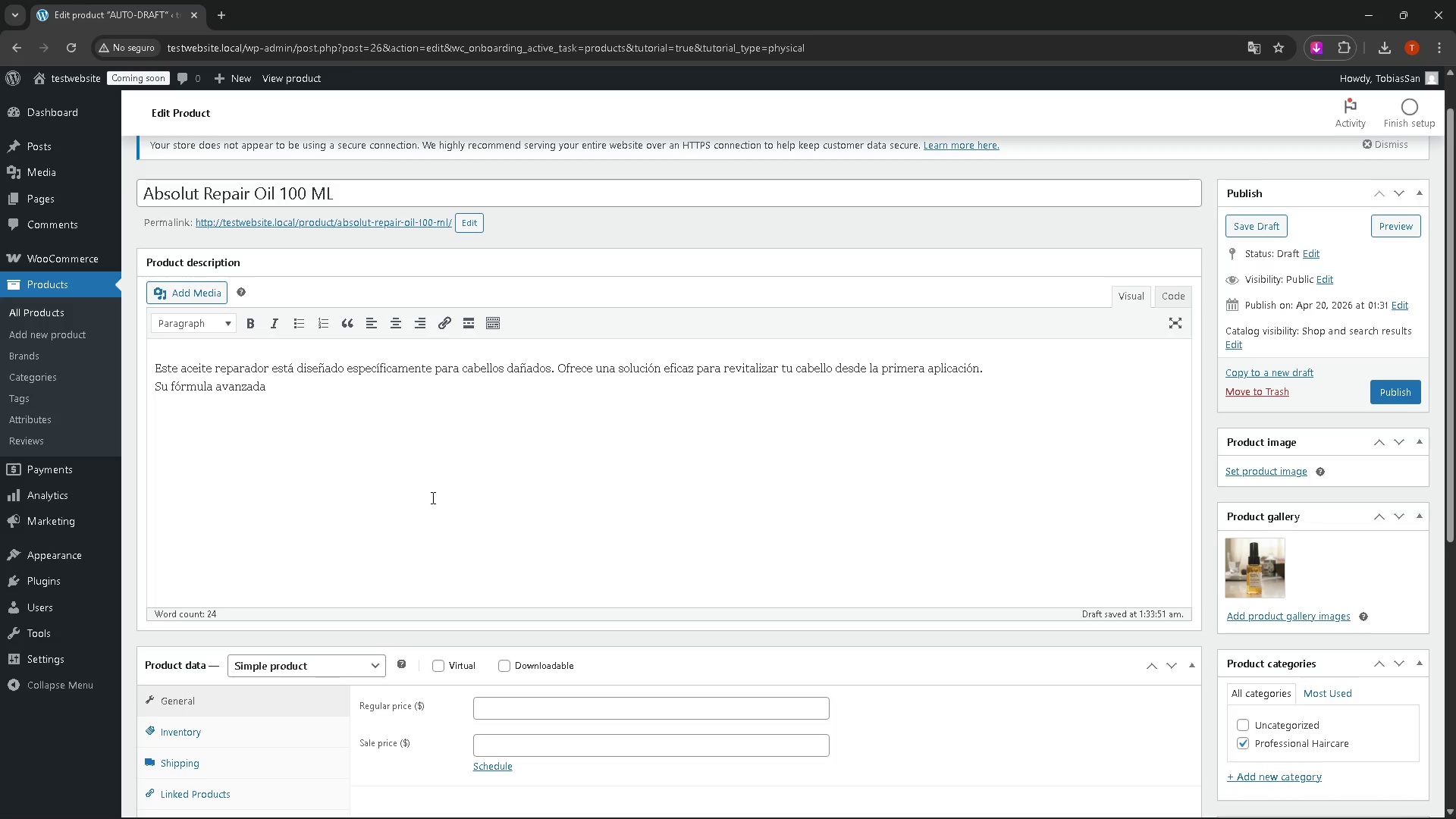 
wait(6.81)
 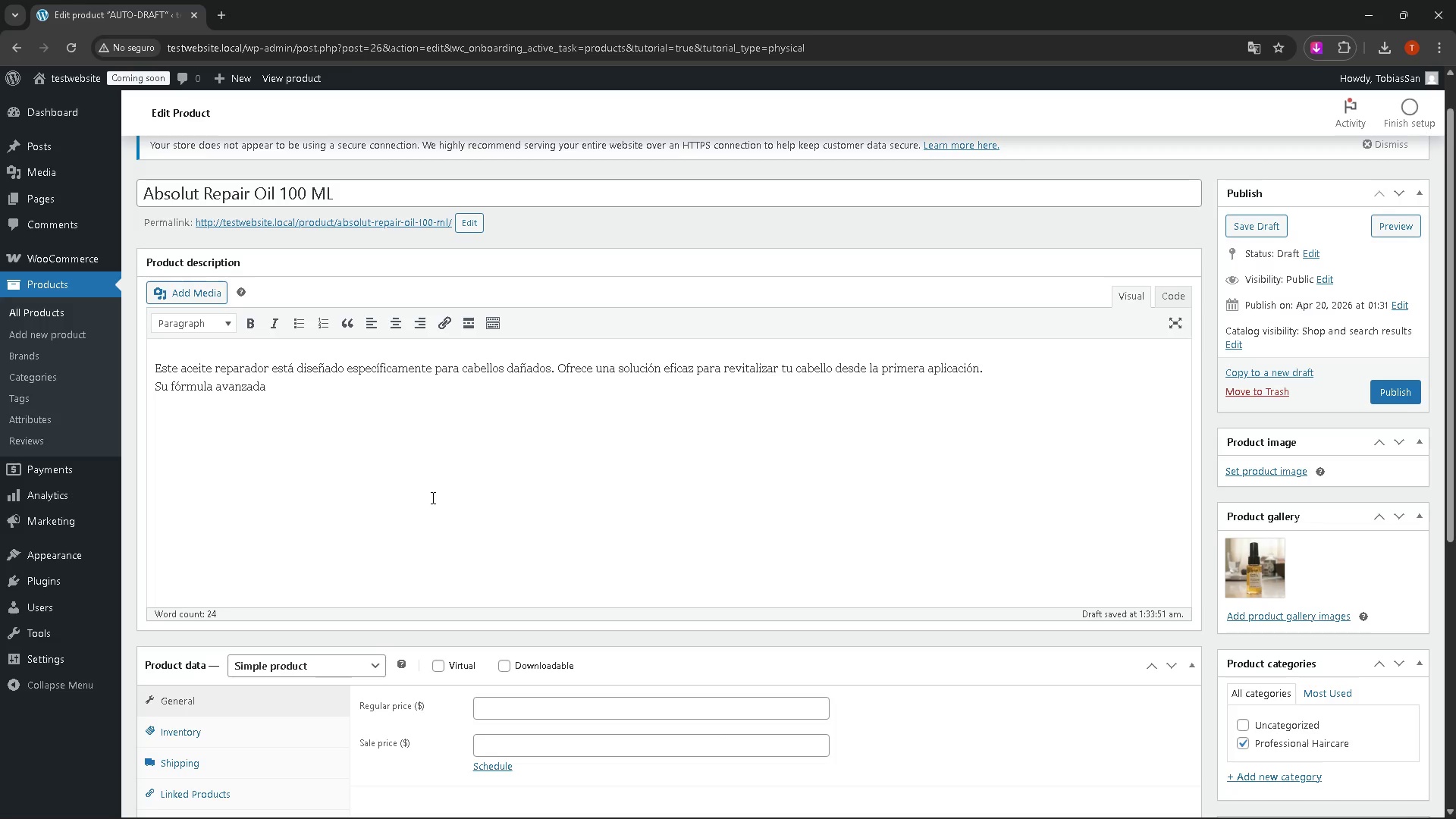 
type(intere)
key(Backspace)
type(viene profundamente en la )
key(Backspace)
key(Backspace)
key(Backspace)
key(Backspace)
key(Backspace)
key(Backspace)
type(en la fibra capilar, porpor)
key(Backspace)
key(Backspace)
key(Backspace)
key(Backspace)
key(Backspace)
type(roporcionando  reparaci;on y fortalecimiento continuo.)
 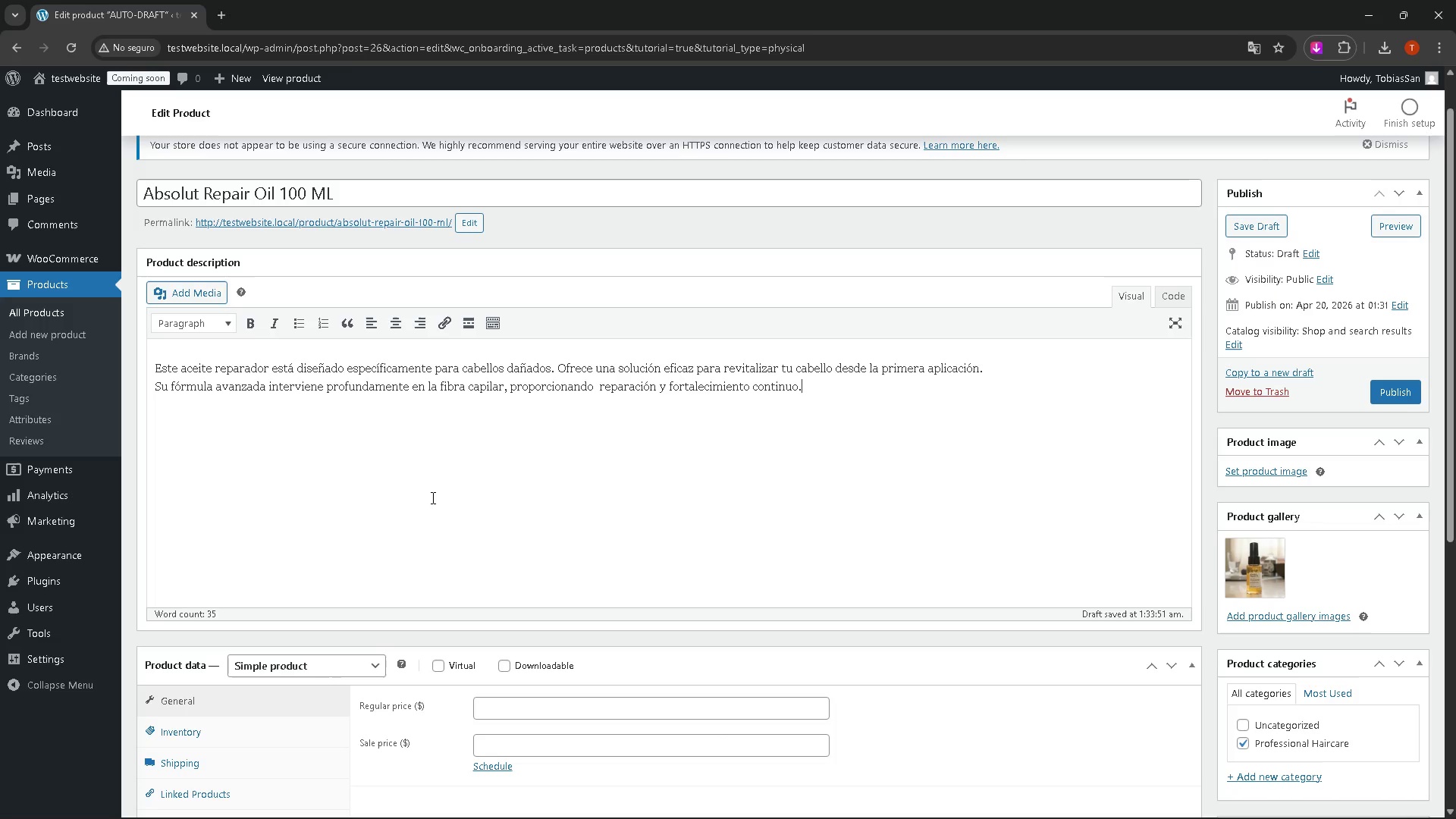 
key(Shift+Enter)
 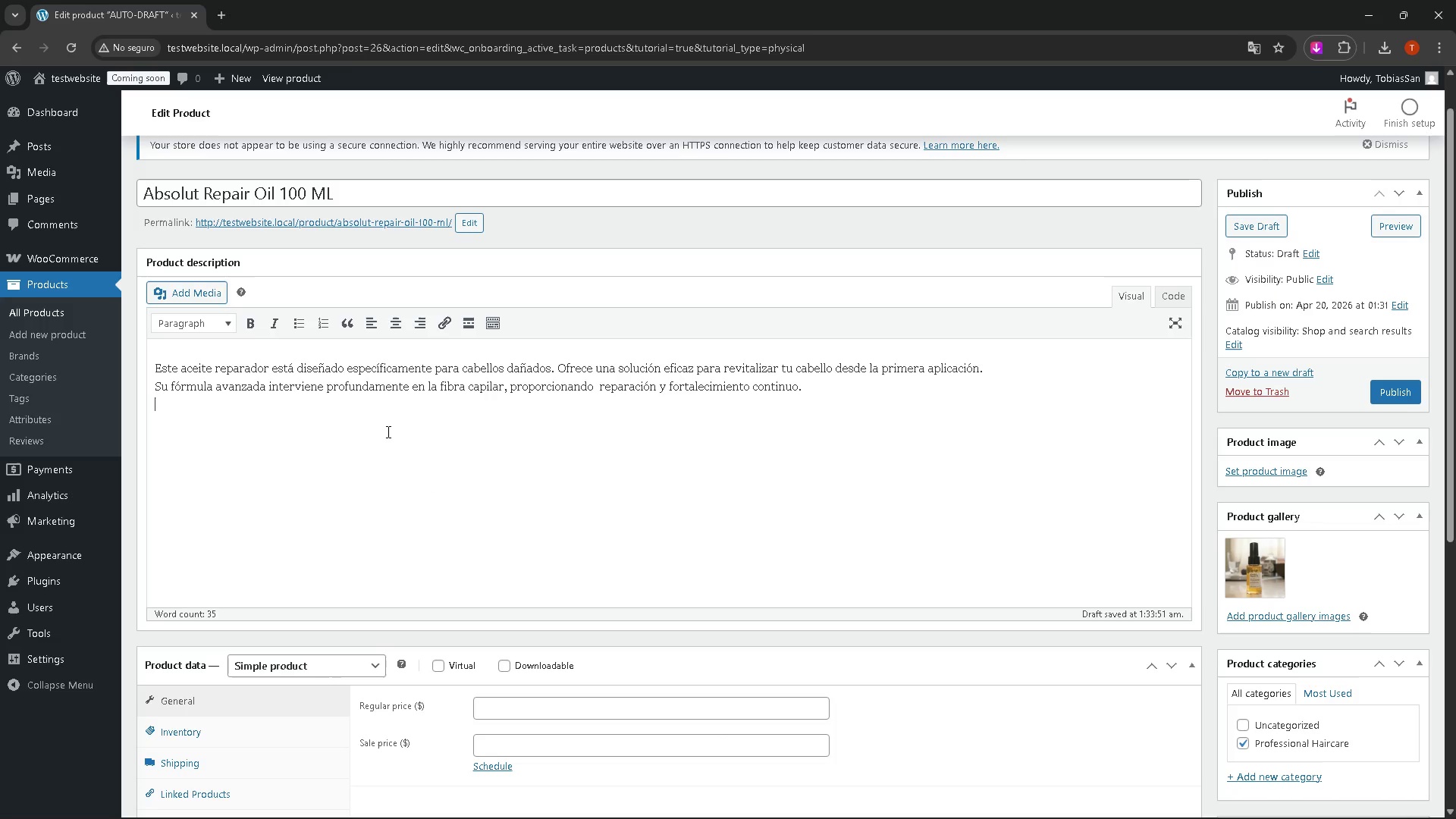 
scroll: coordinate [442, 425], scroll_direction: up, amount: 4.0
 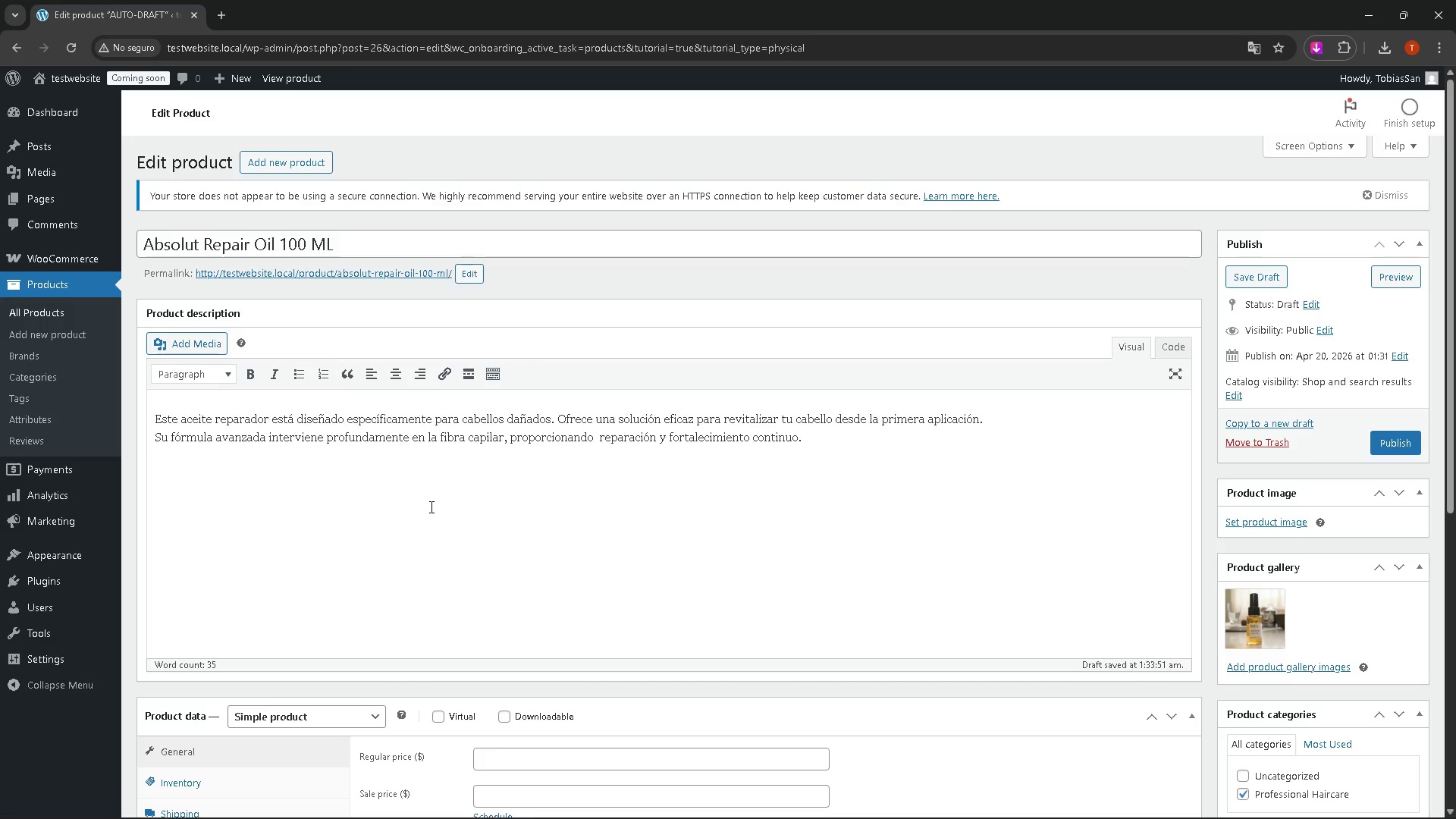 
wait(7.09)
 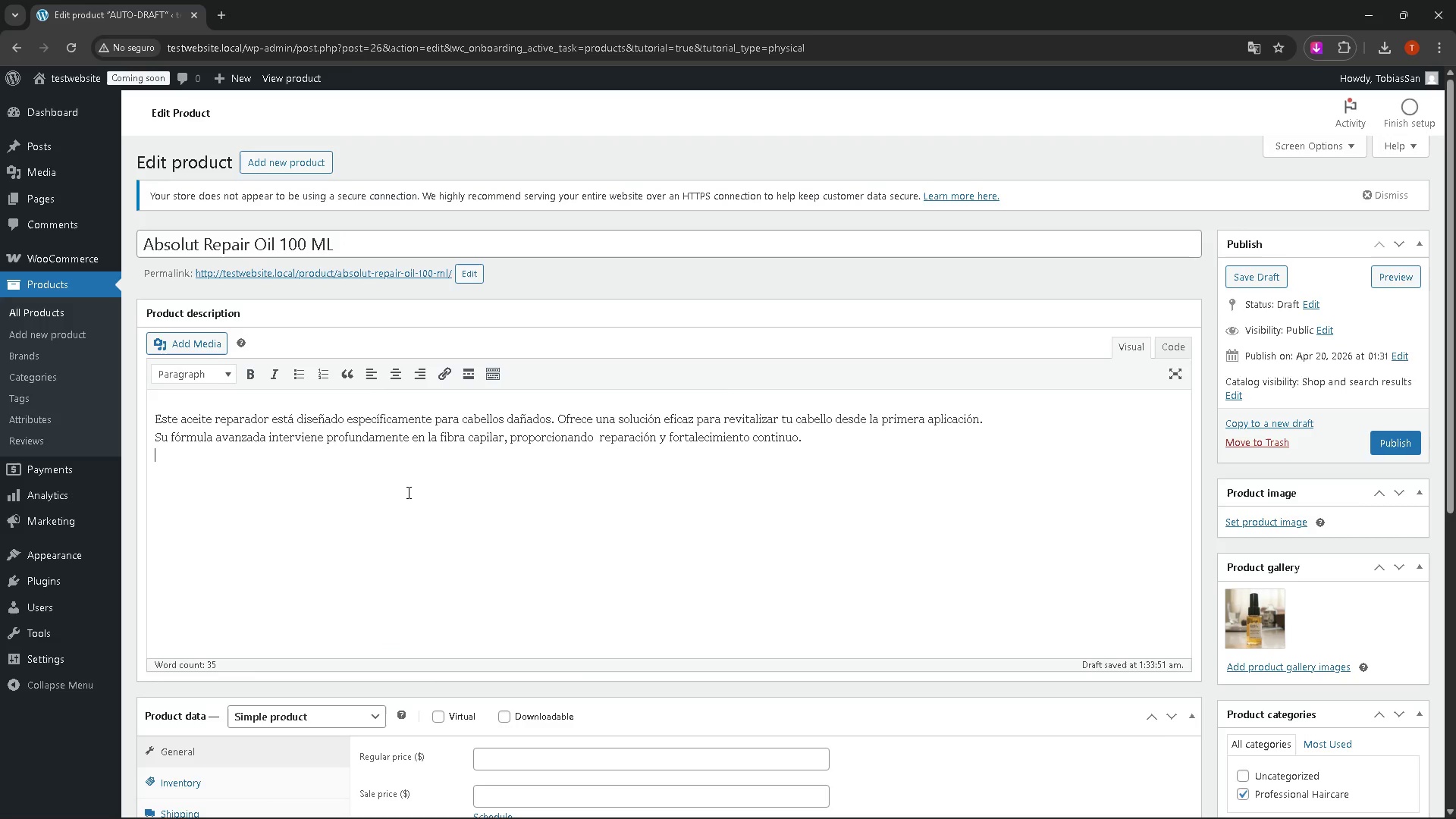 
key(Shift+ShiftRight)
 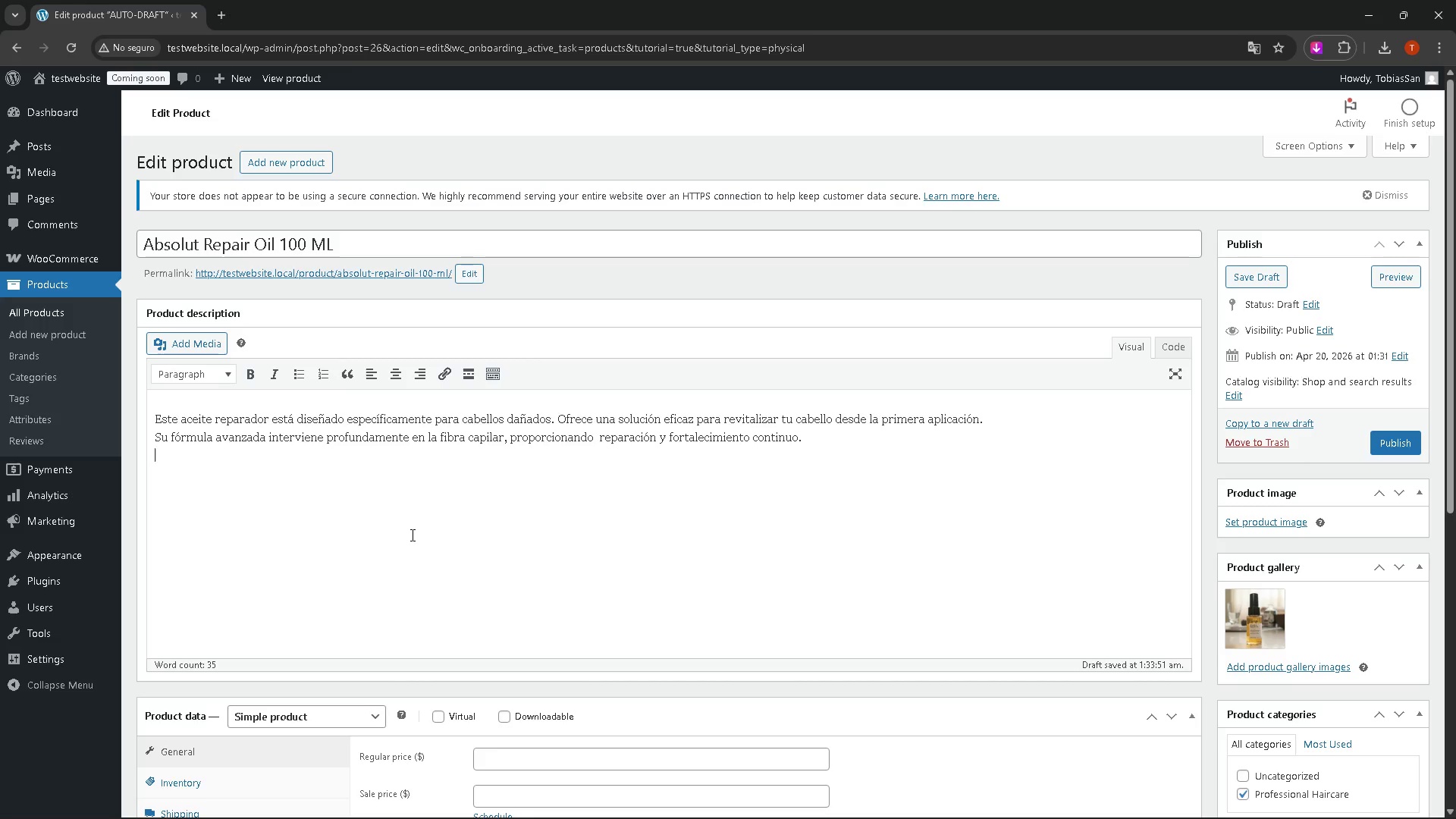 
key(Shift+Enter)
 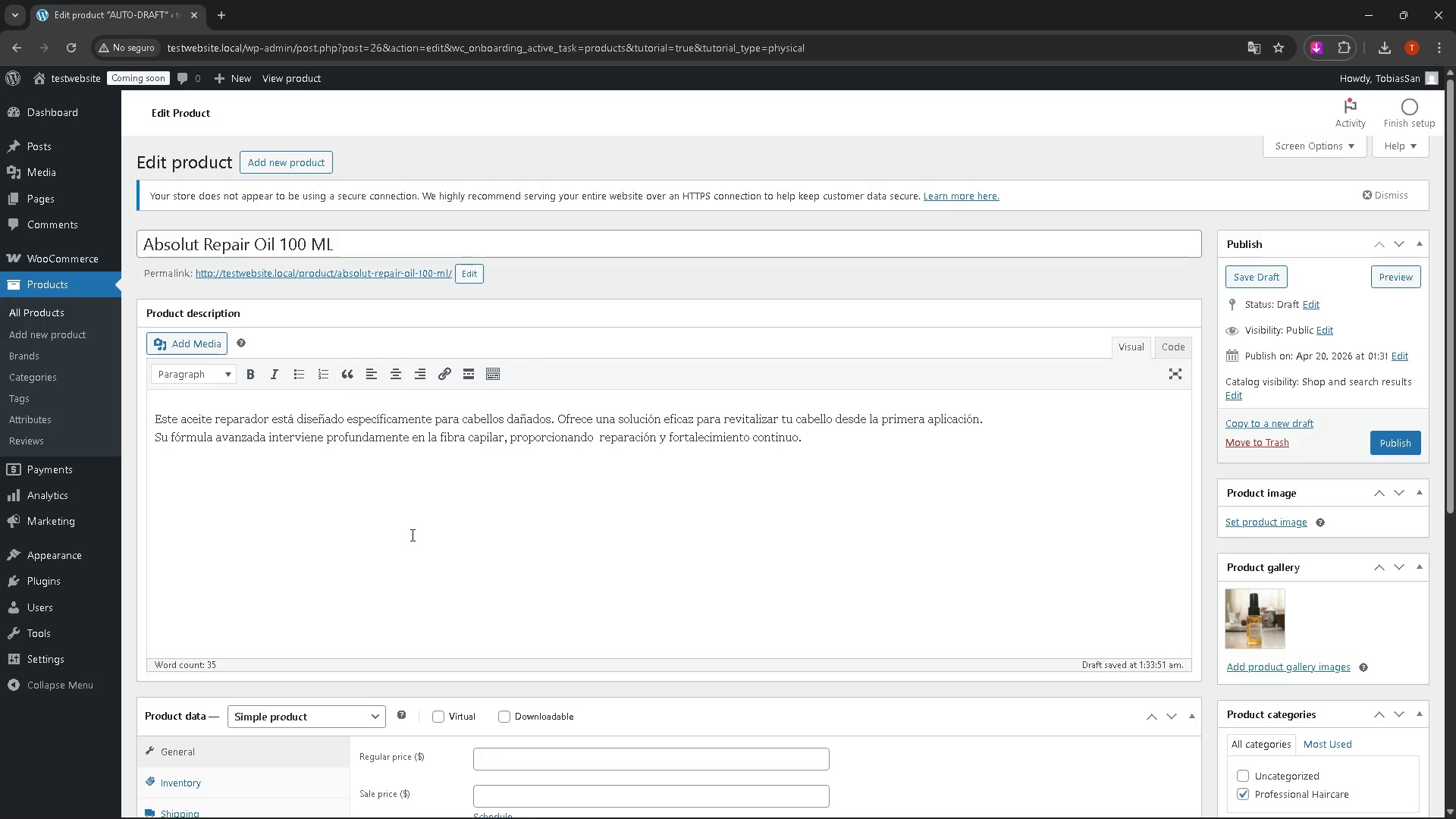 
type(Modo de uso>)
key(Backspace)
key(Backspace)
type(Uso)
key(Backspace)
key(Backspace)
key(Backspace)
type(Modo de uso>)
 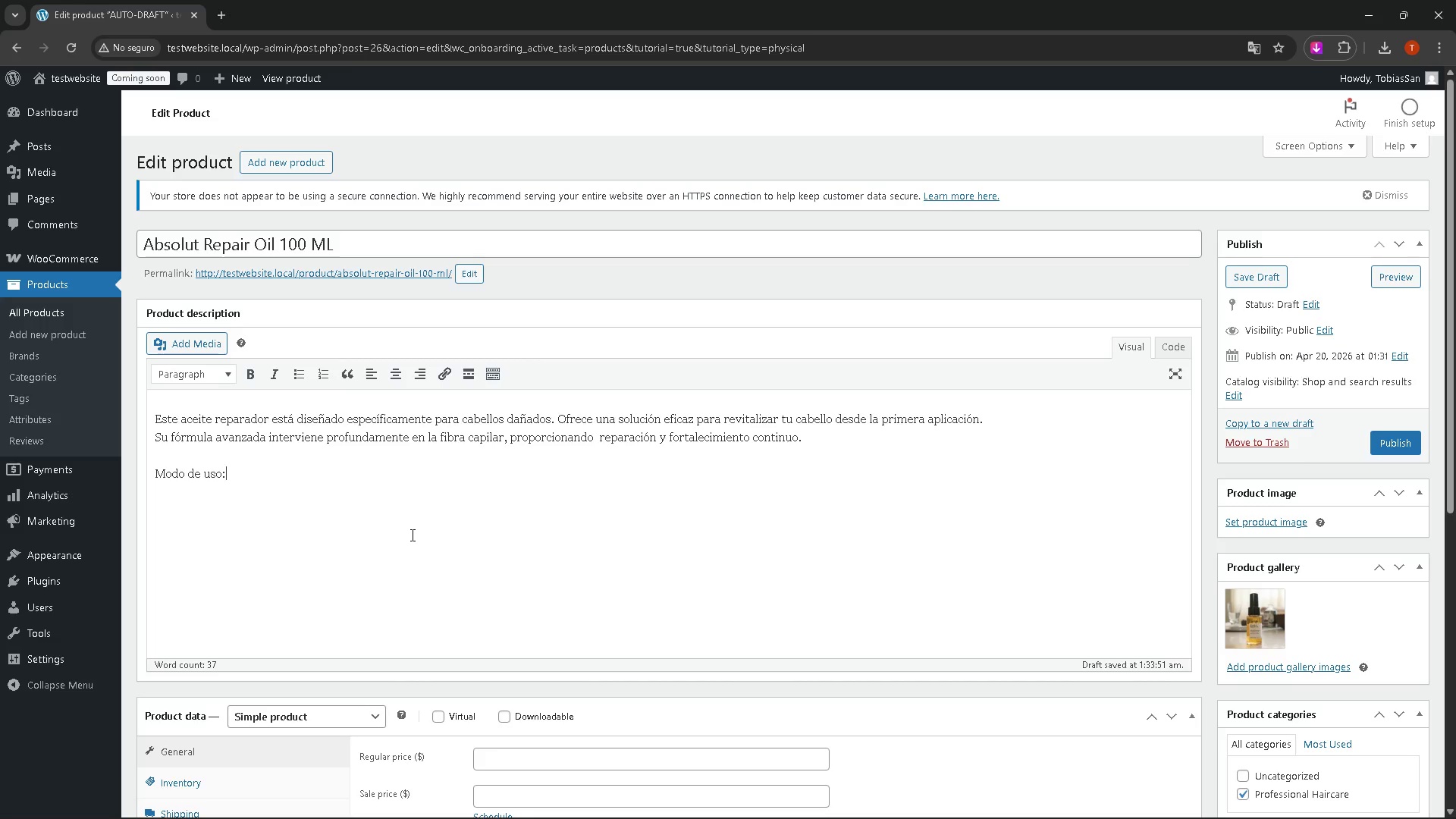 
key(Shift+Enter)
 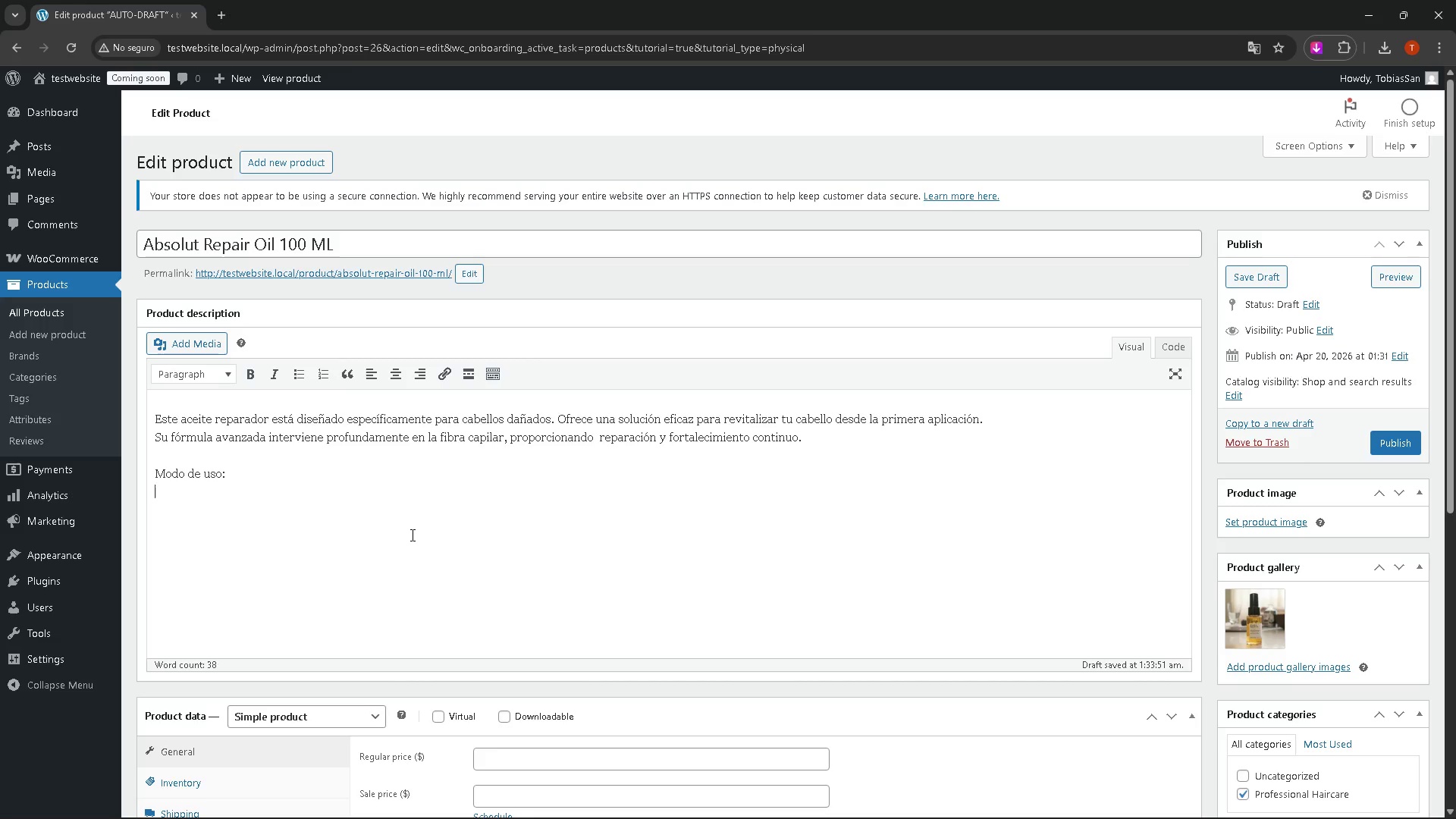 
type(Ap`l)
key(Backspace)
key(Backspace)
type(lica una pequela)
key(Backspace)
key(Backspace)
type(`a cantidad en el cam)
key(Backspace)
type(bello h;umedo o seco. )
key(Backspace)
key(Backspace)
type(, y disfruta de una )
key(Backspace)
key(Backspace)
type( cabello m;as salub)
key(Backspace)
type(dable.)
 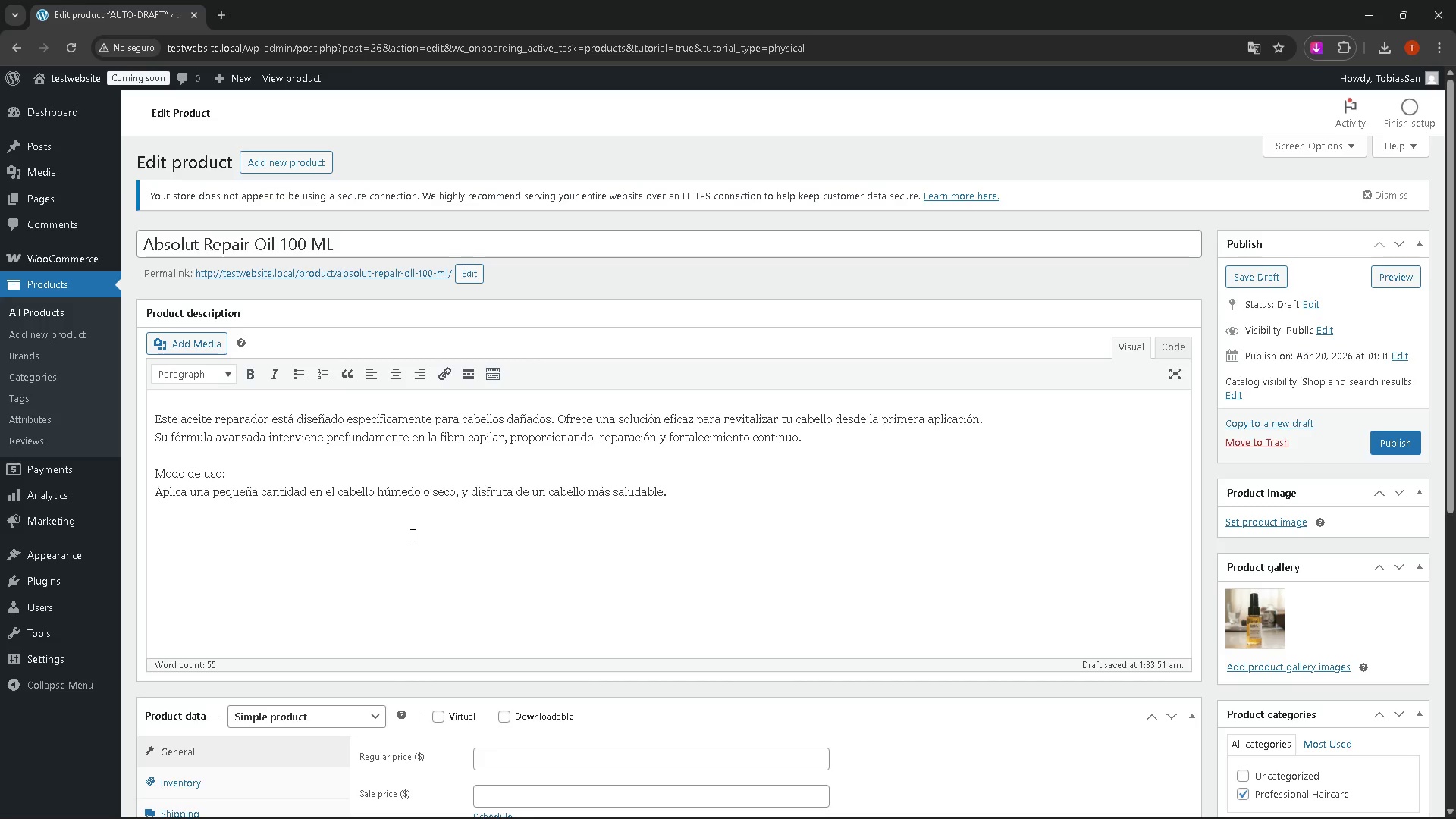 
key(Shift+Enter)
 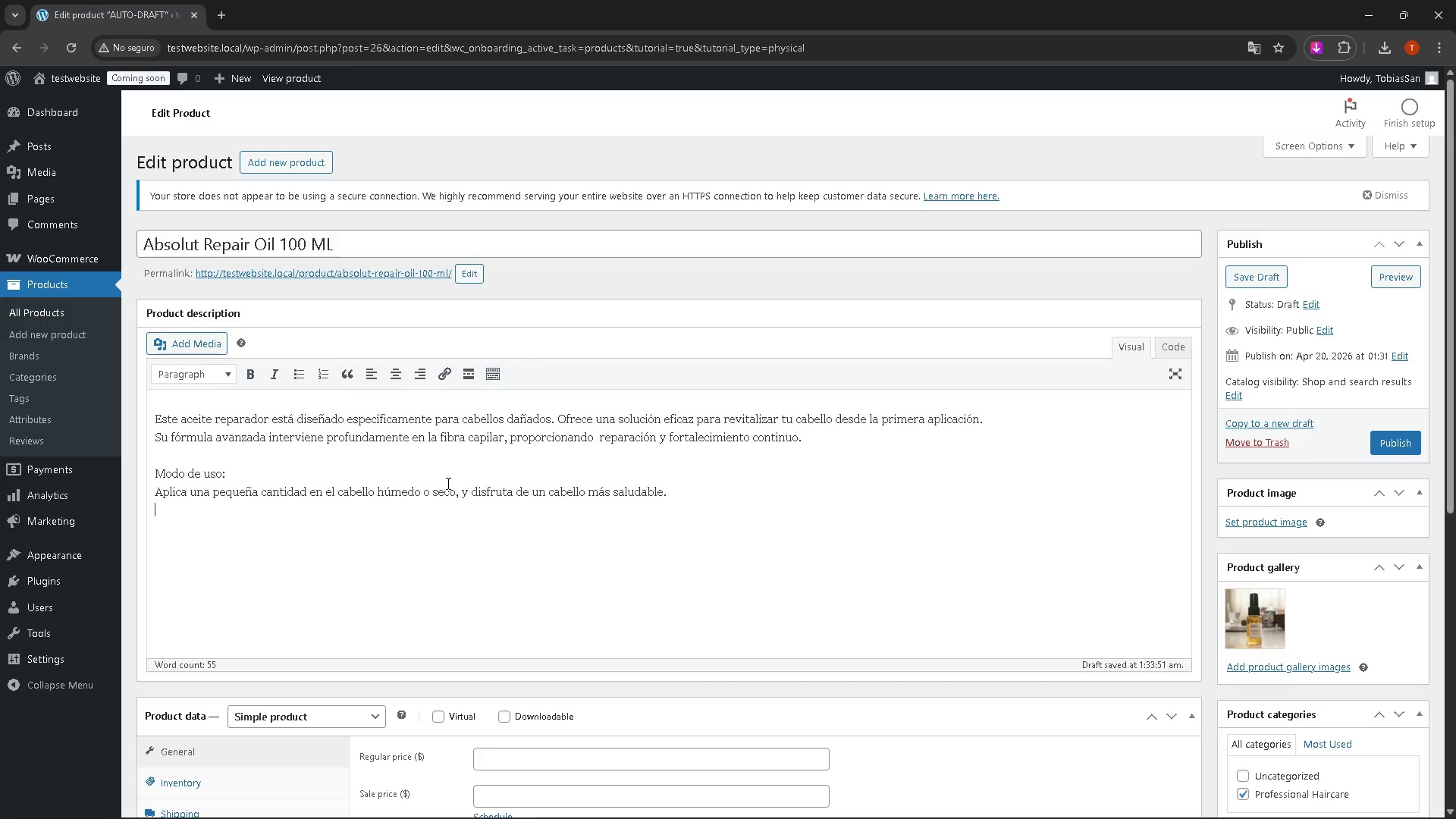 
left_click([458, 492])
 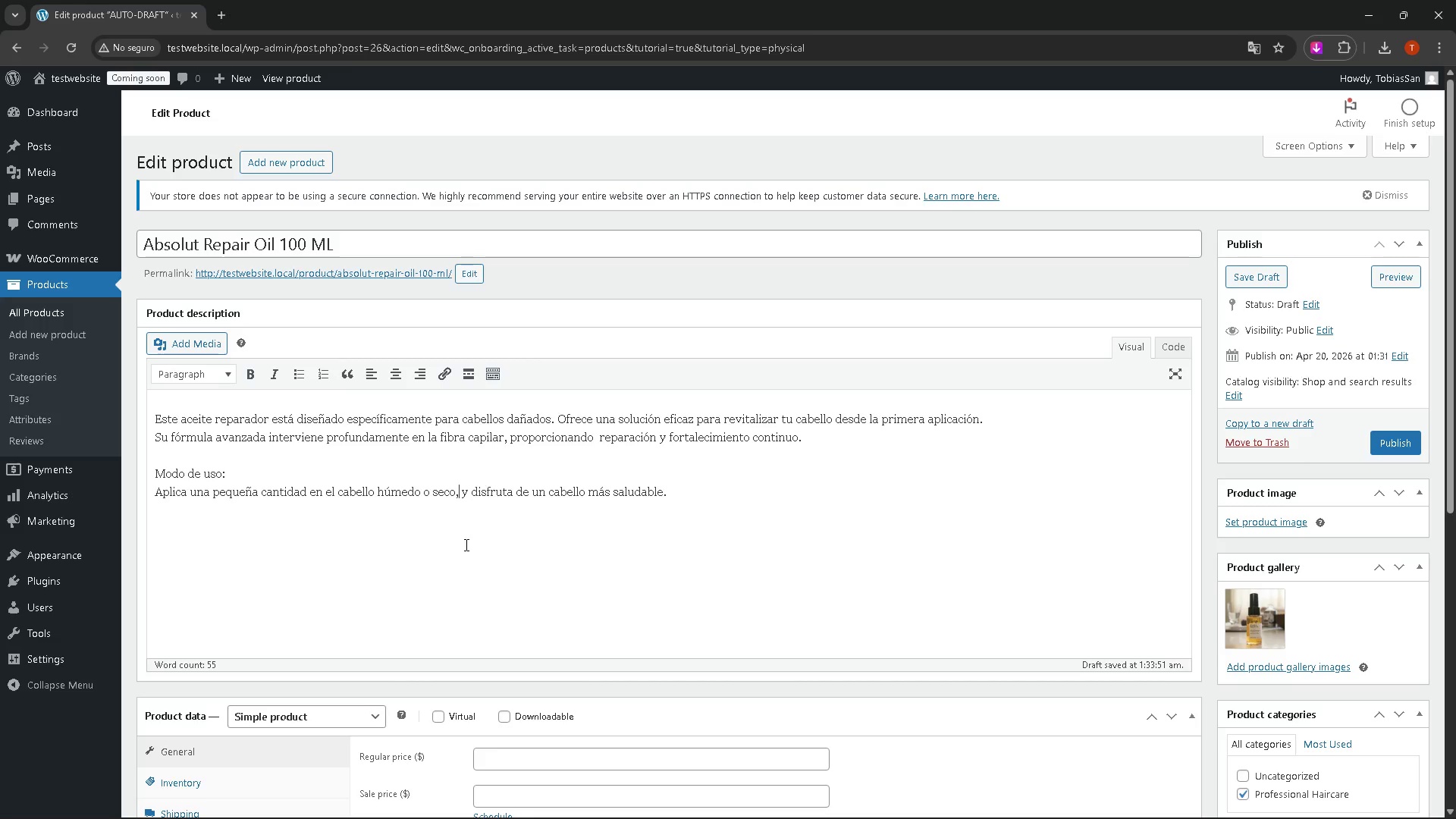 
key(Backspace)
 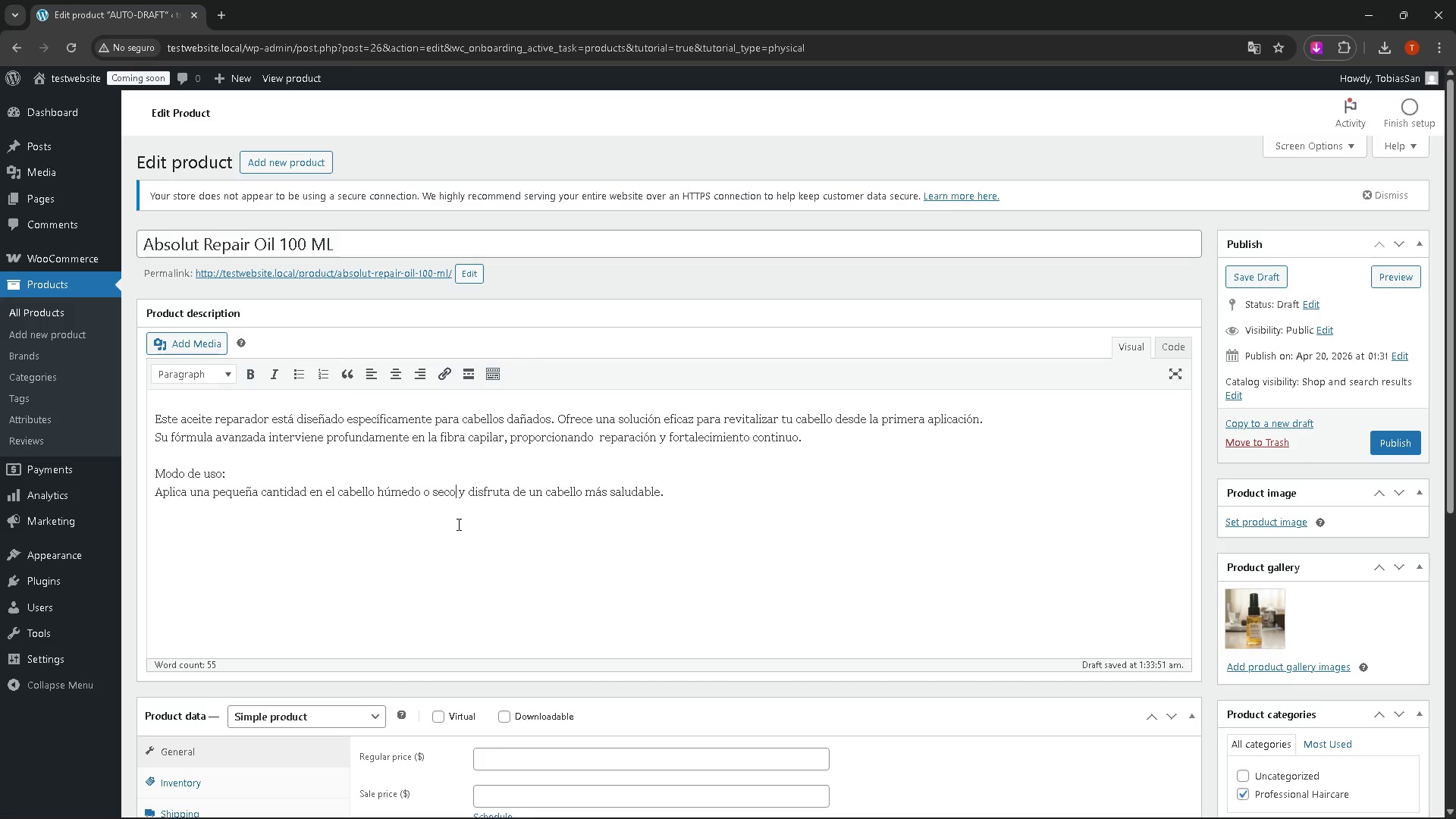 
left_click([456, 521])
 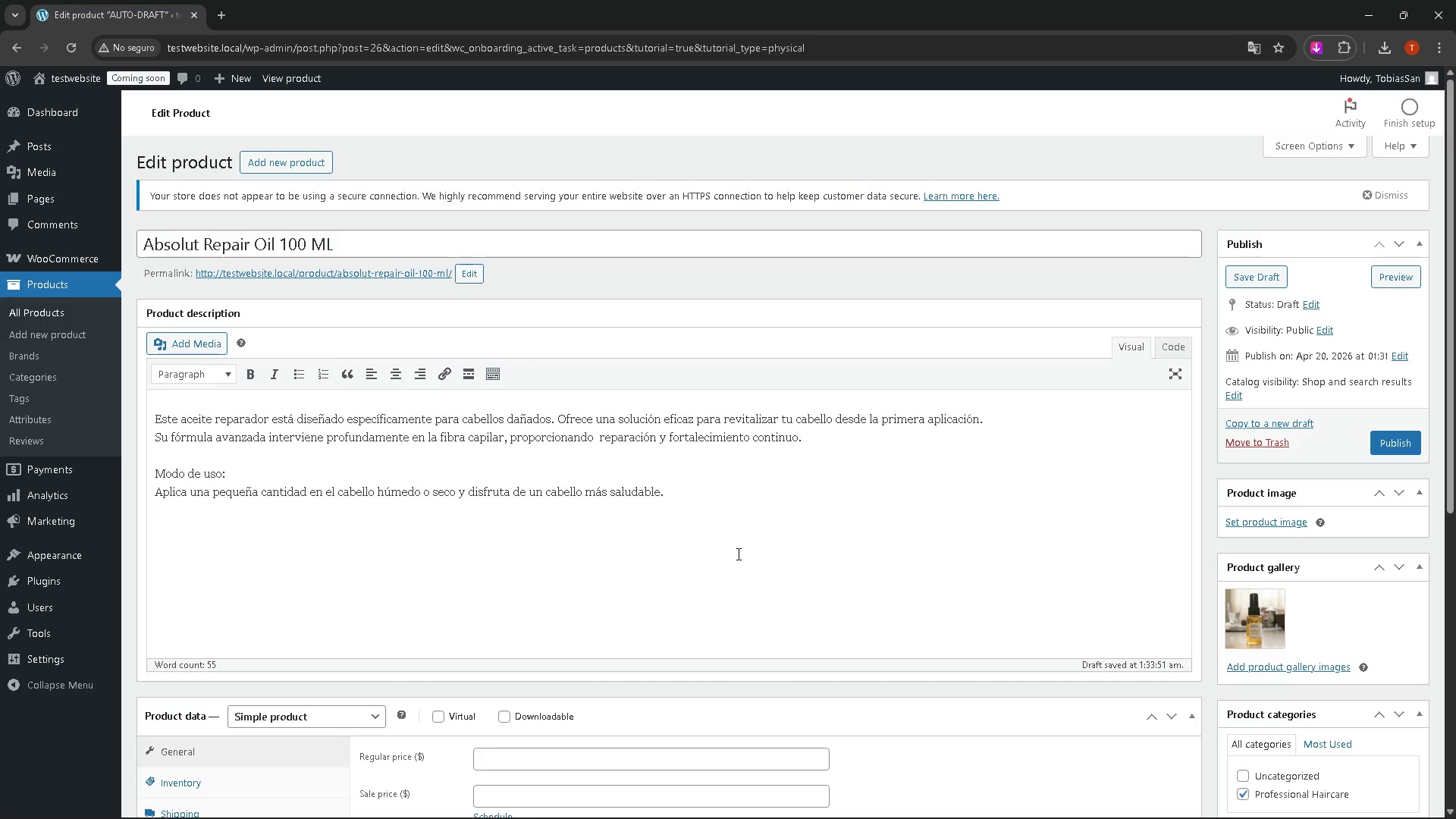 
wait(8.5)
 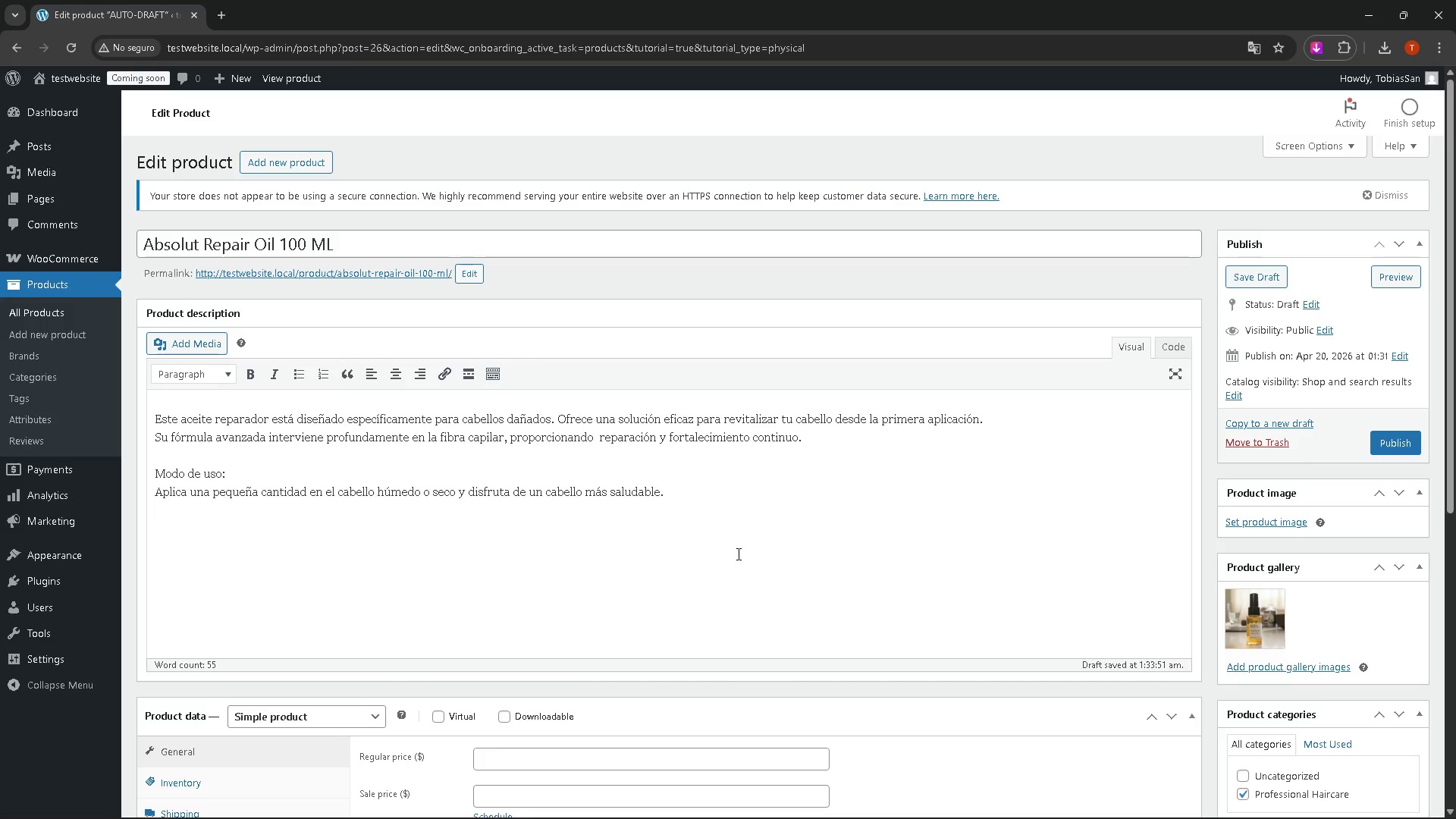 
key(Backspace)
 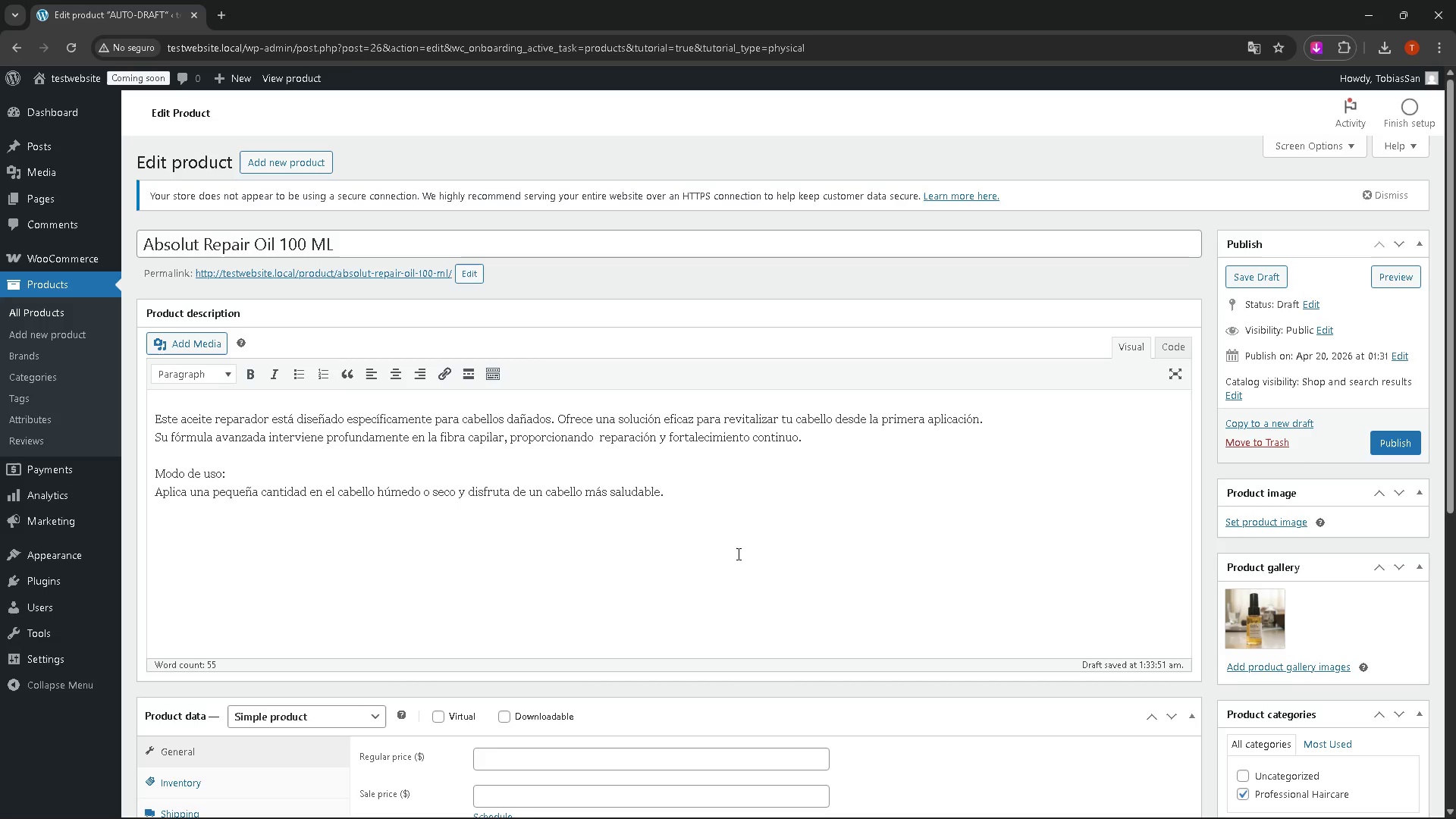 
key(Enter)
 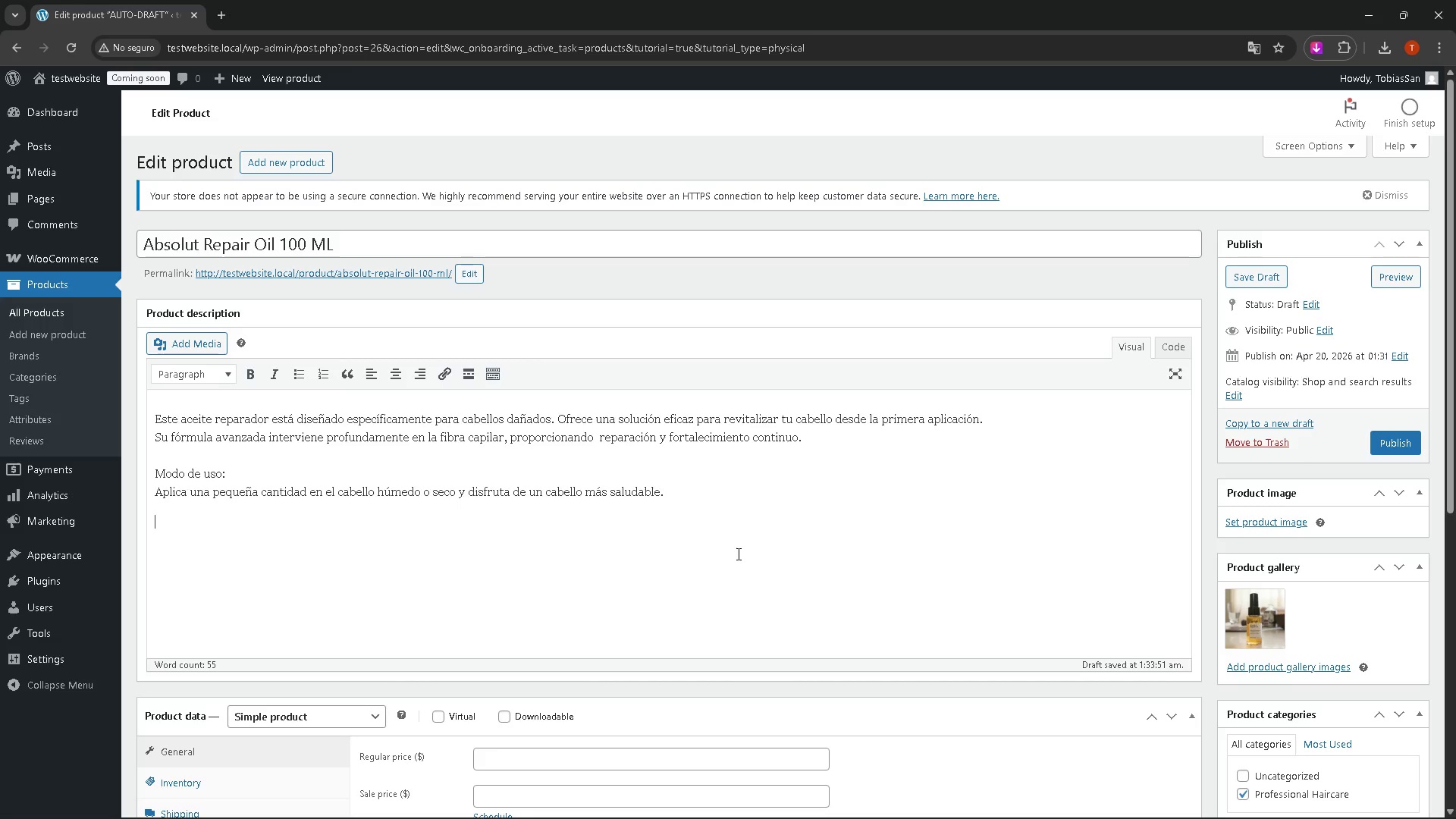 
key(Backspace)
 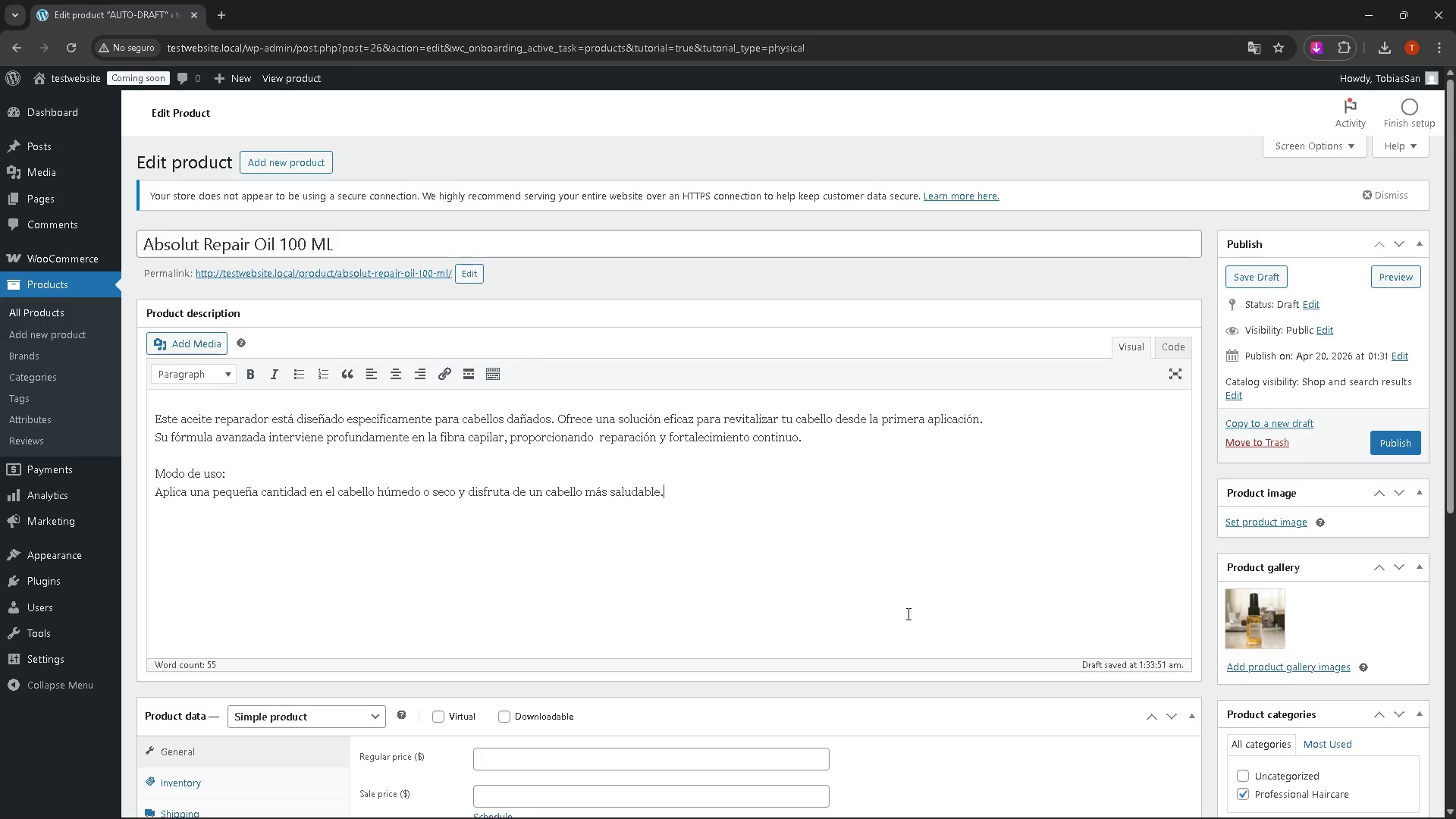 
scroll: coordinate [940, 520], scroll_direction: down, amount: 9.0
 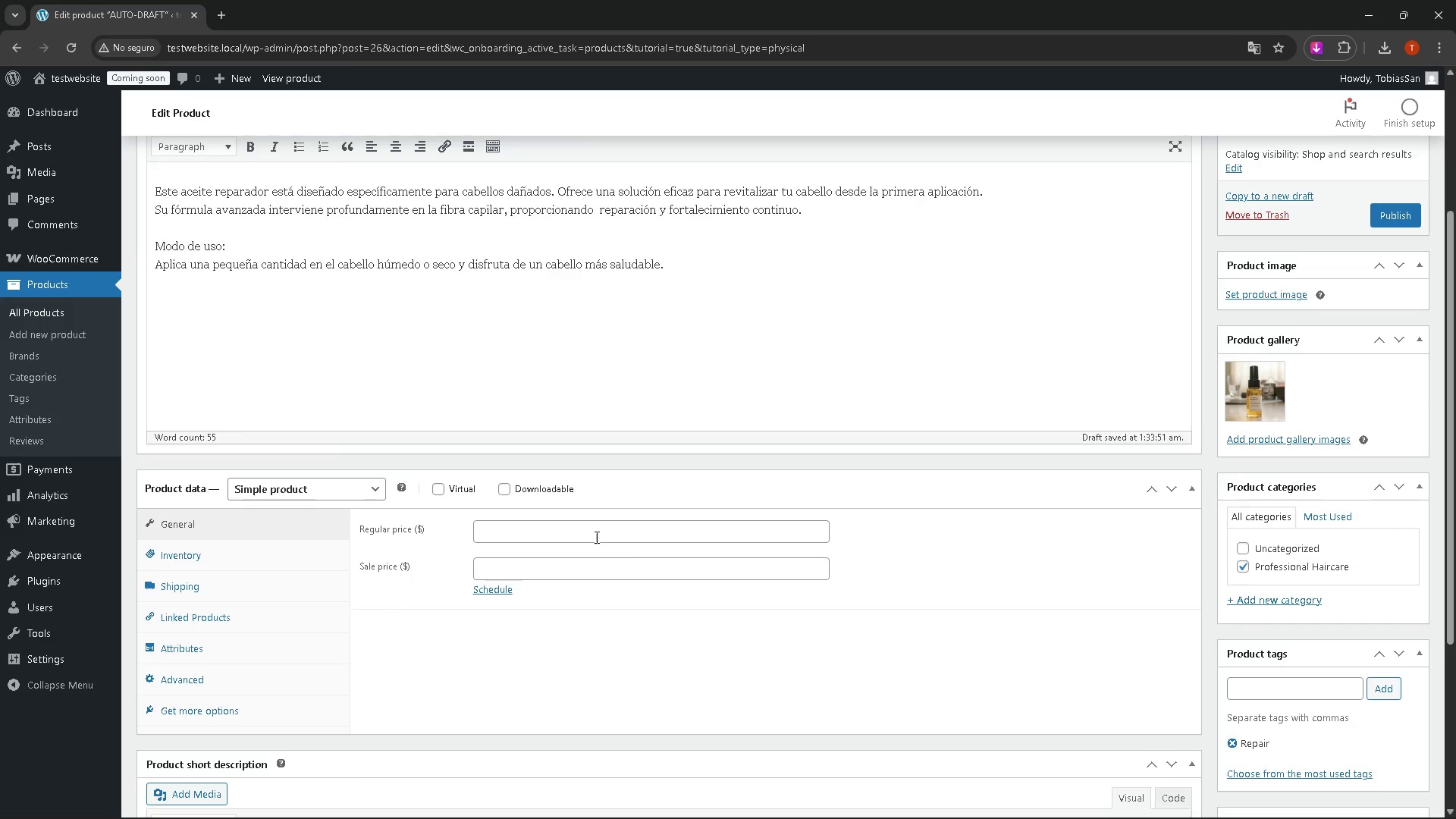 
left_click([579, 529])
 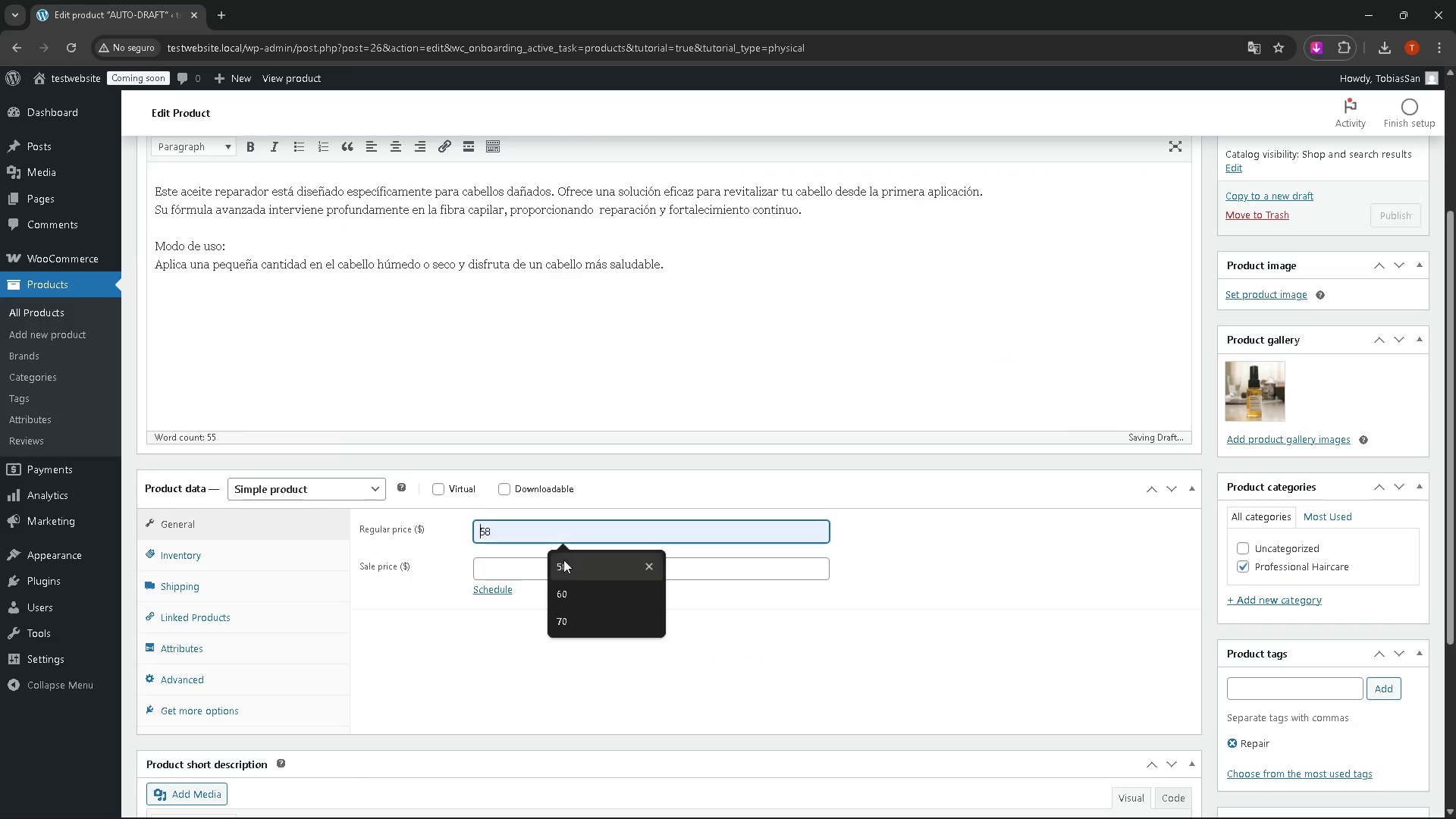 
left_click([564, 561])
 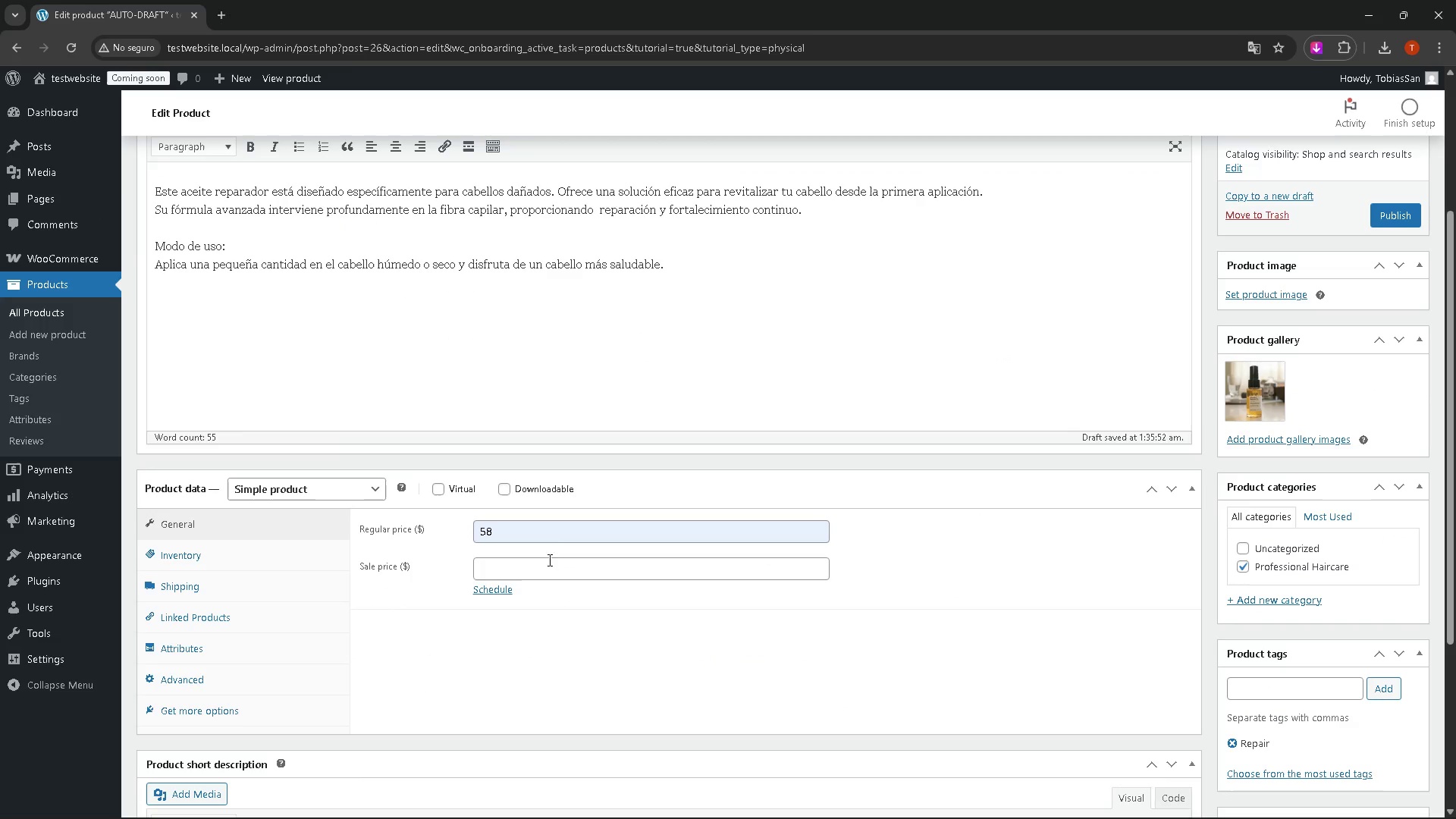 
left_click([513, 529])
 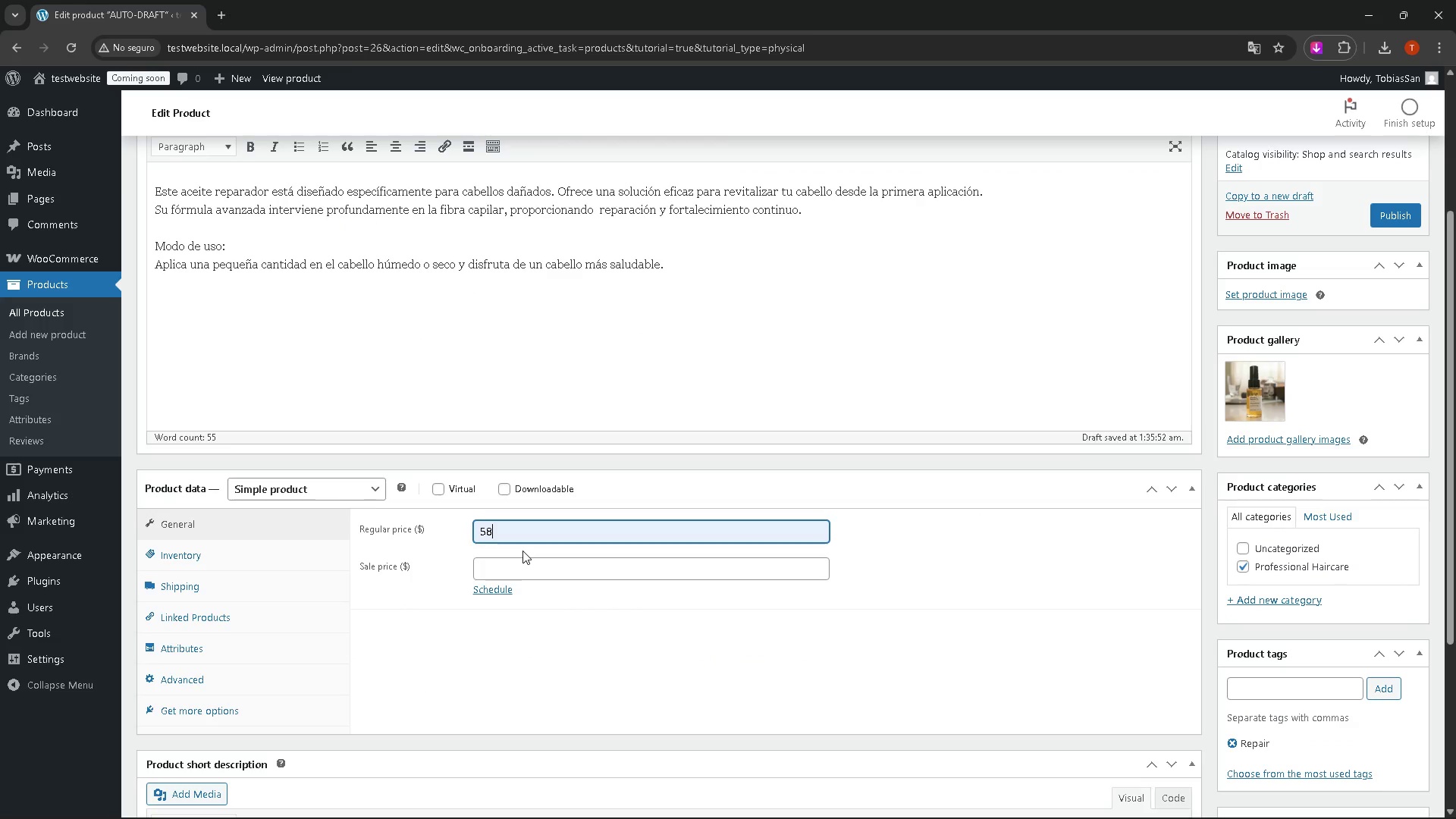 
key(Space)
 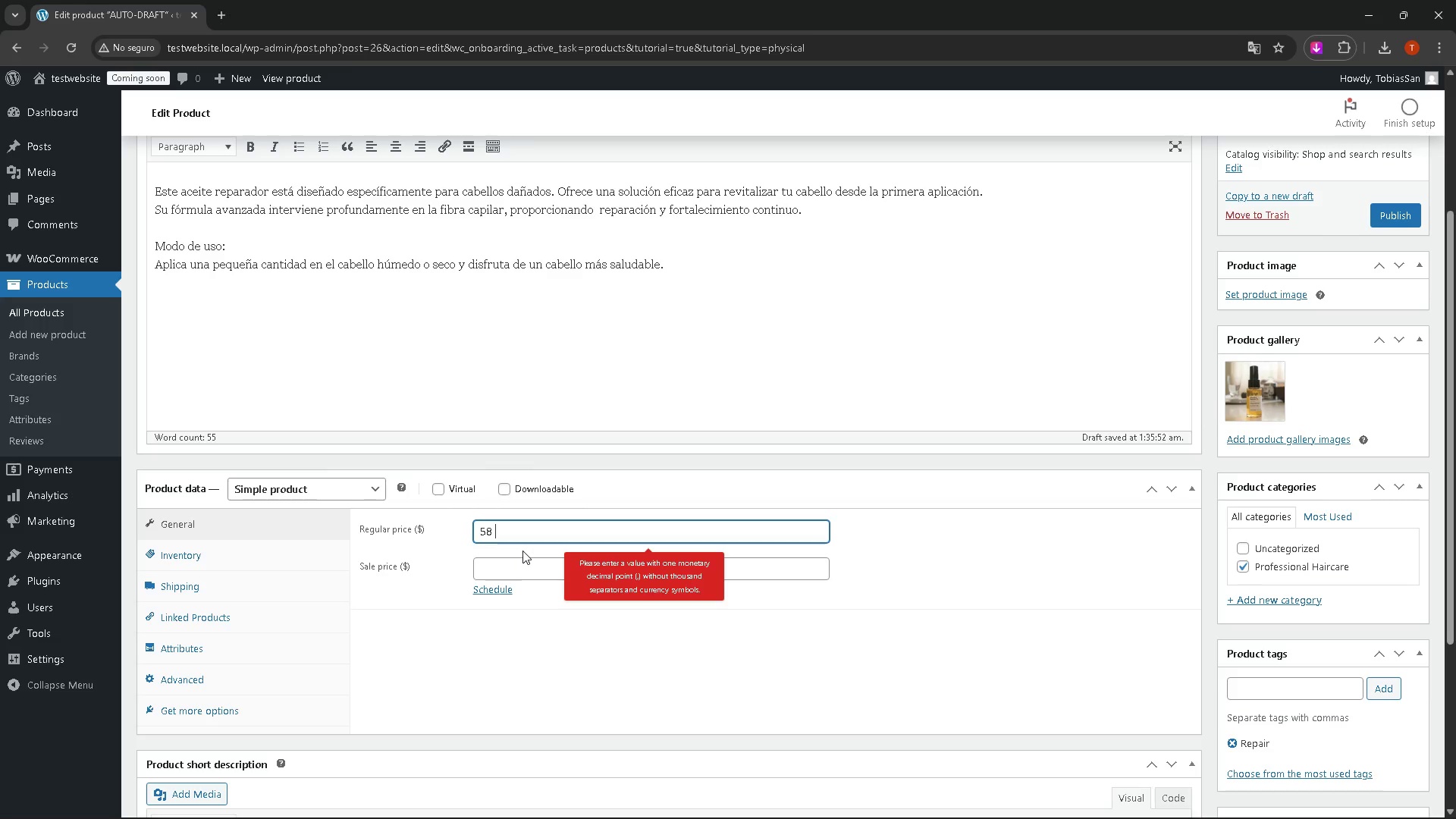 
key(Backspace)
 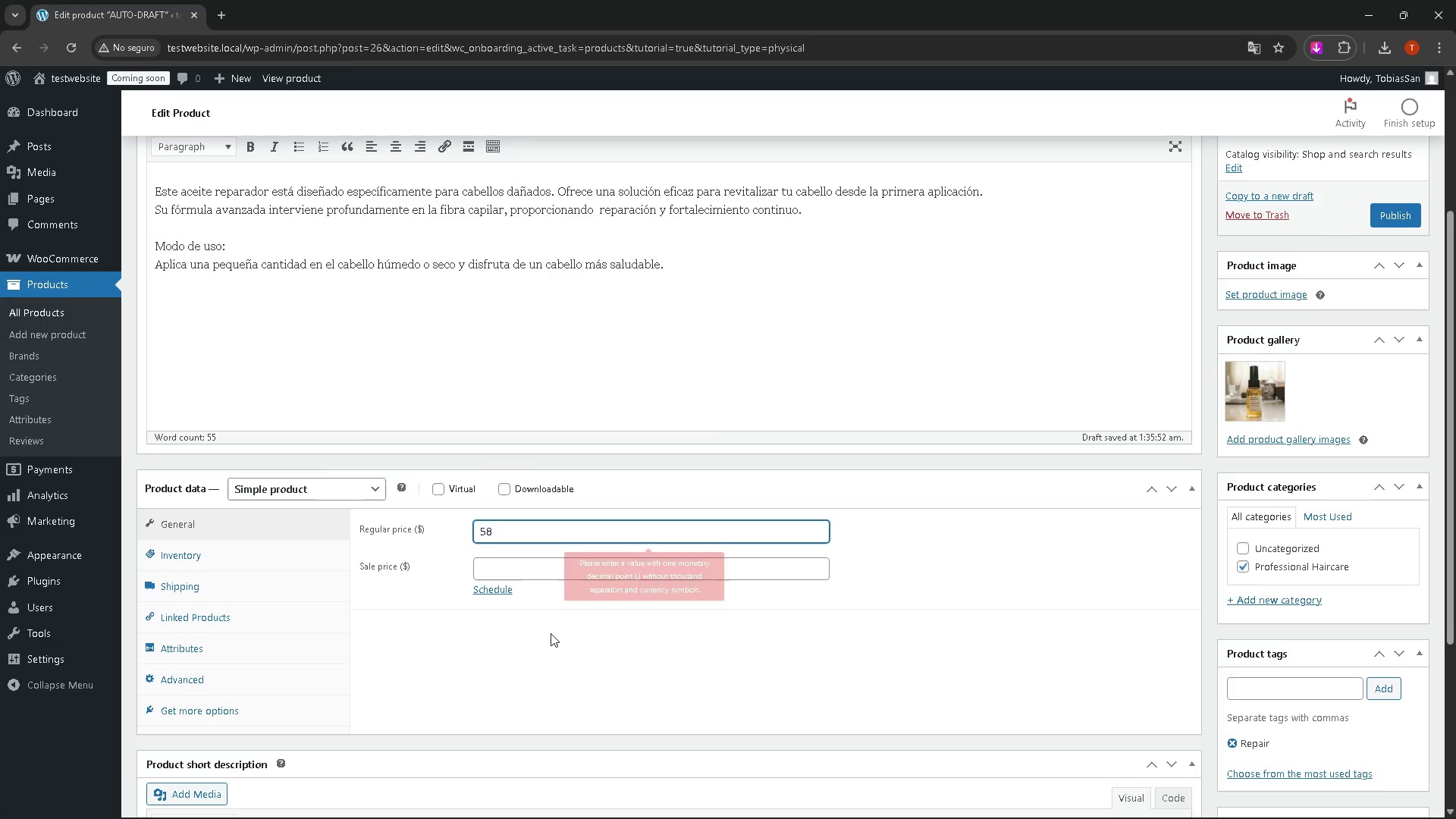 
left_click([551, 633])
 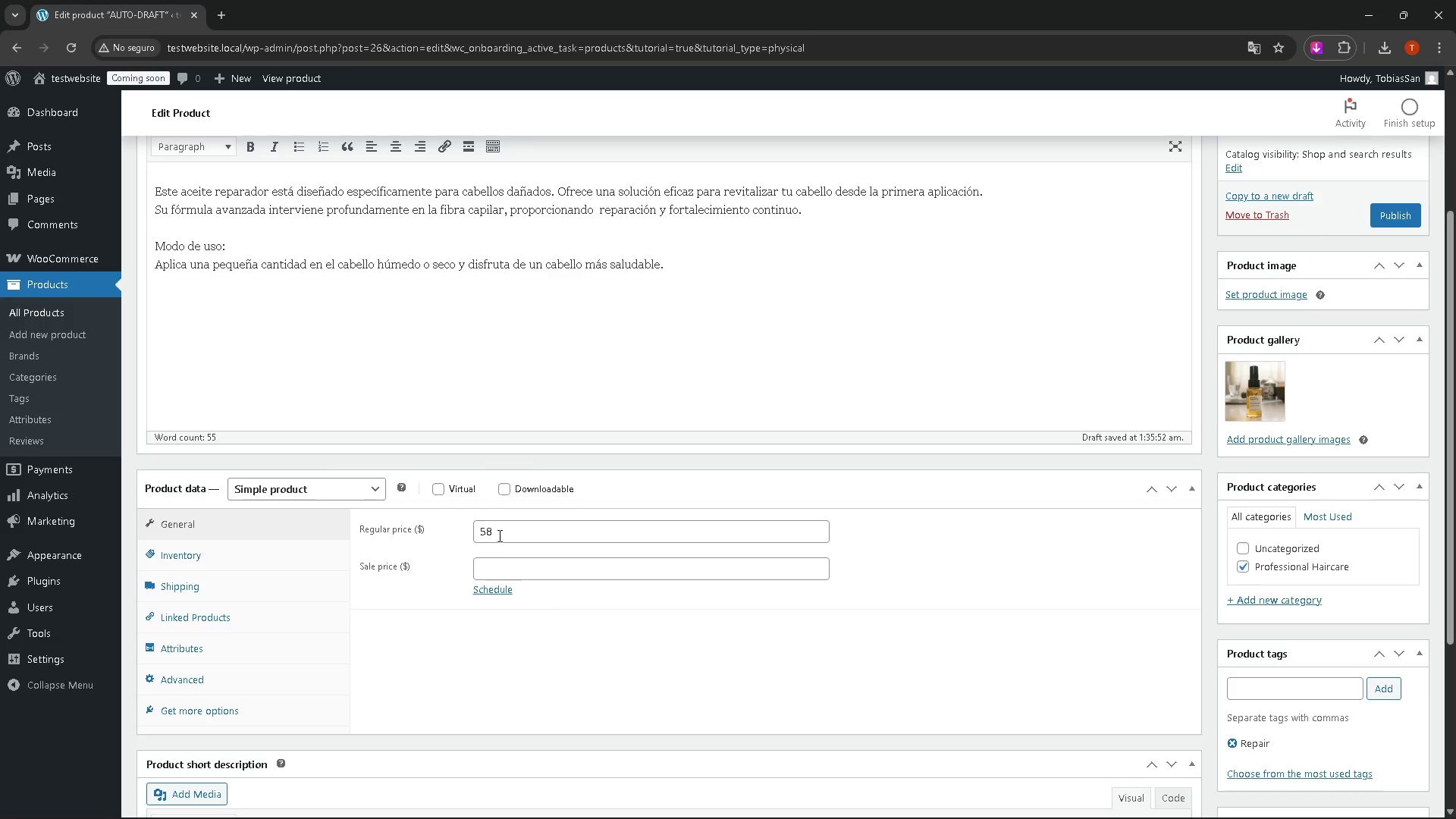 
left_click_drag(start_coordinate=[487, 535], to_coordinate=[470, 535])
 